 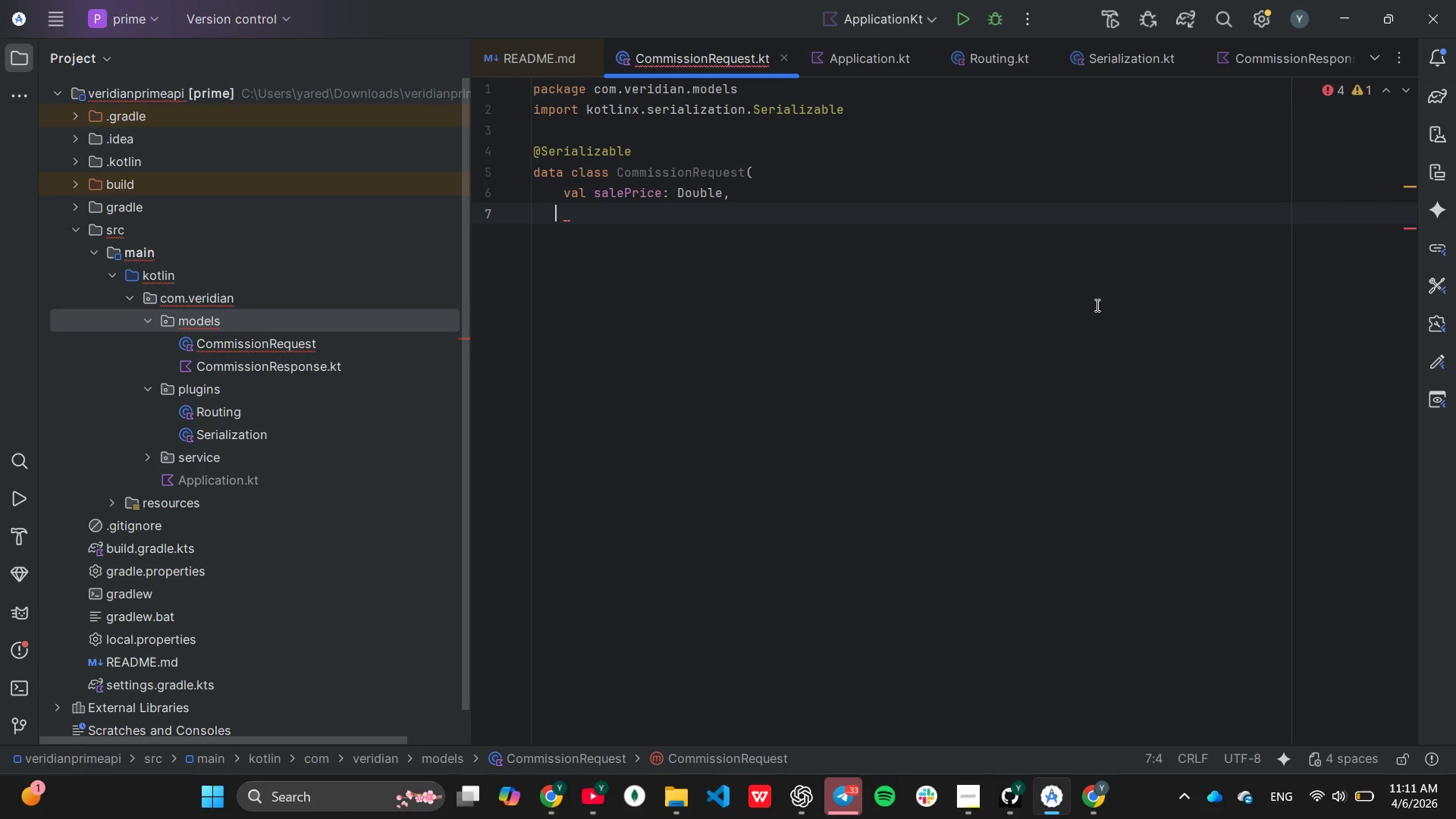 
key(ArrowLeft)
 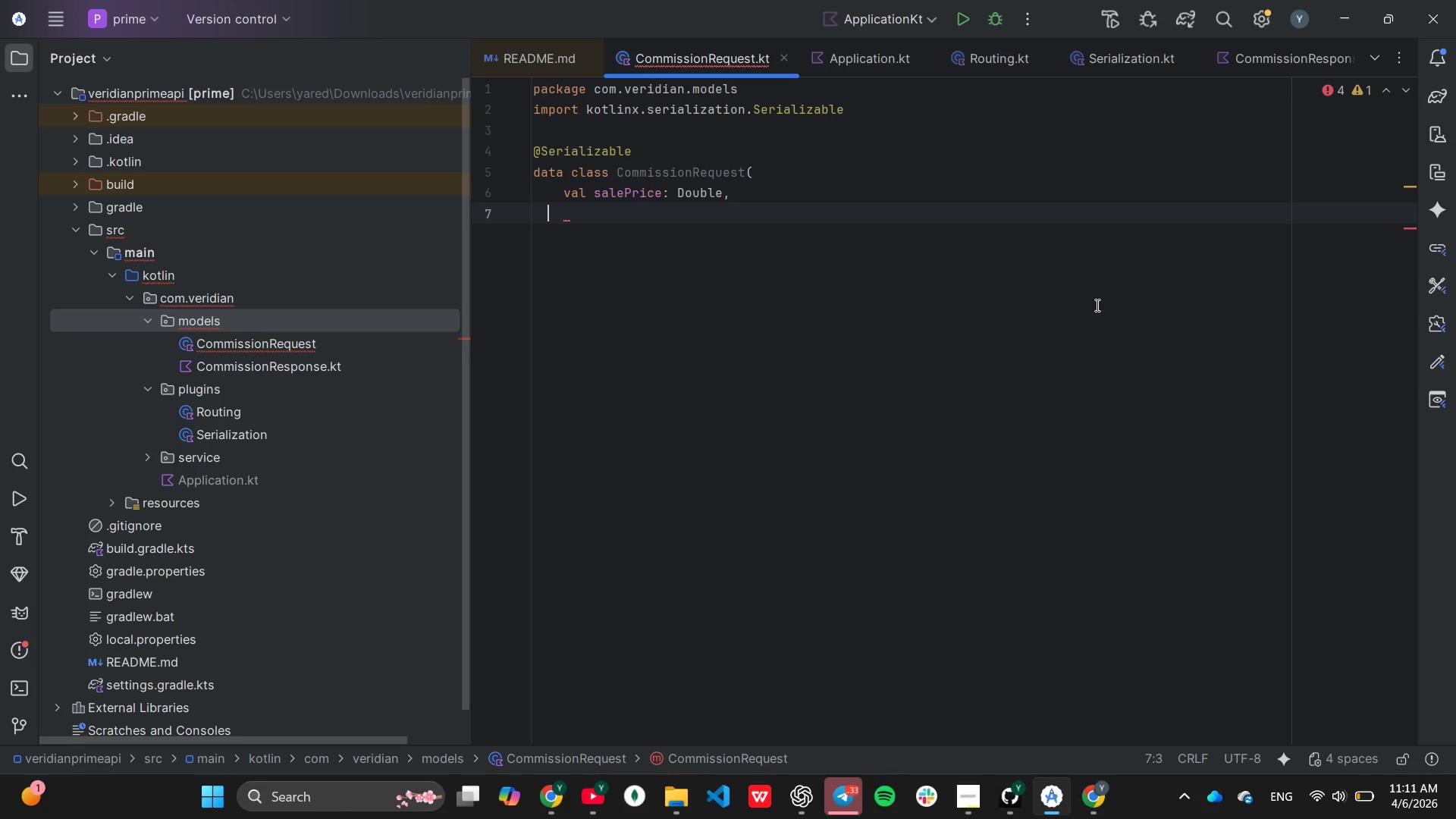 
key(ArrowLeft)
 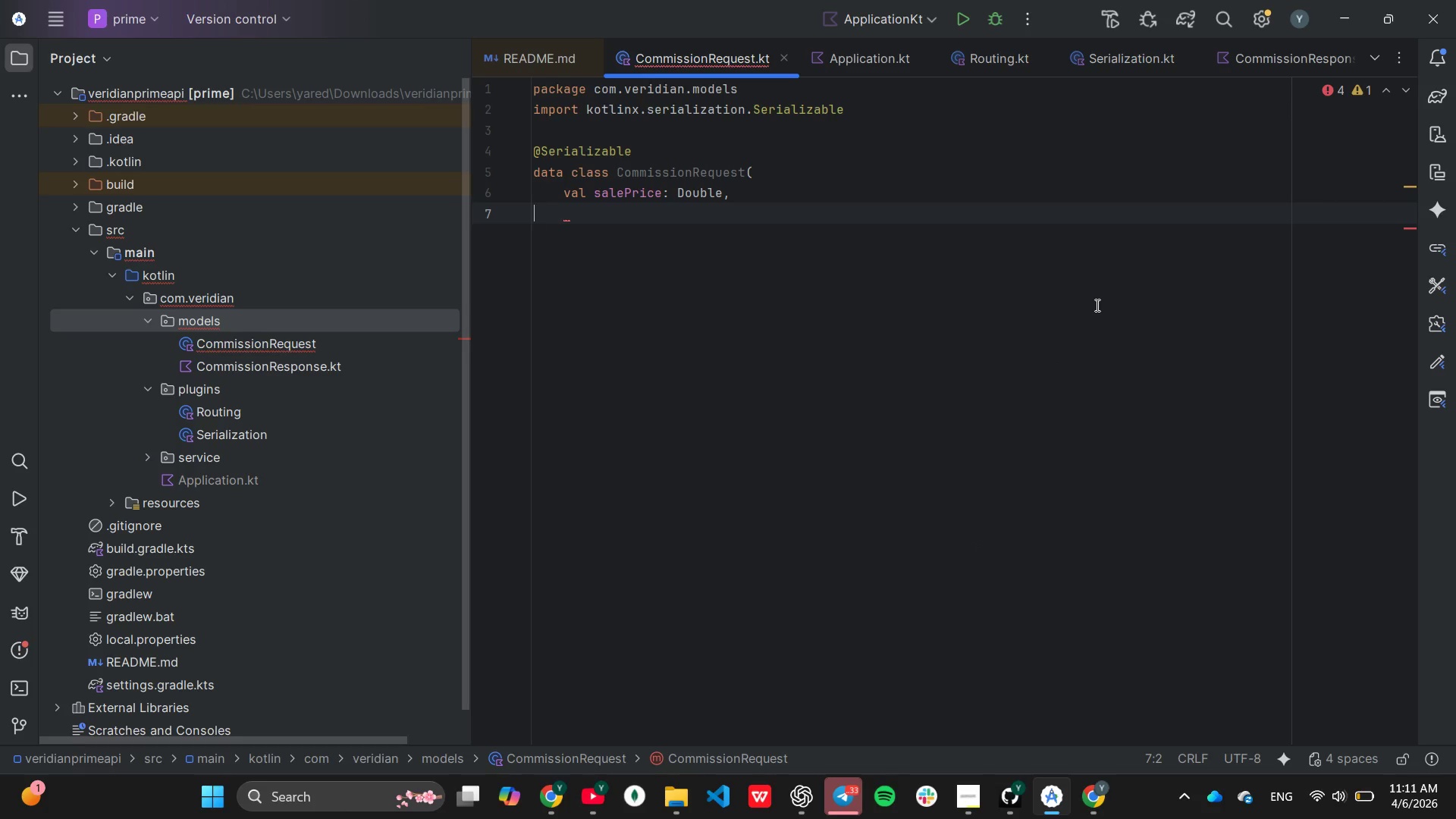 
key(ArrowLeft)
 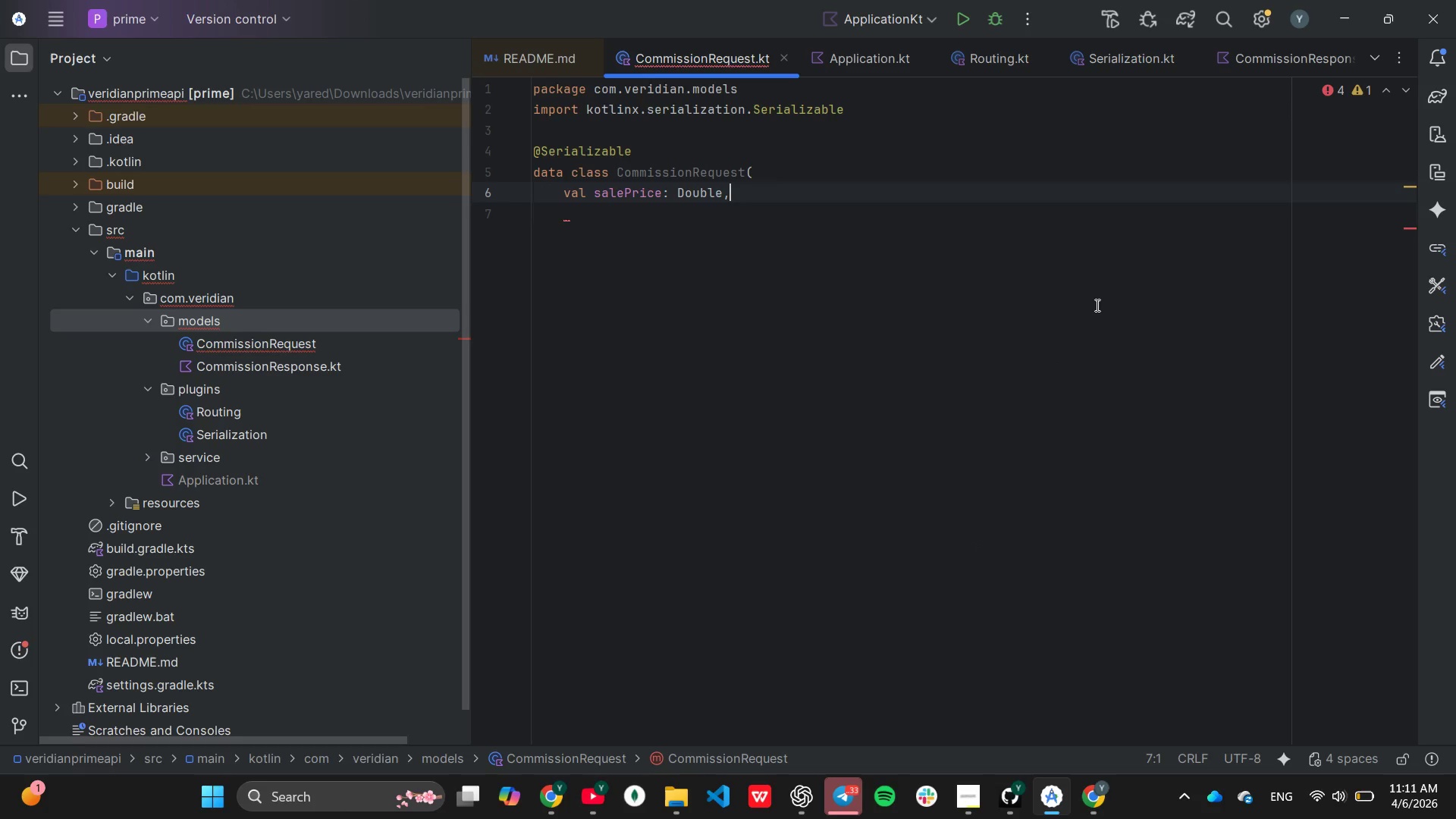 
key(ArrowLeft)
 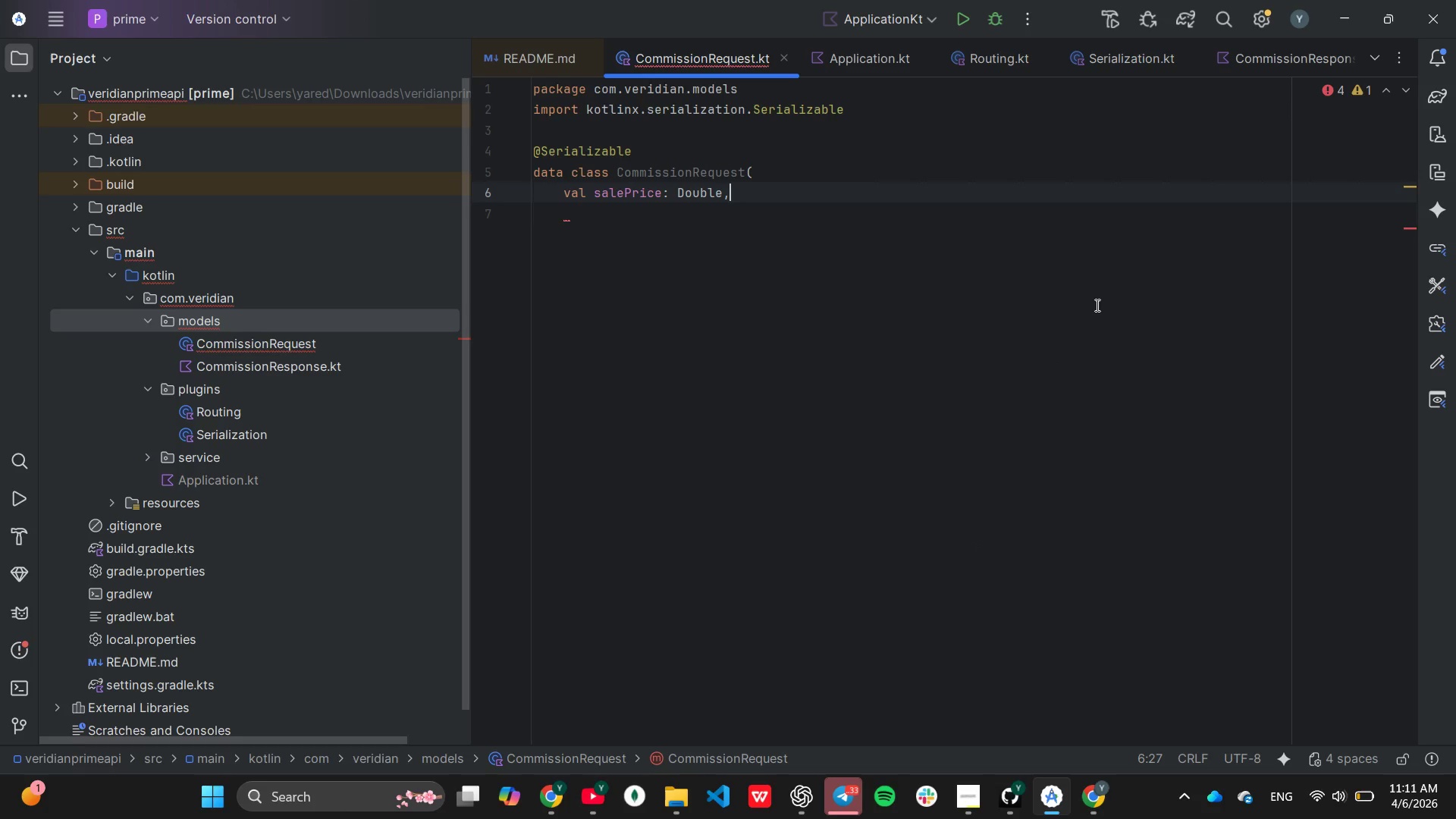 
key(Control+C)
 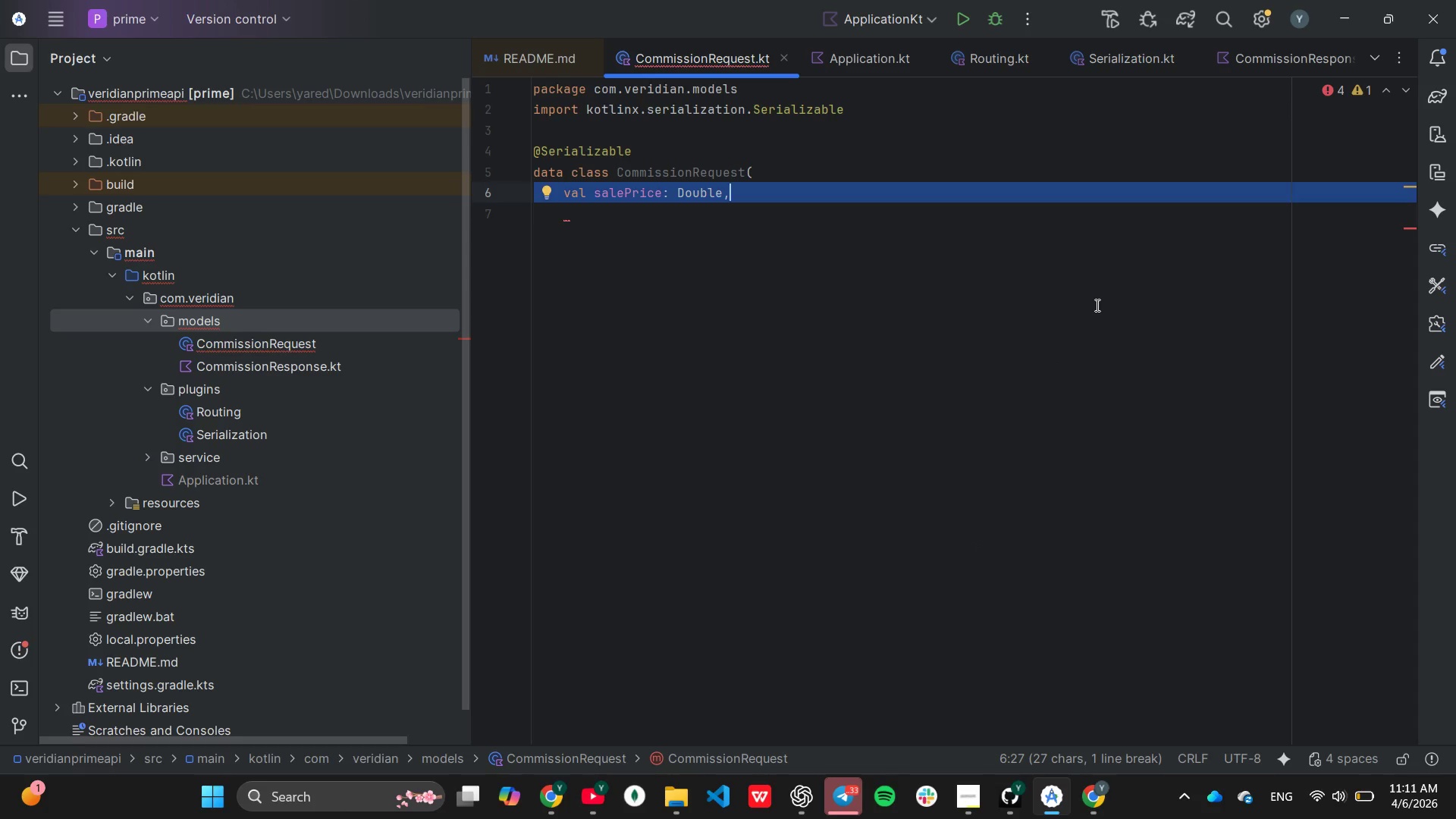 
key(Control+V)
 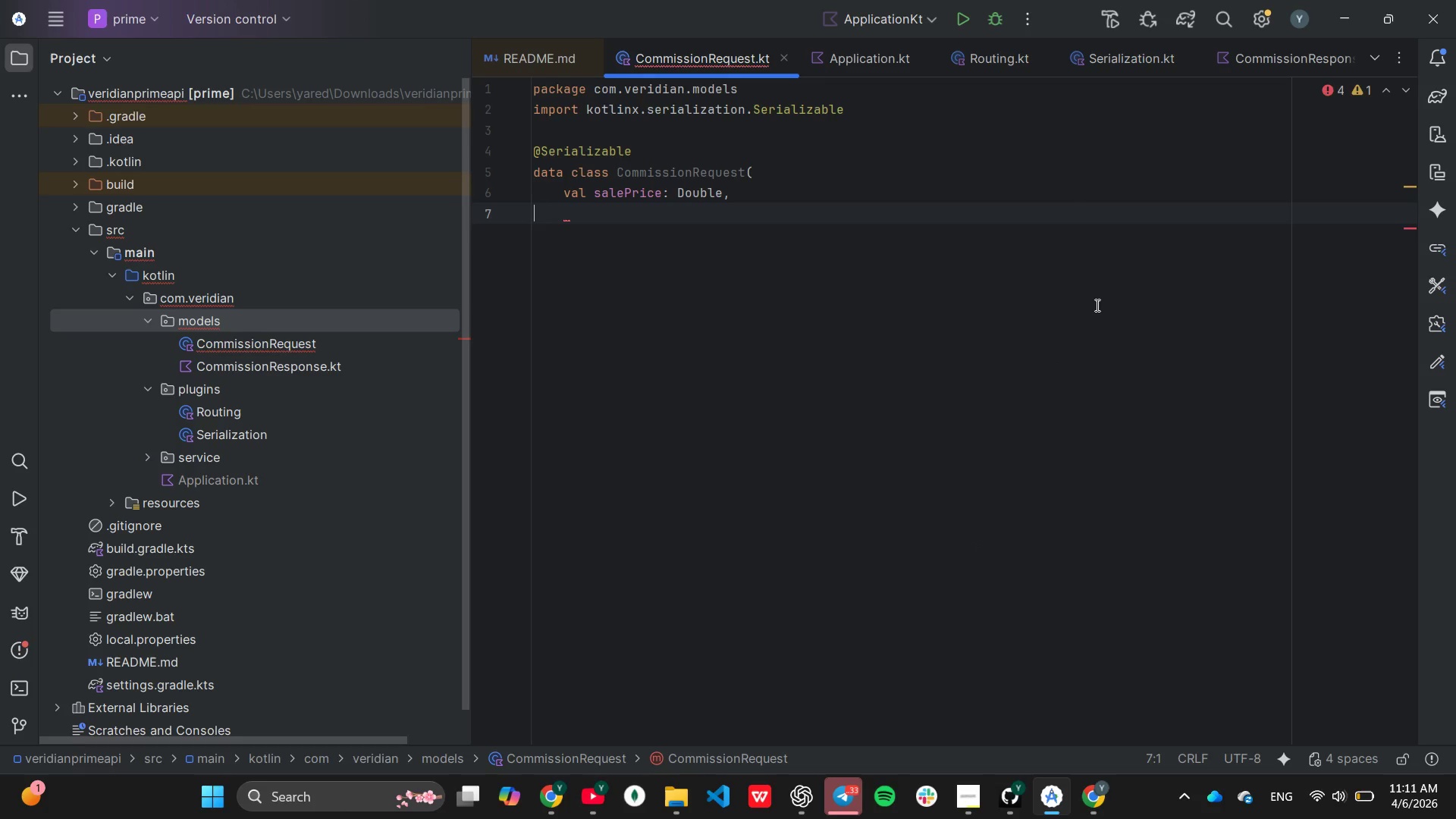 
key(Control+V)
 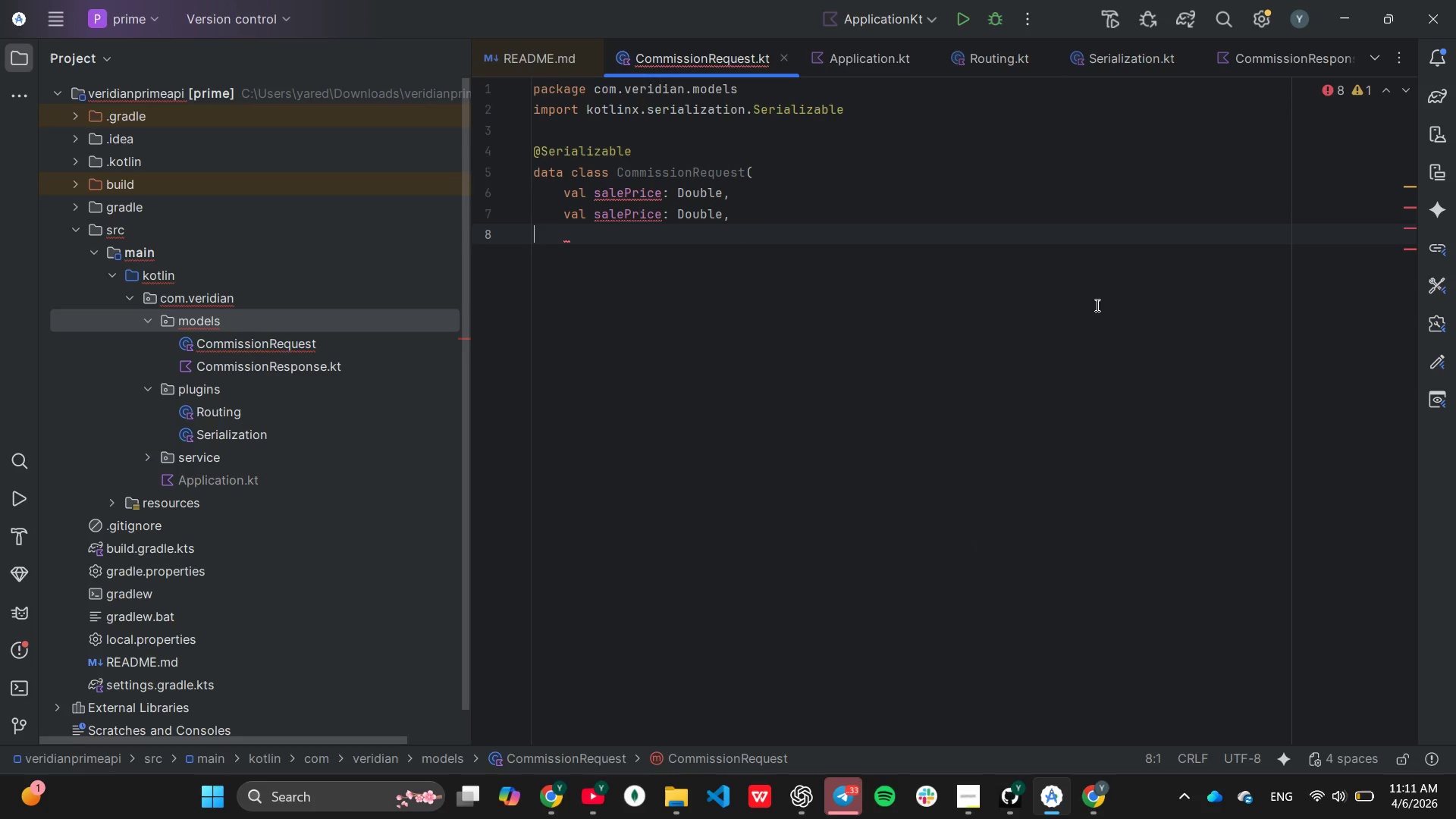 
key(Control+V)
 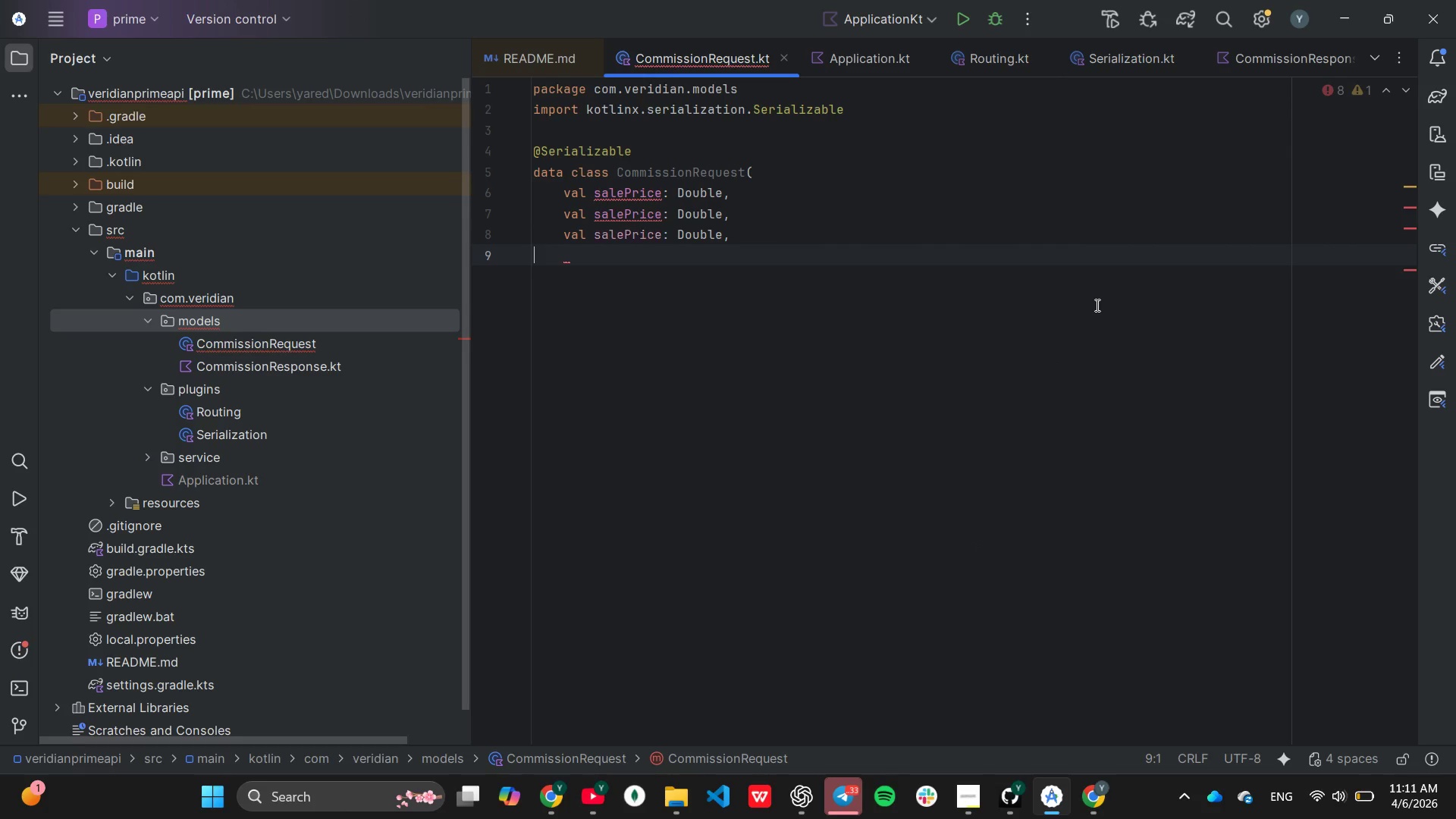 
key(Control+V)
 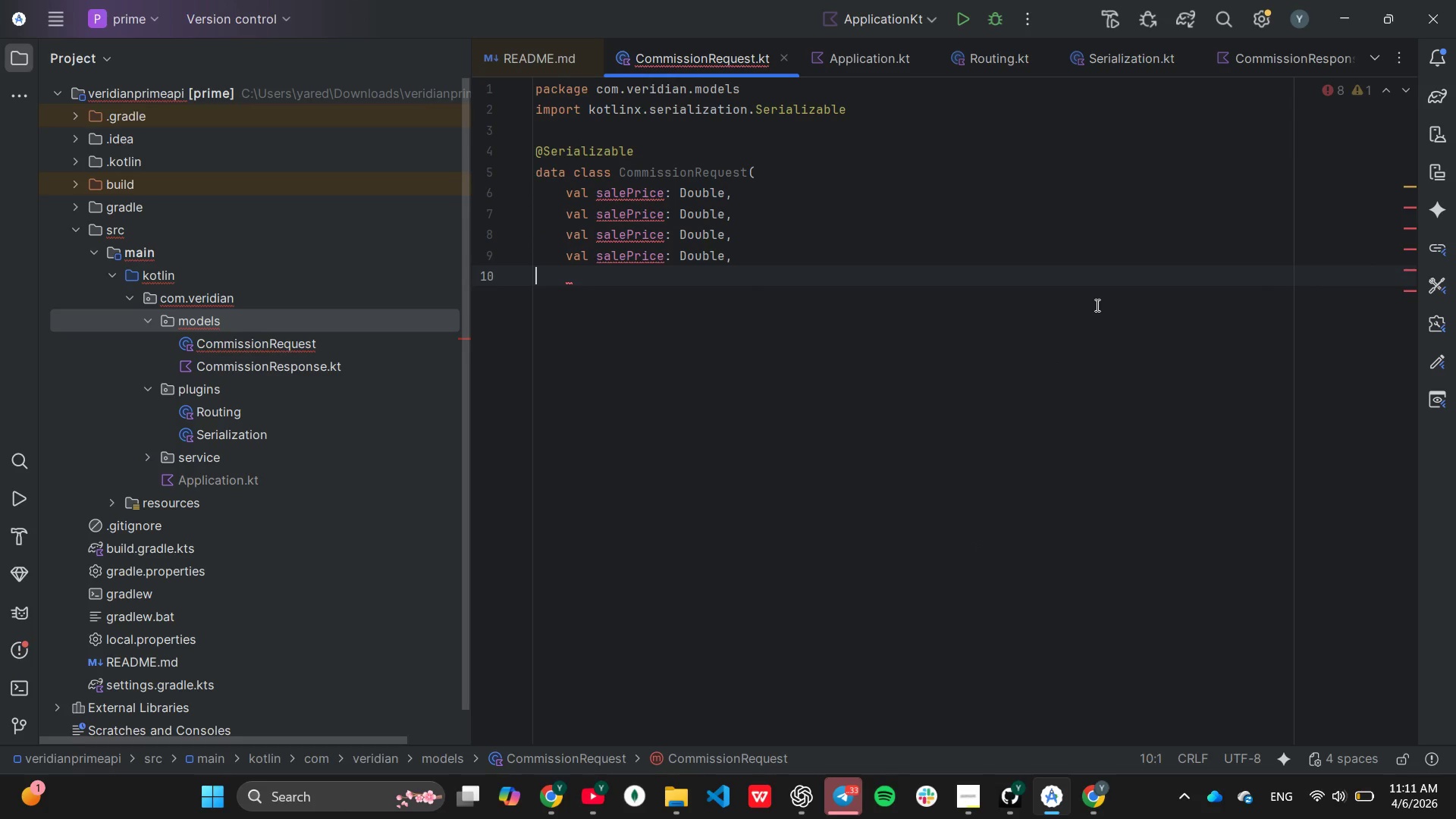 
key(ArrowUp)
 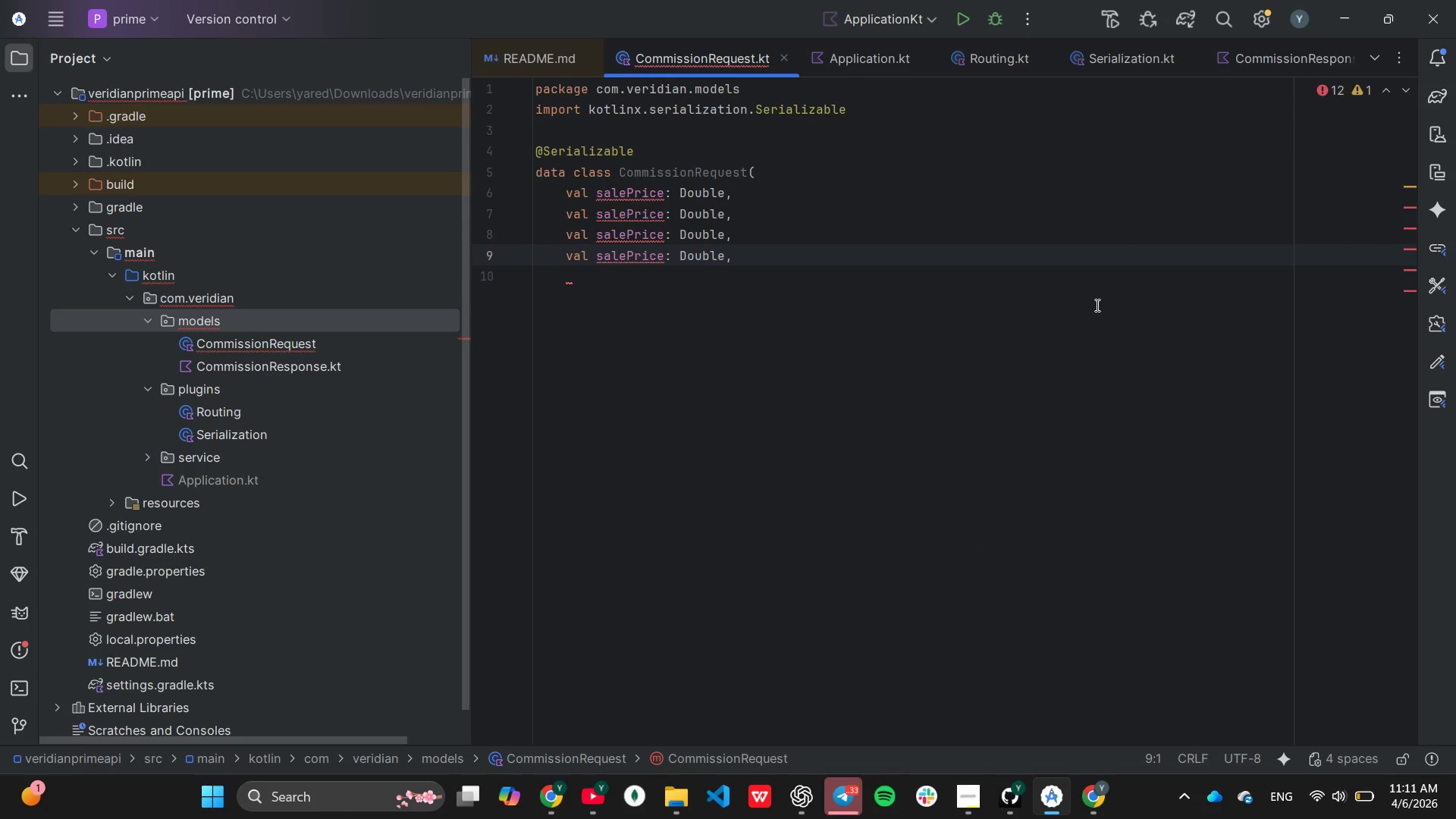 
hold_key(key=ArrowRight, duration=0.98)
 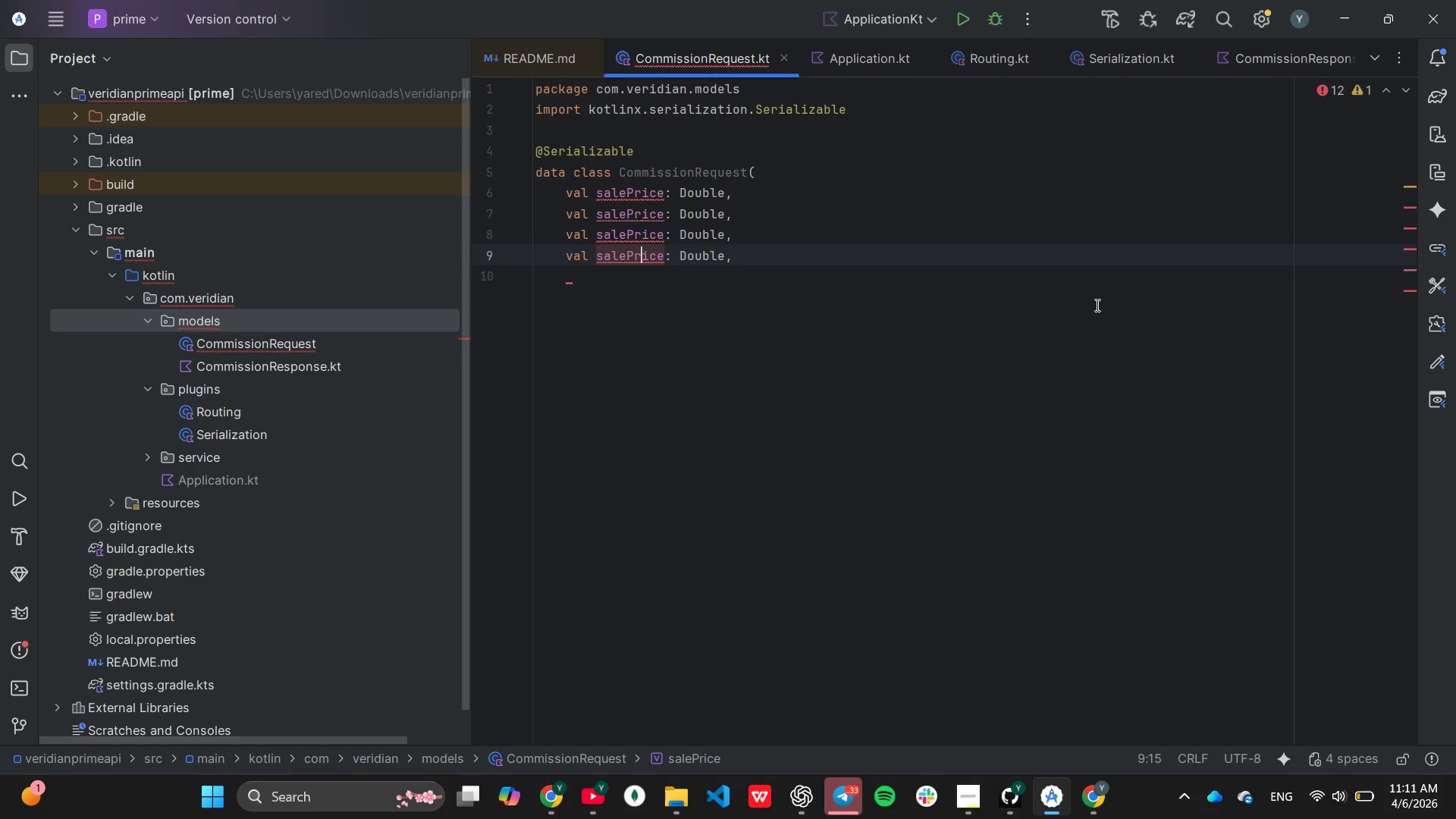 
hold_key(key=ArrowUp, duration=0.39)
 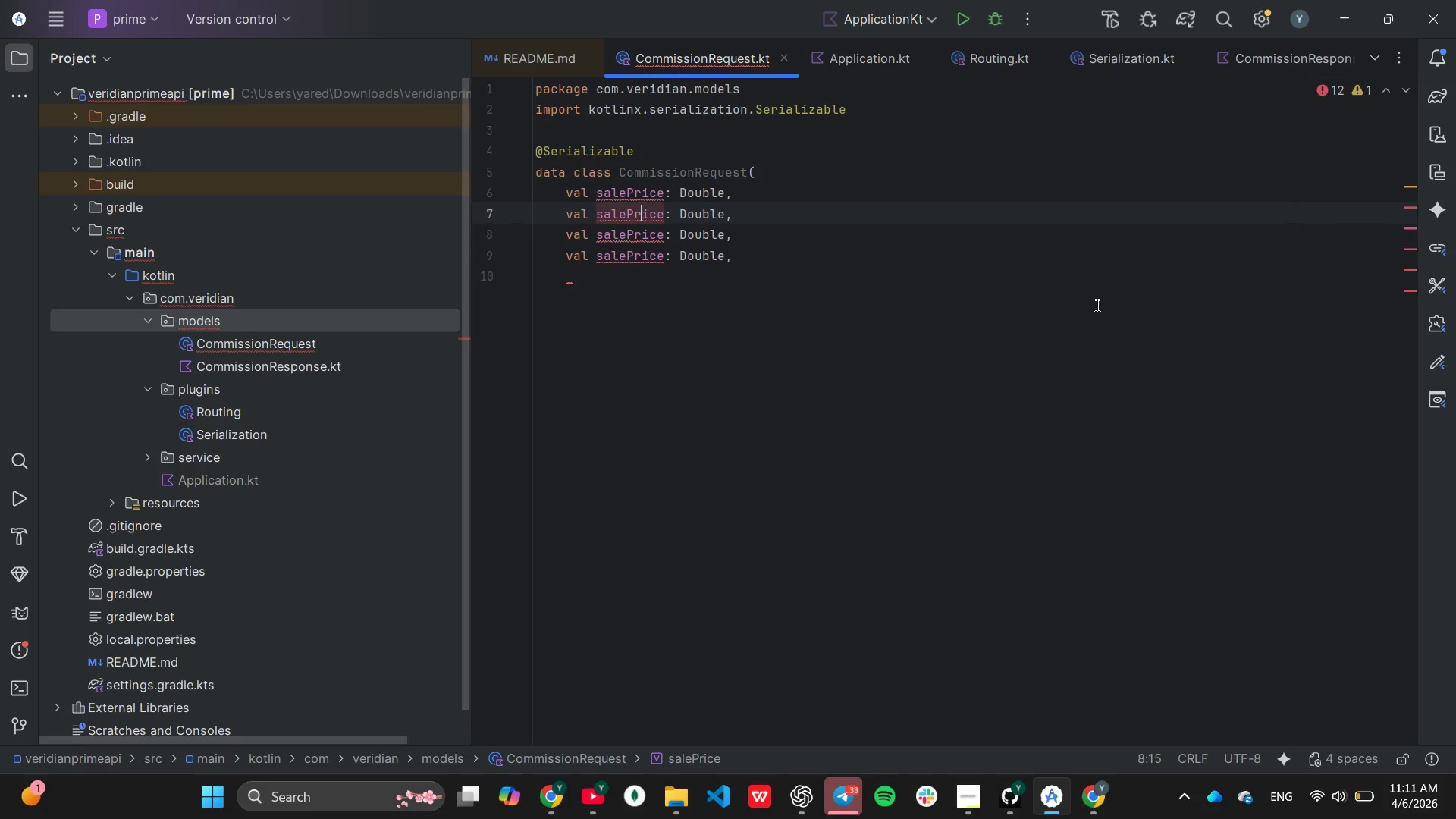 
key(ArrowUp)
 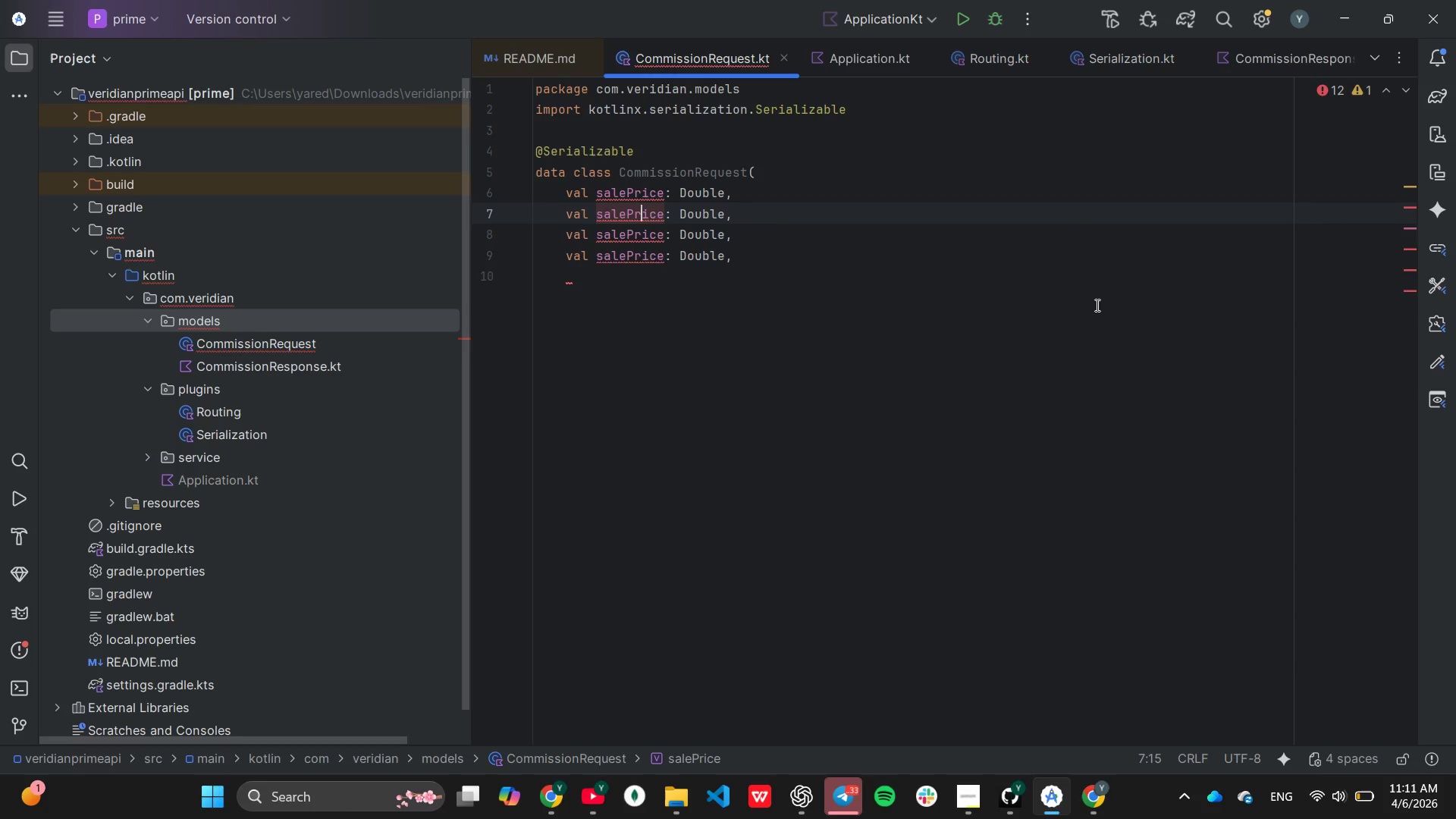 
key(ArrowRight)
 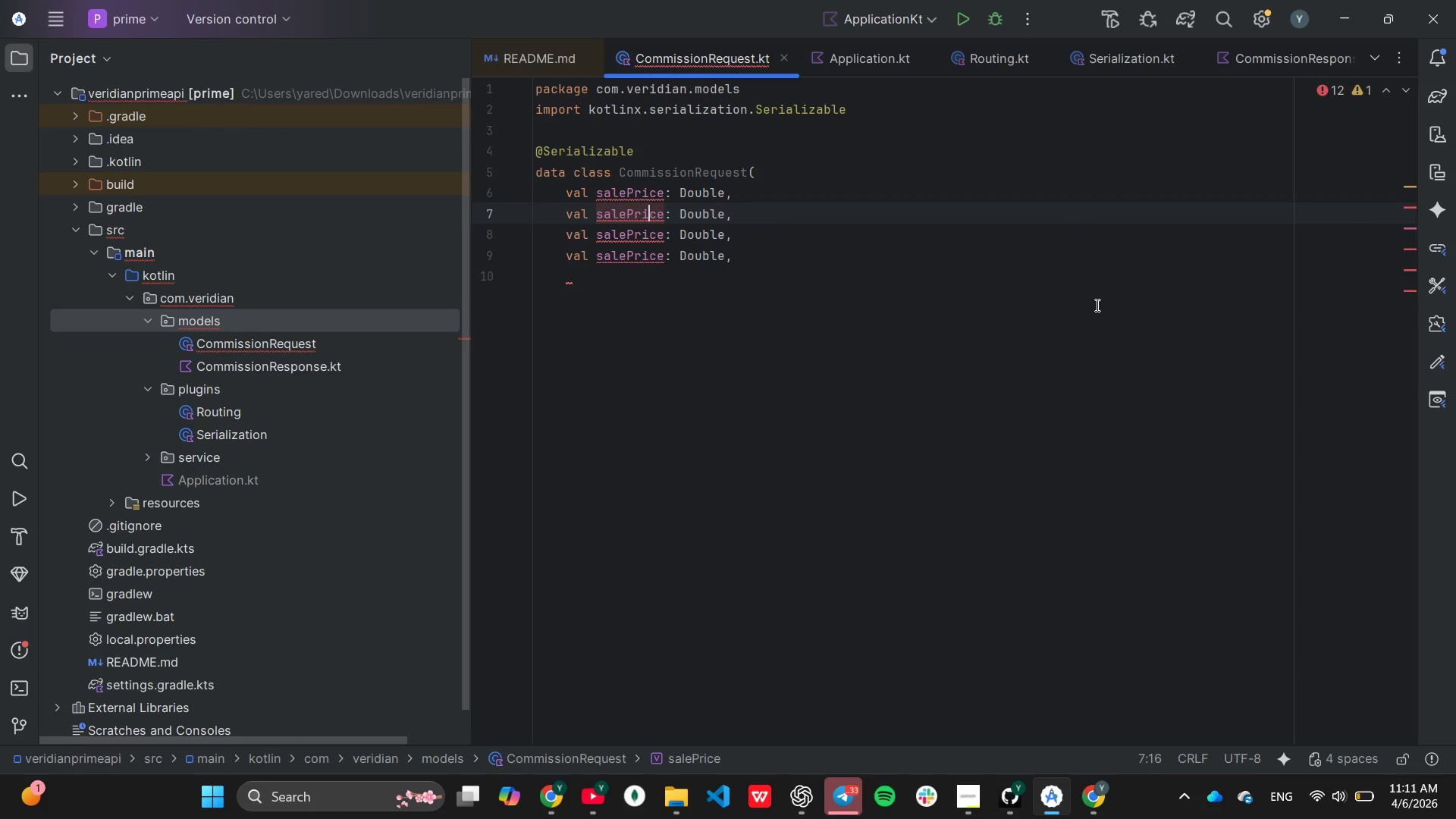 
key(ArrowRight)
 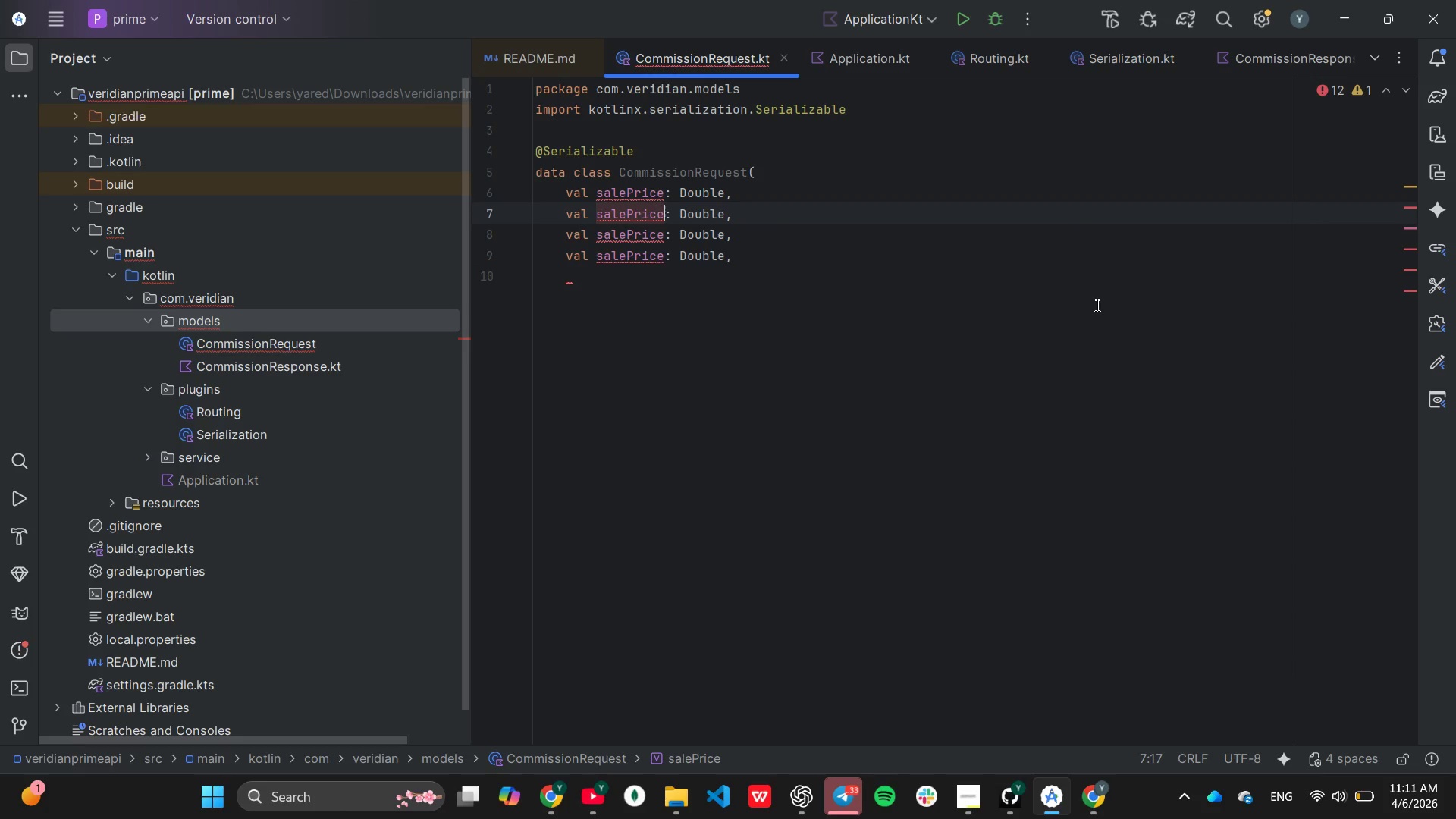 
key(ArrowRight)
 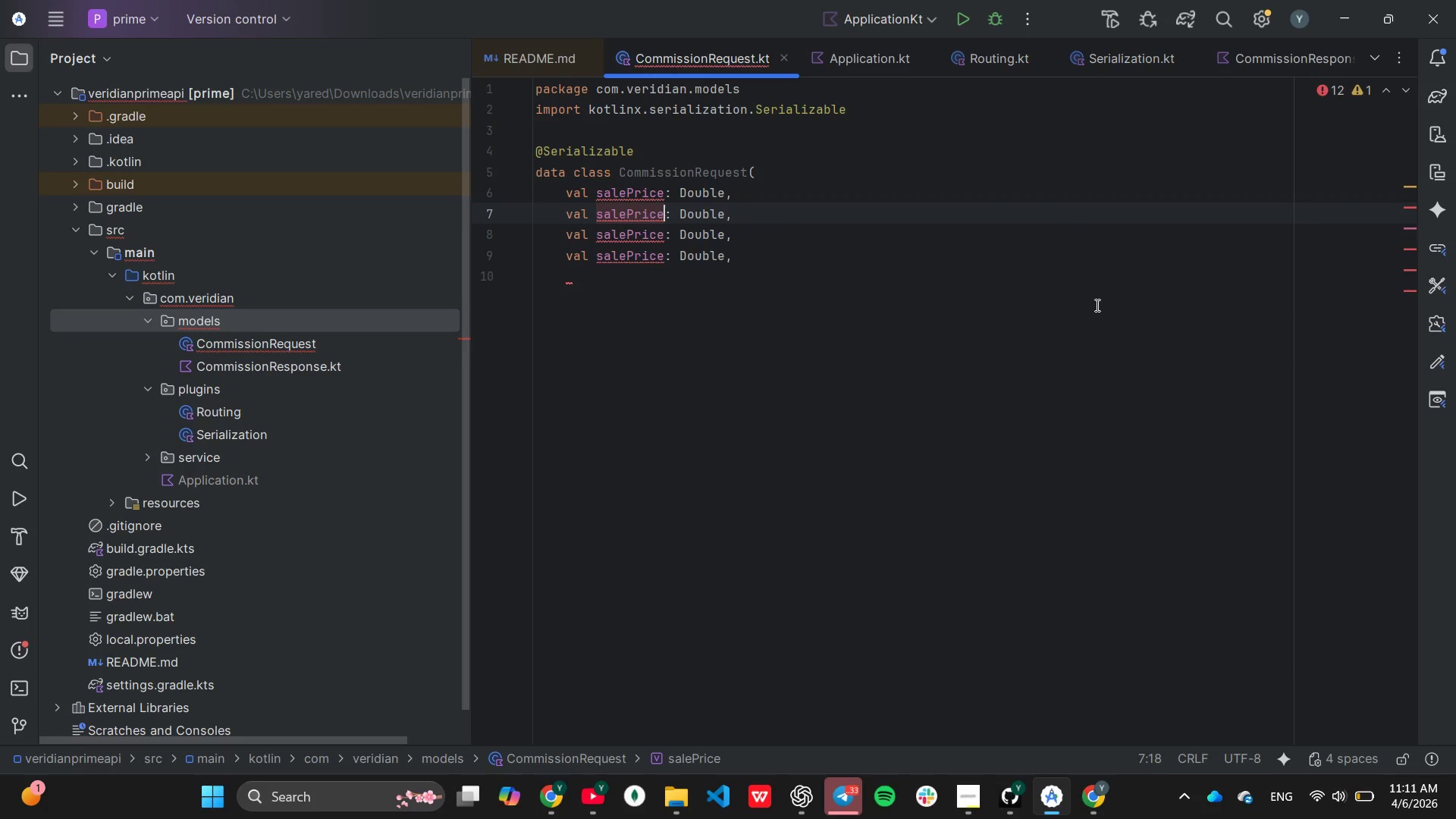 
key(Backspace)
key(Backspace)
key(Backspace)
key(Backspace)
key(Backspace)
key(Backspace)
key(Backspace)
key(Backspace)
key(Backspace)
type(gor)
key(Backspace)
key(Backspace)
type(rossComm)
 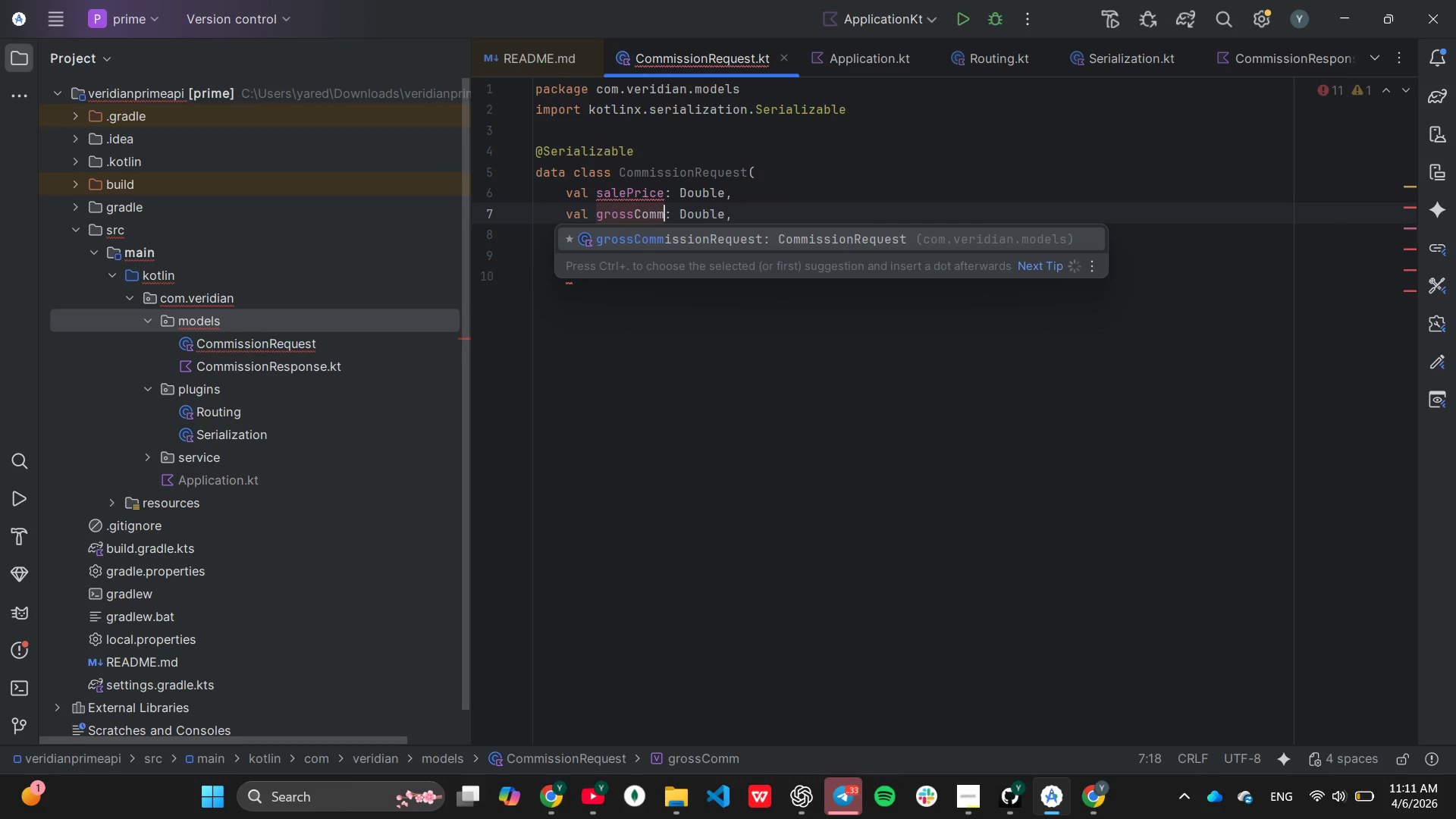 
key(Tab)
type(Percent)
 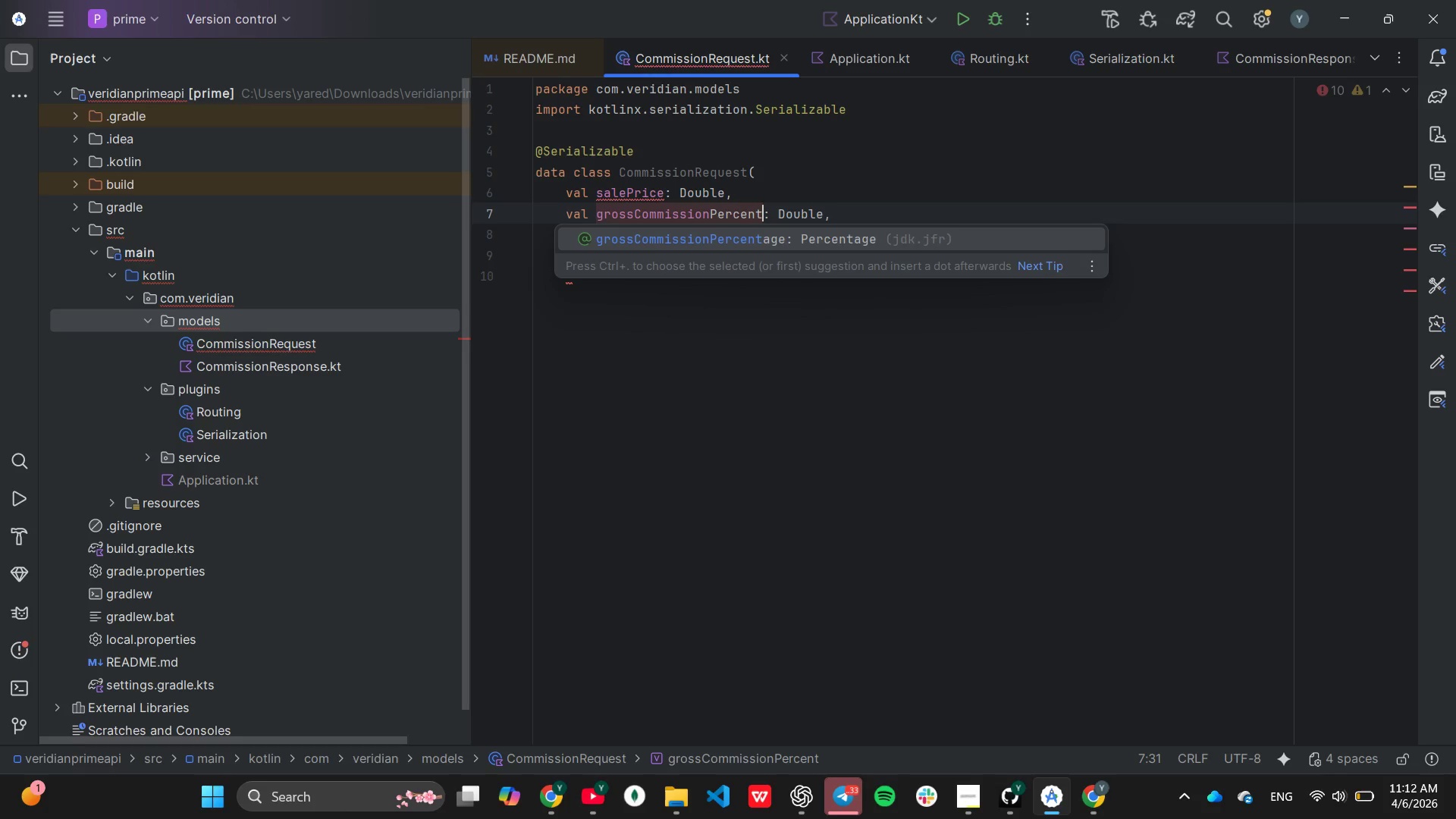 
key(ArrowDown)
 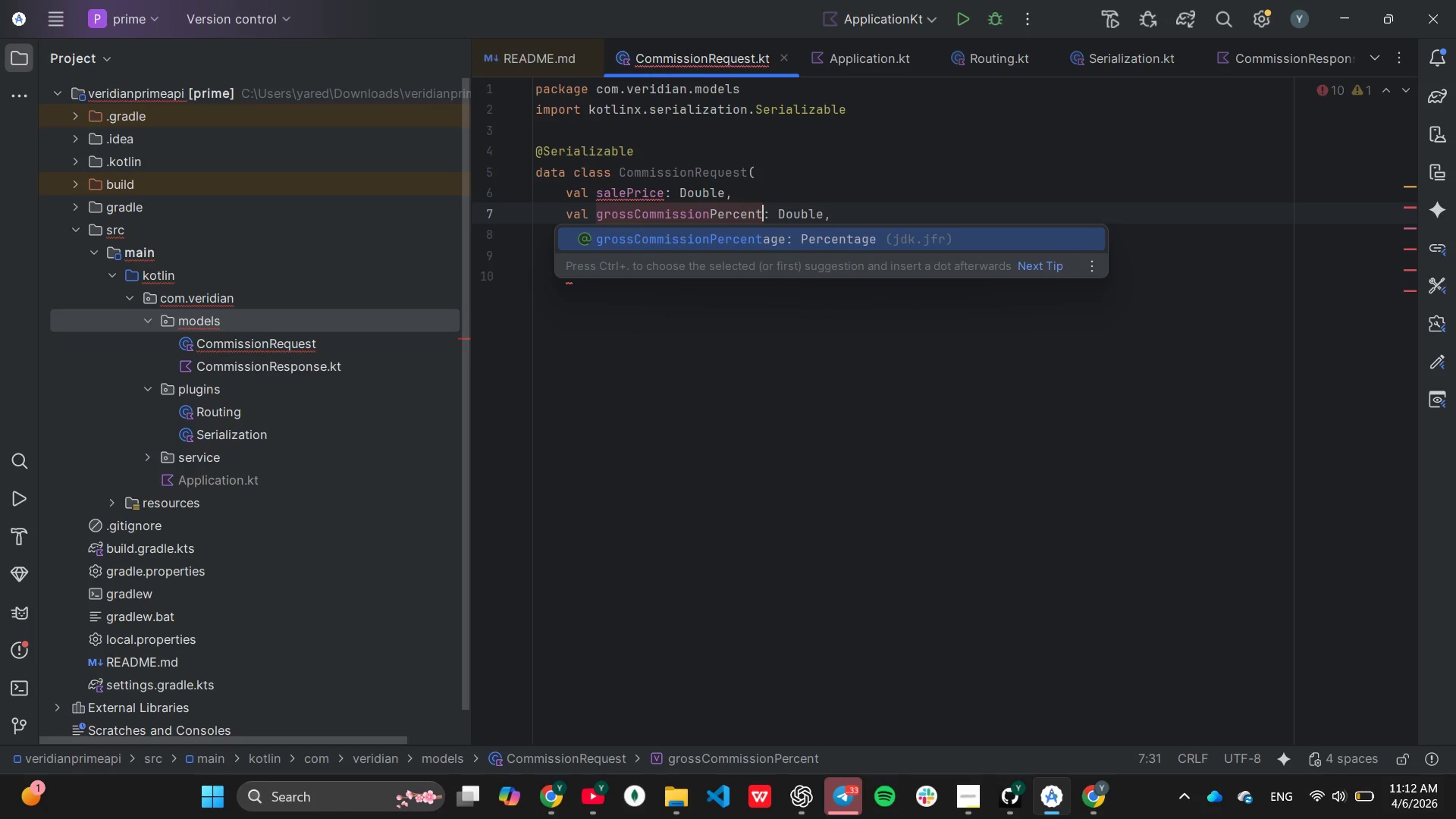 
key(ArrowUp)
 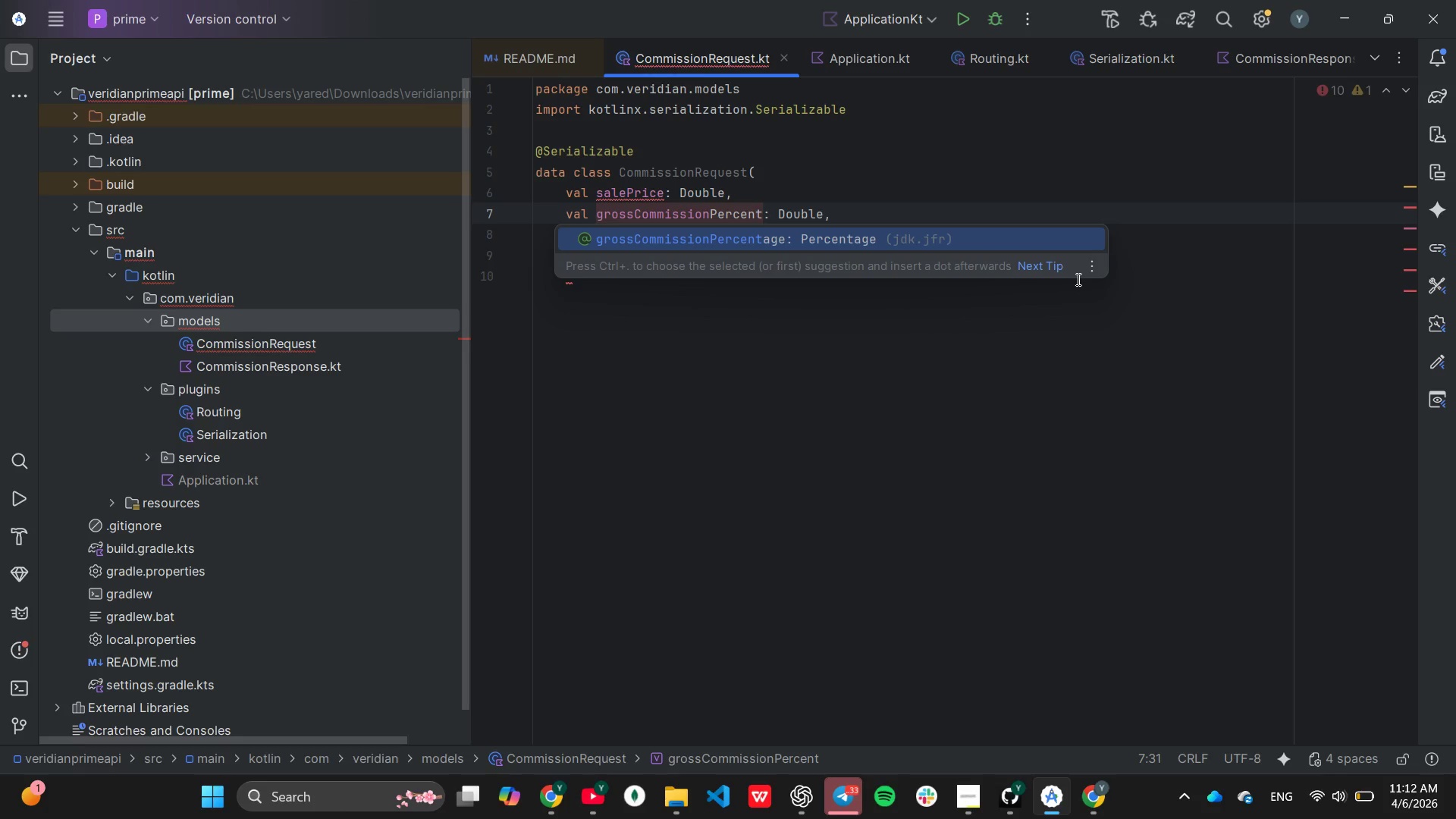 
left_click([956, 203])
 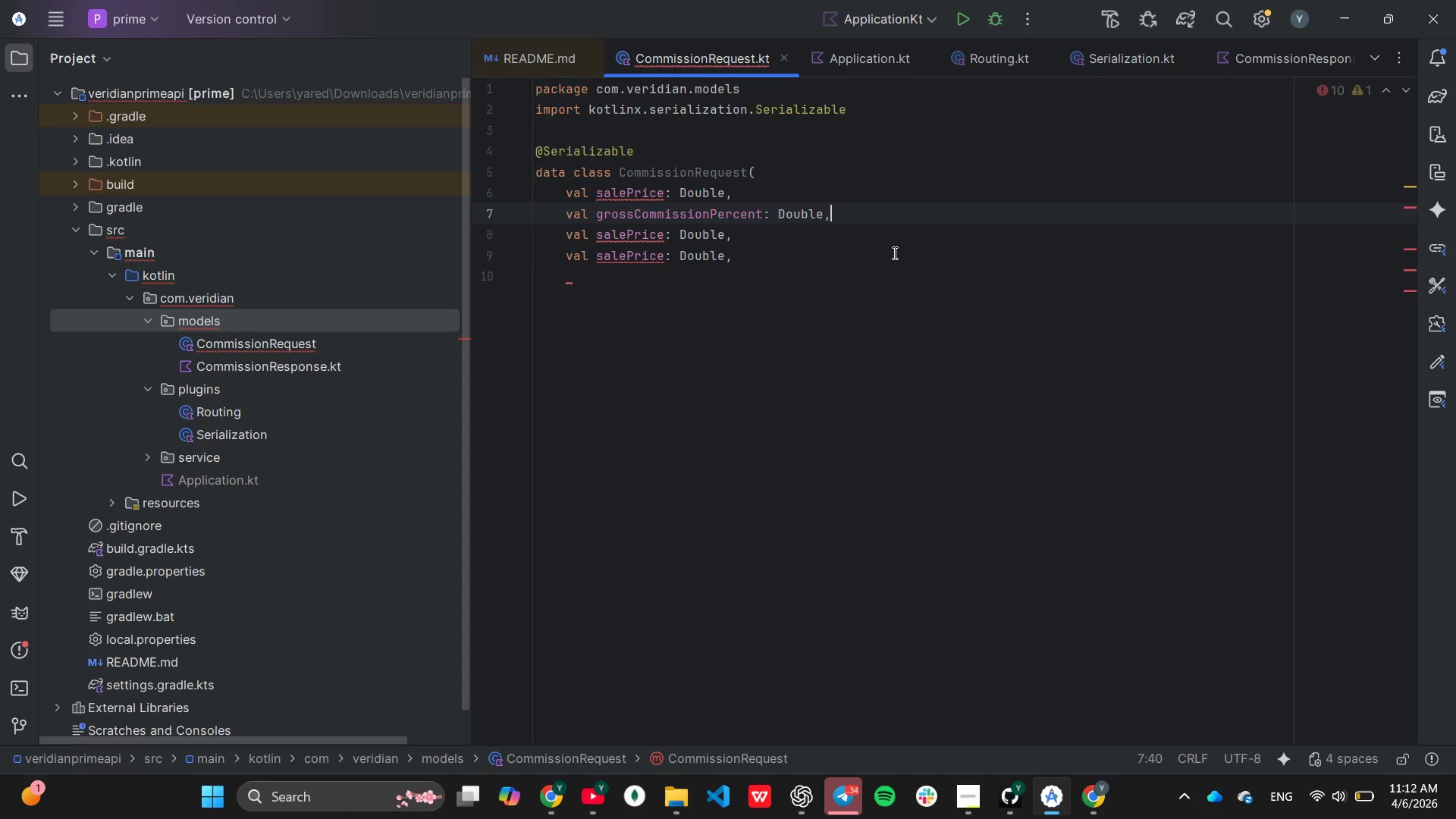 
left_click([893, 253])
 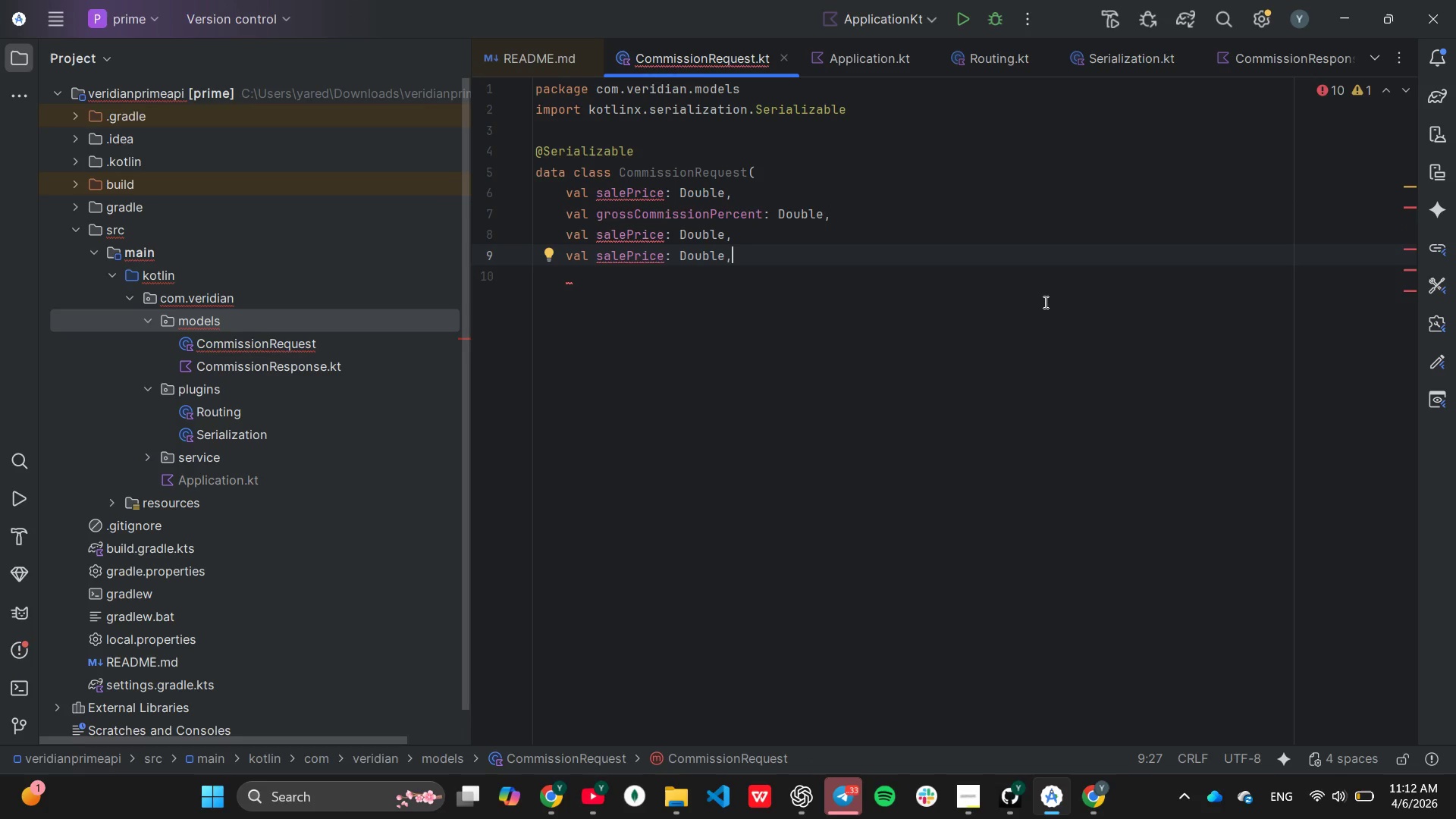 
wait(5.03)
 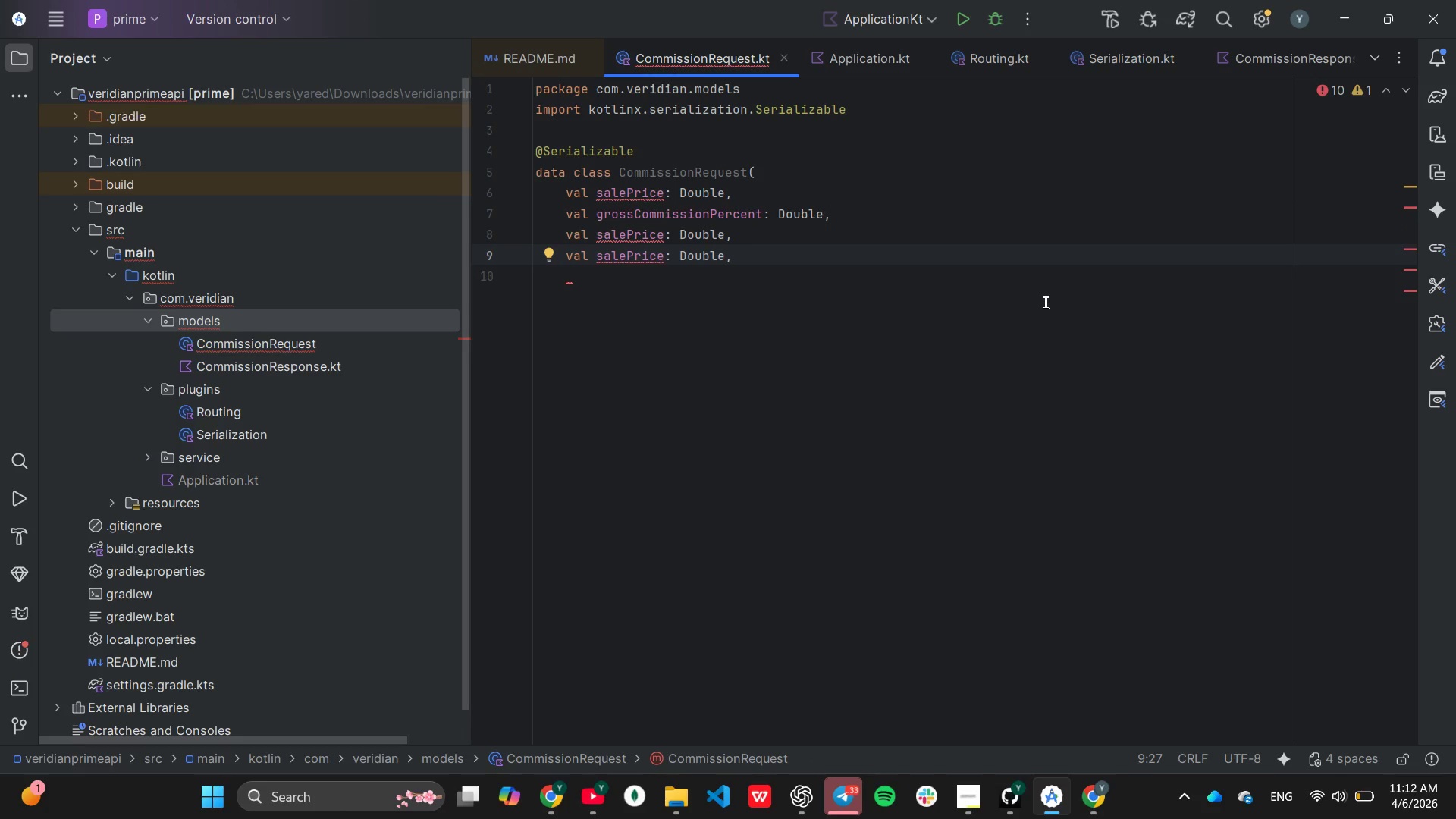 
key(ArrowLeft)
 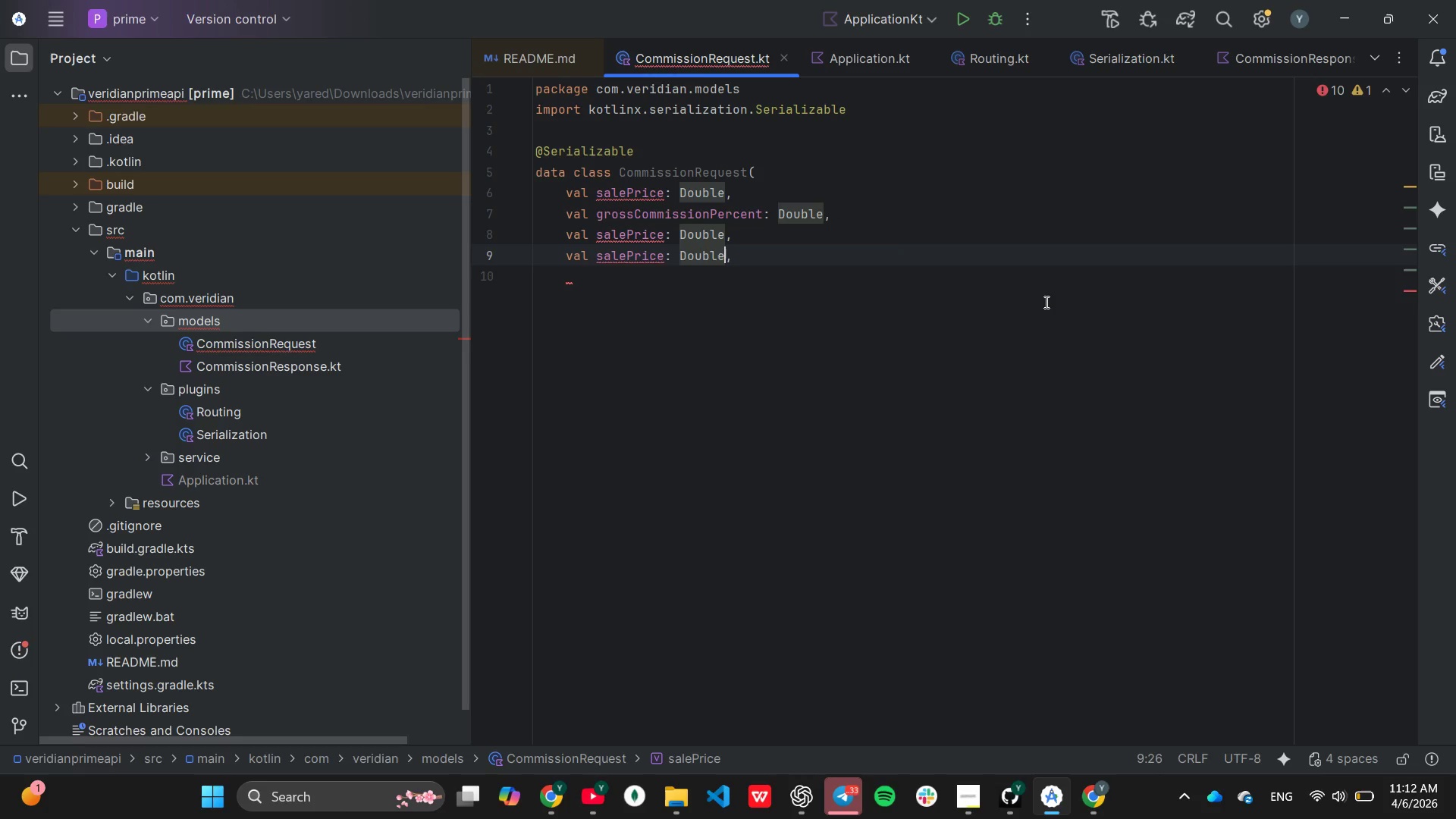 
key(ArrowUp)
 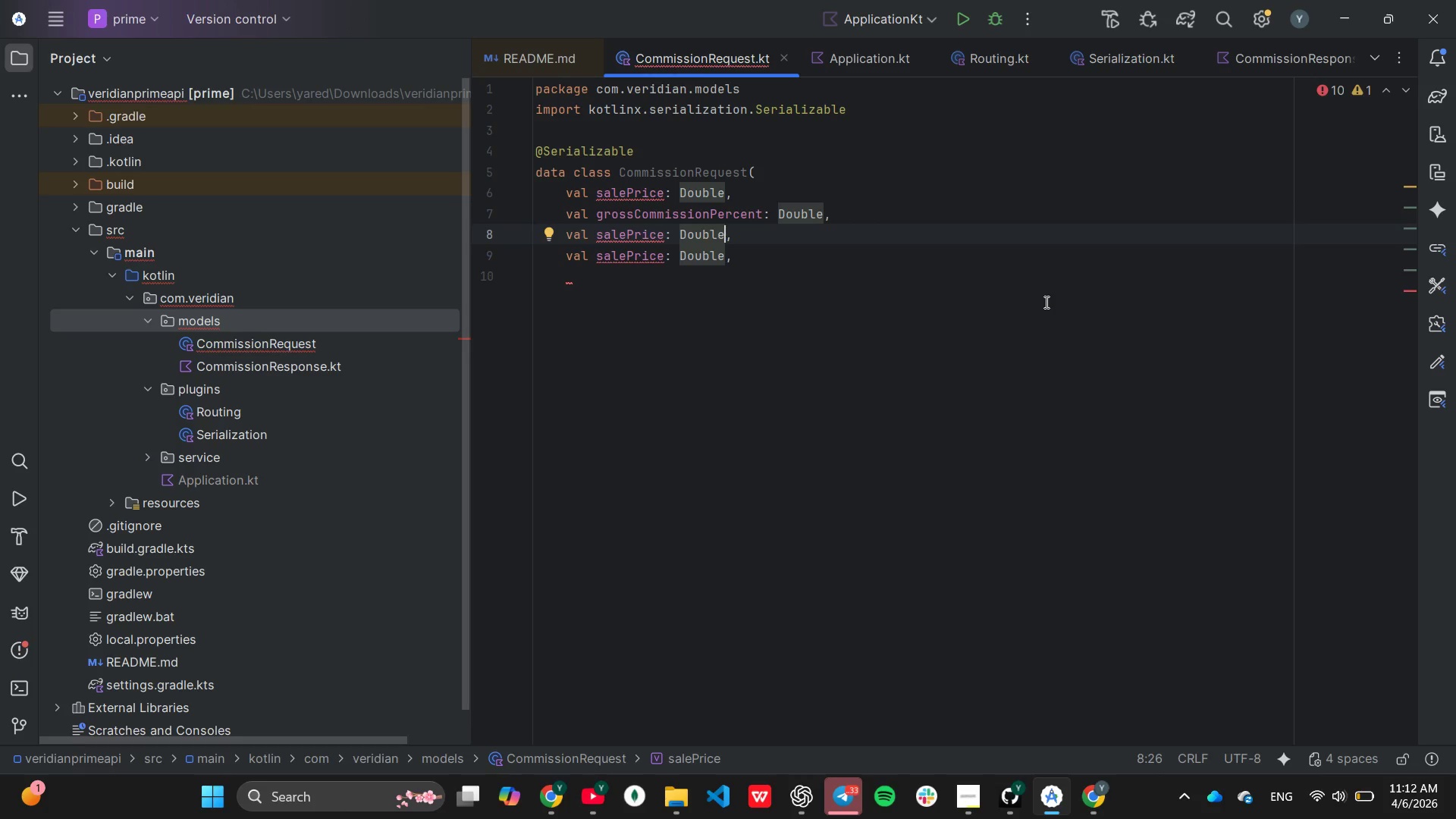 
hold_key(key=ArrowLeft, duration=0.66)
 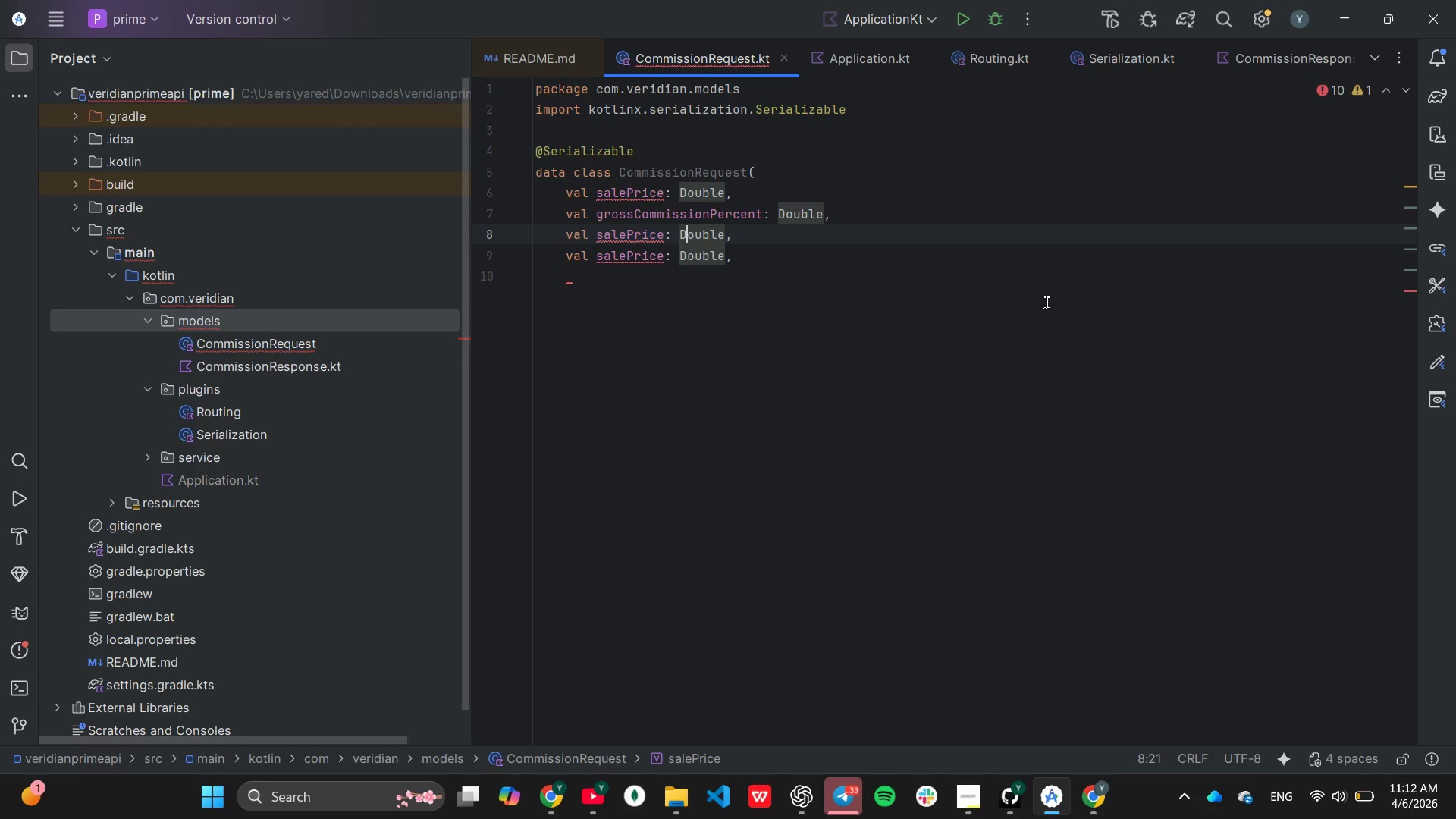 
key(ArrowLeft)
 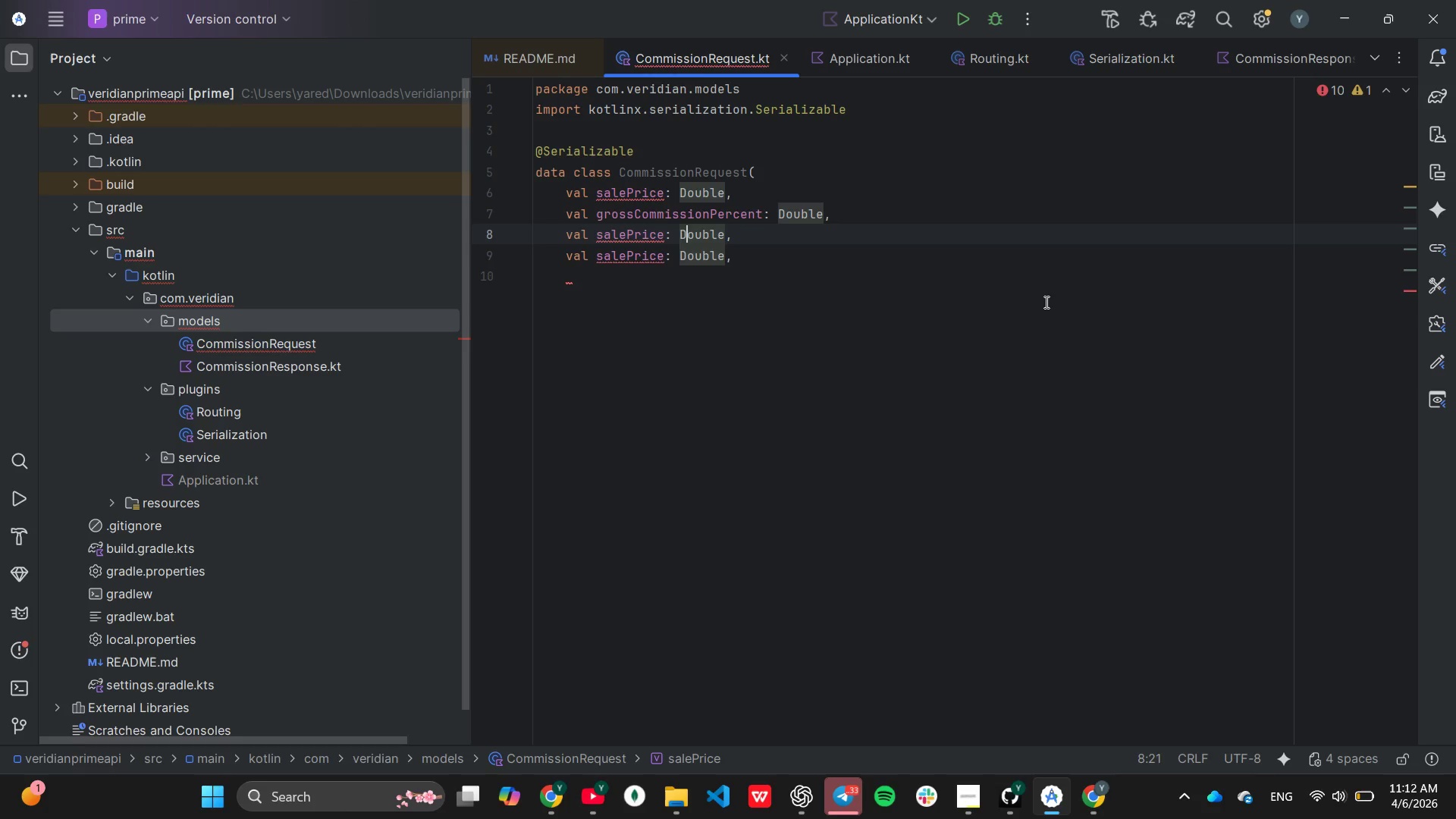 
key(ArrowLeft)
 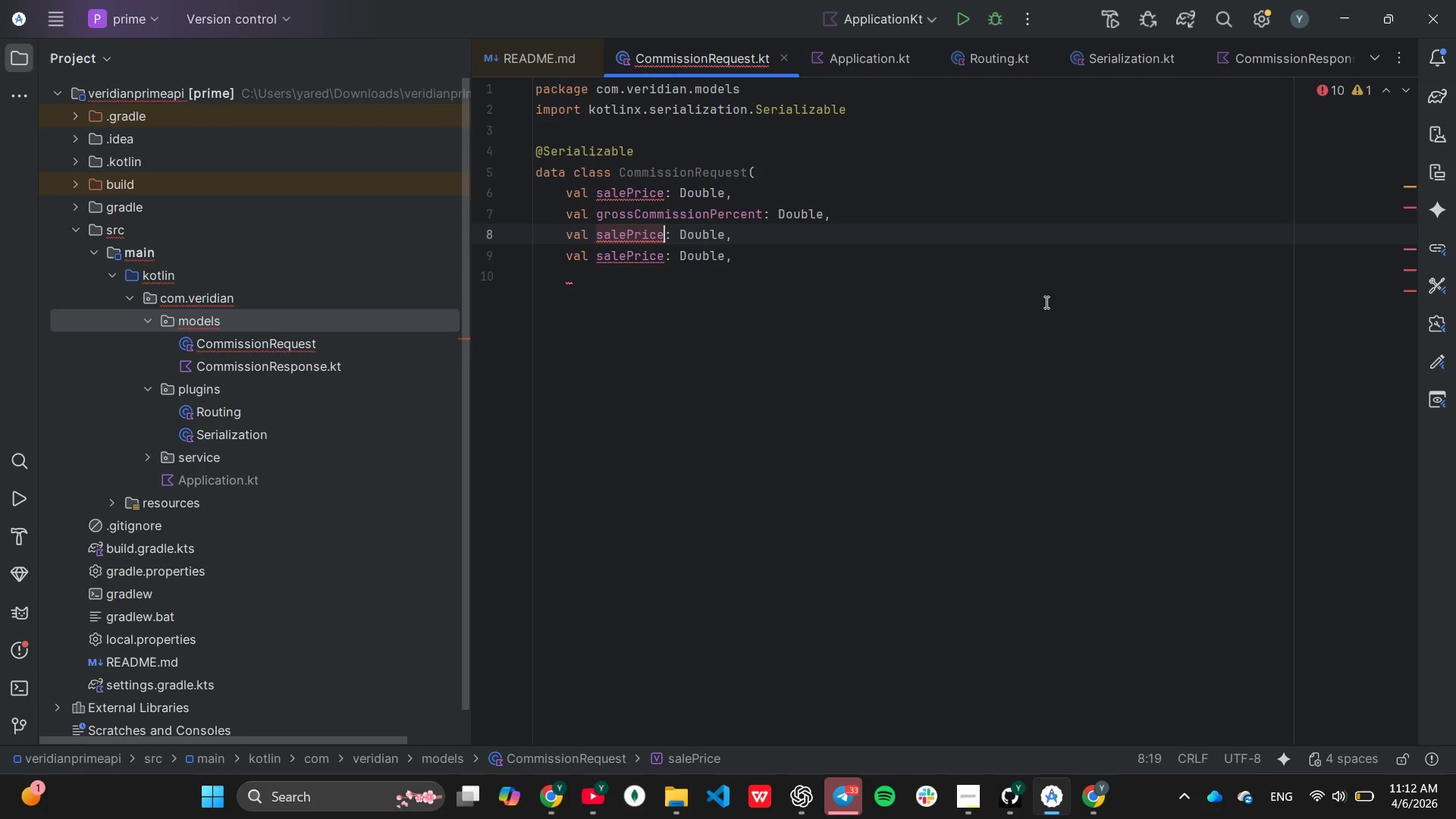 
key(ArrowLeft)
 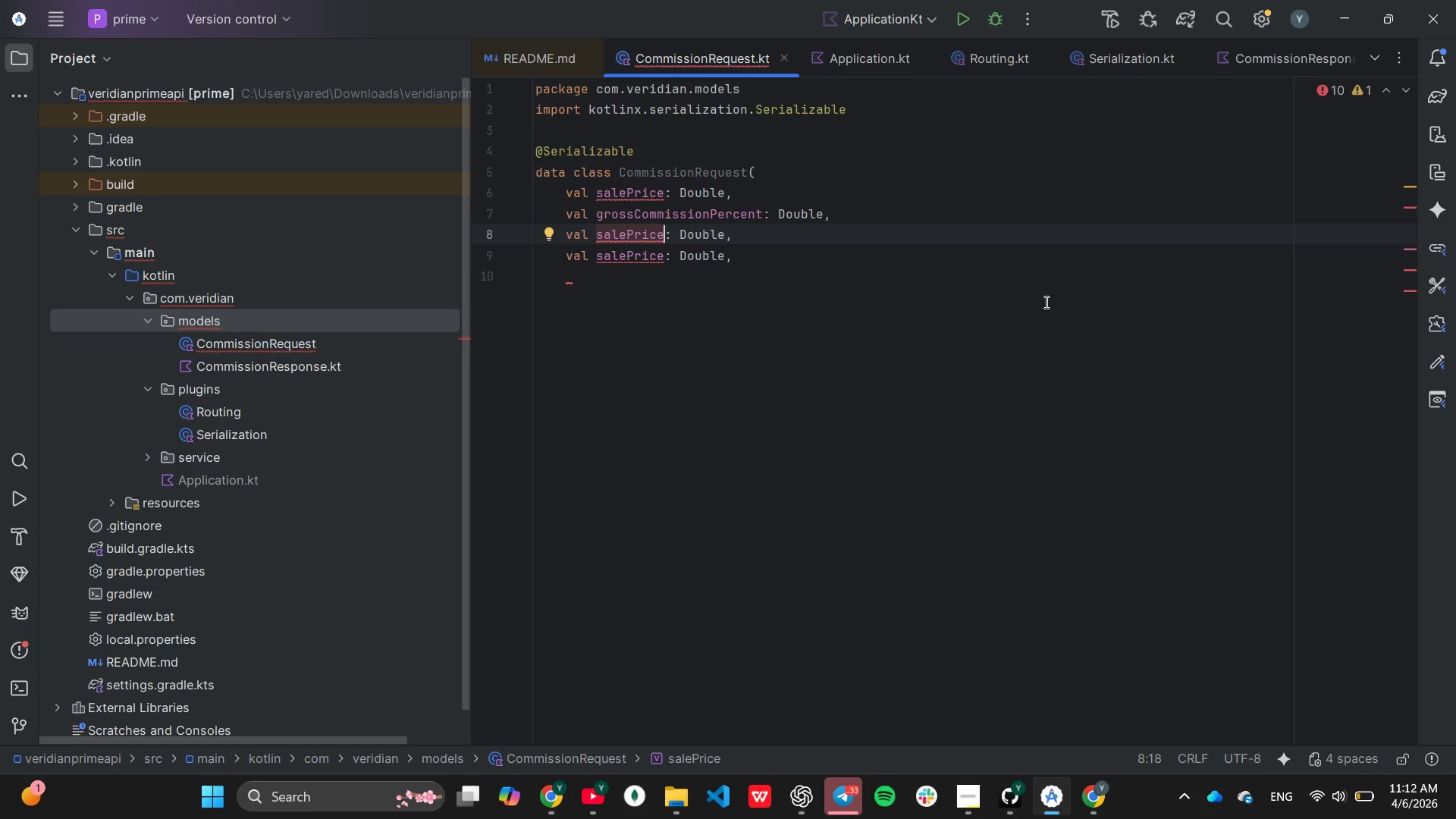 
wait(6.83)
 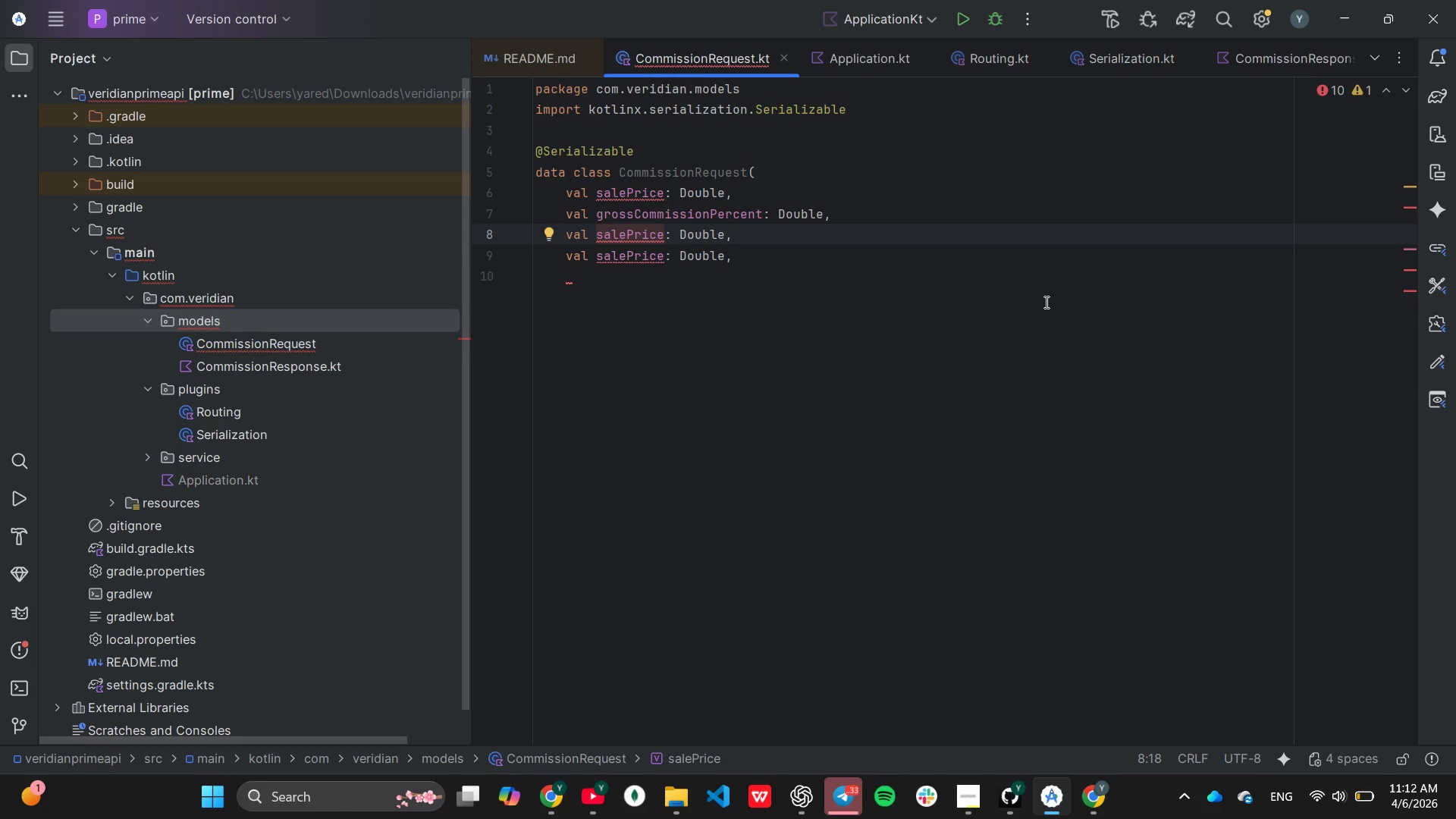 
key(Backspace)
key(Backspace)
key(Backspace)
key(Backspace)
key(Backspace)
key(Backspace)
key(Backspace)
key(Backspace)
key(Backspace)
type(agentSplitP)
key(Tab)
 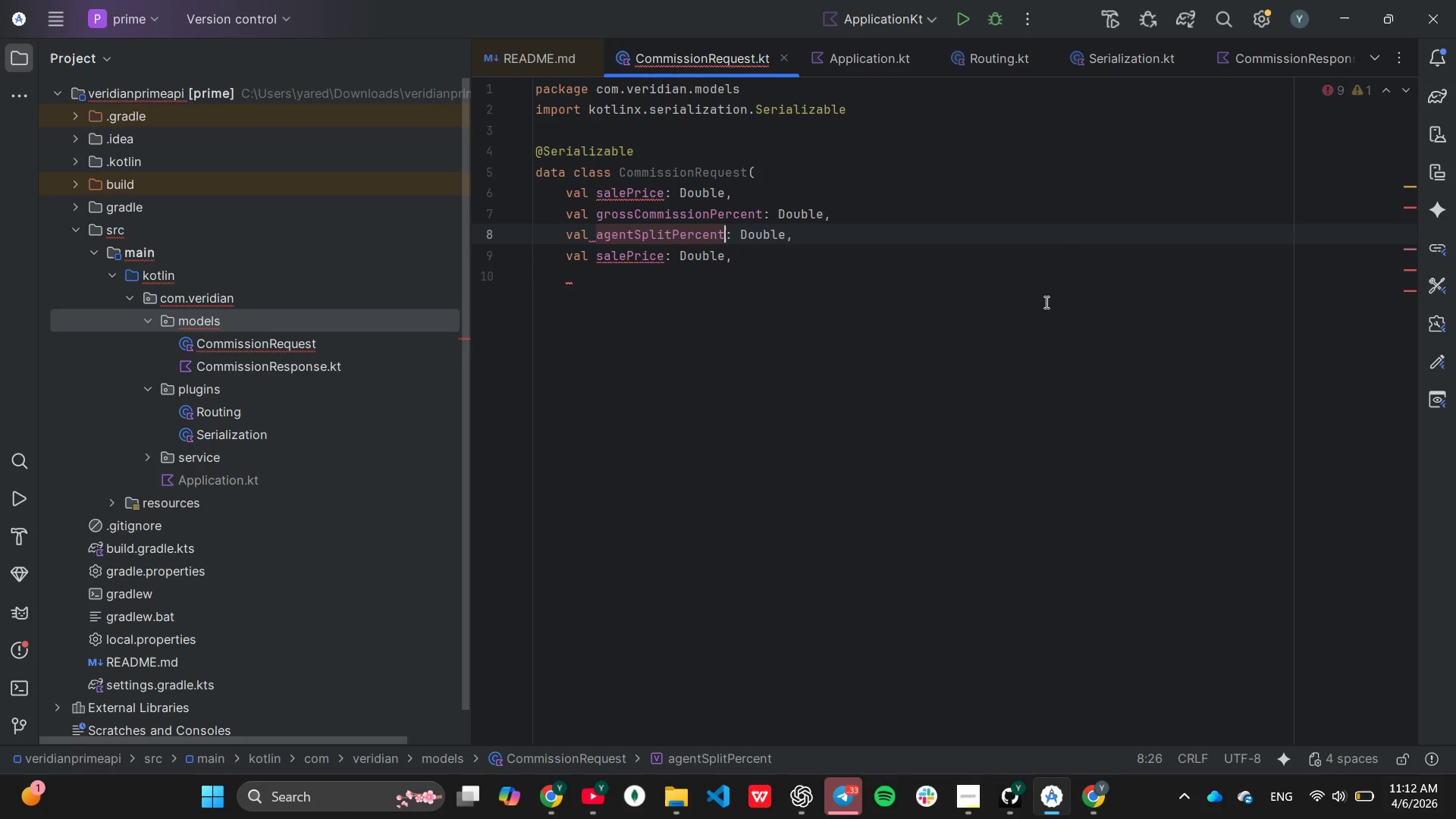 
key(ArrowDown)
 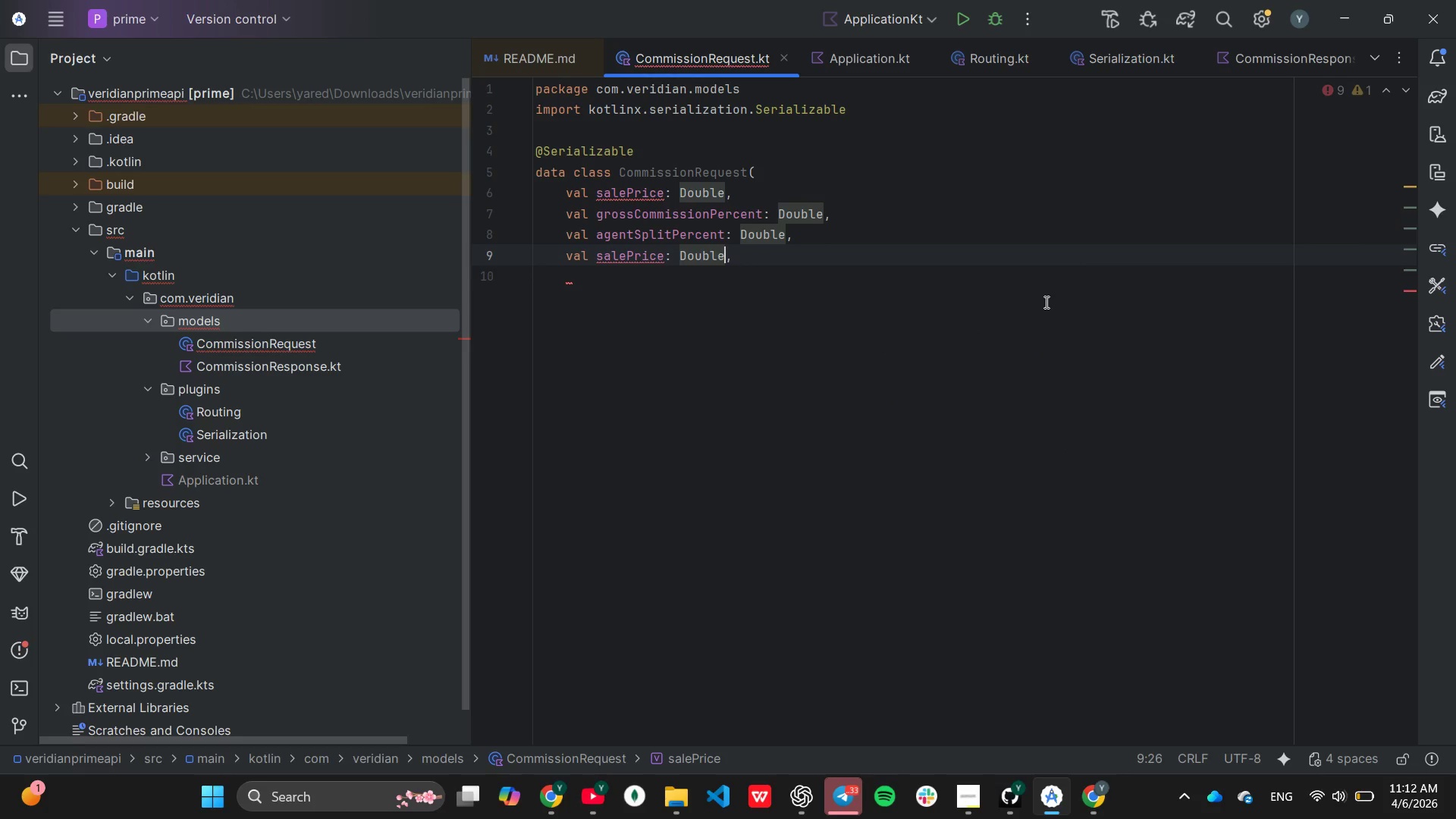 
hold_key(key=ArrowLeft, duration=0.64)
 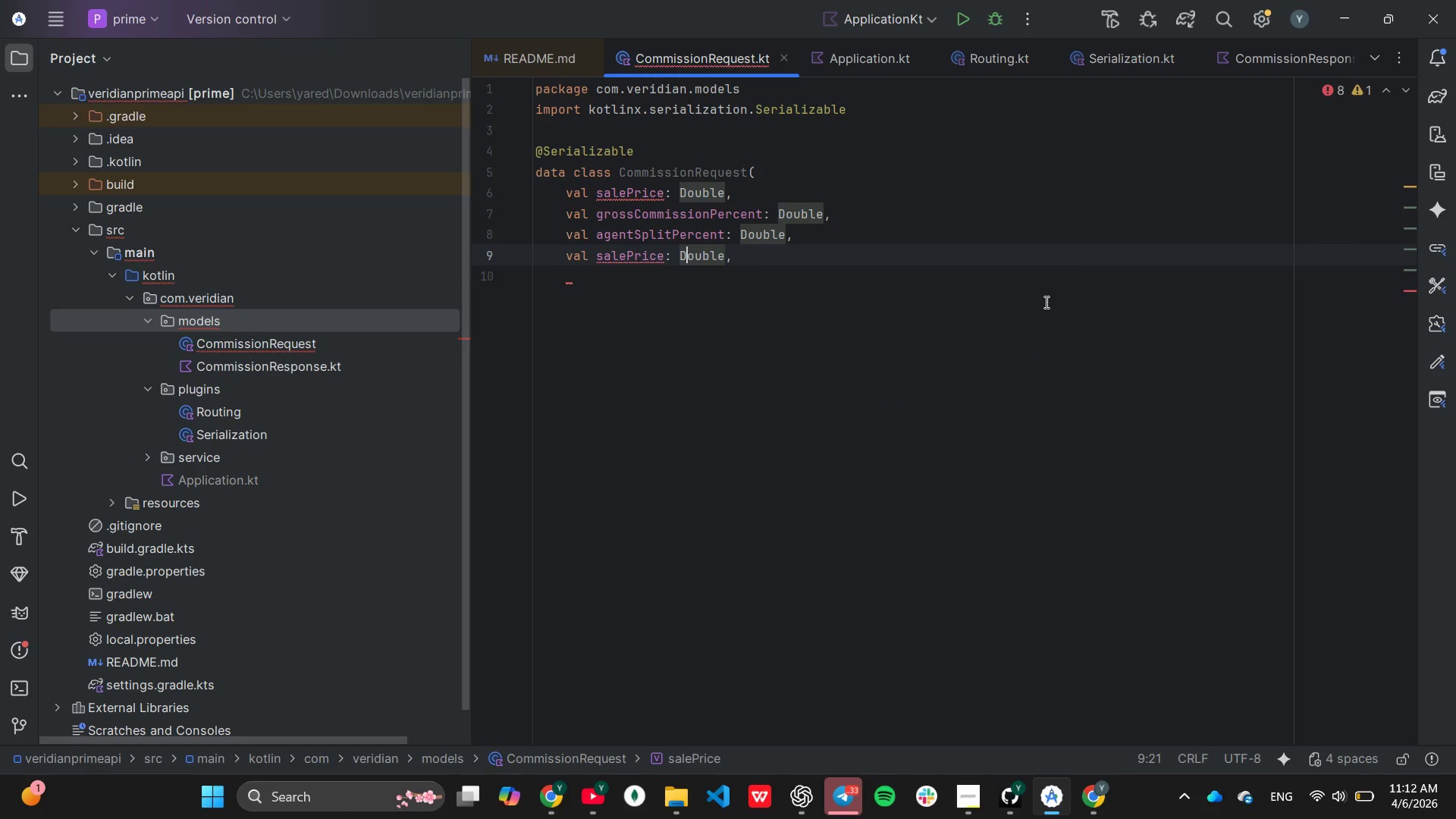 
key(ArrowLeft)
 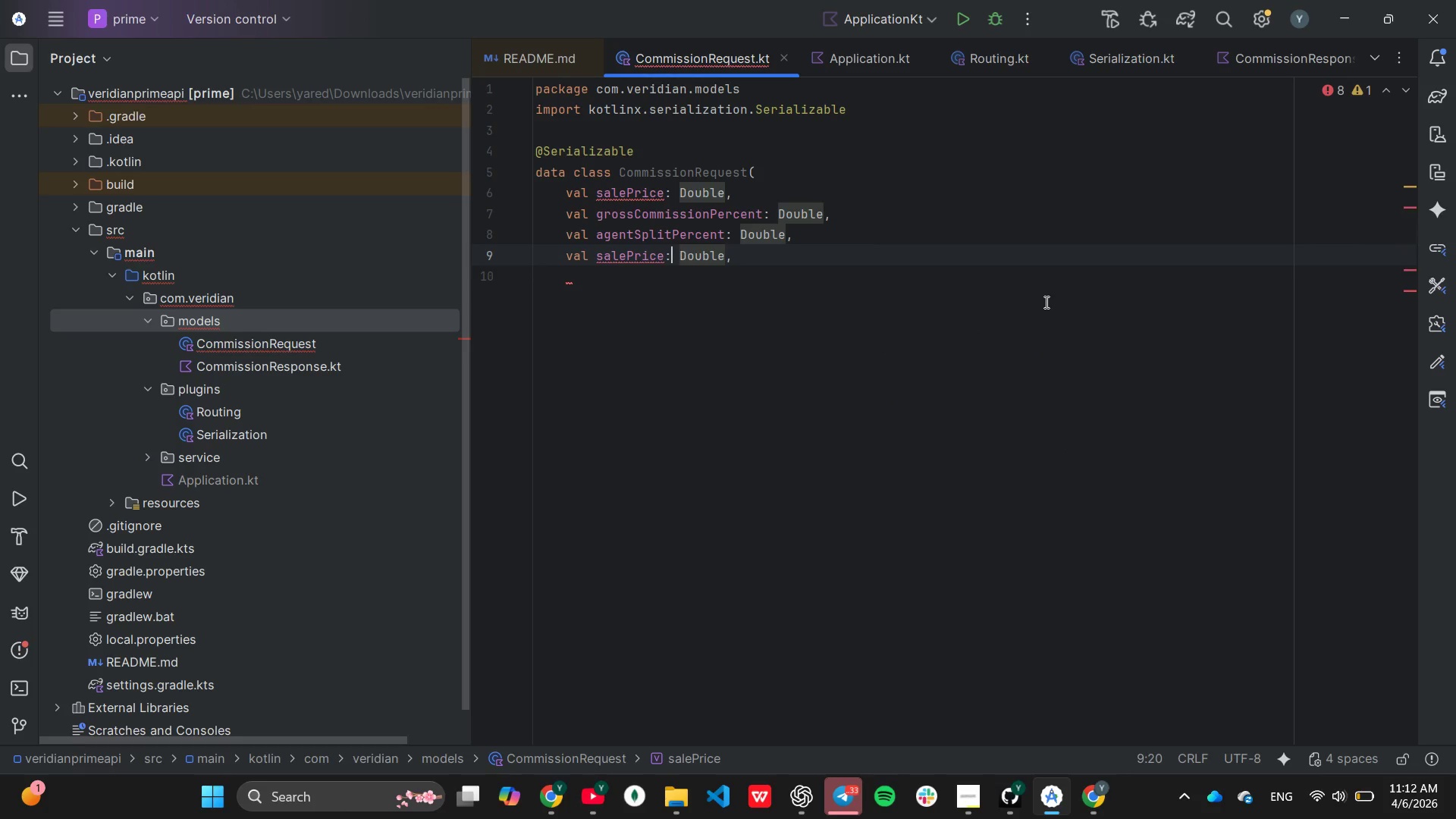 
key(ArrowLeft)
 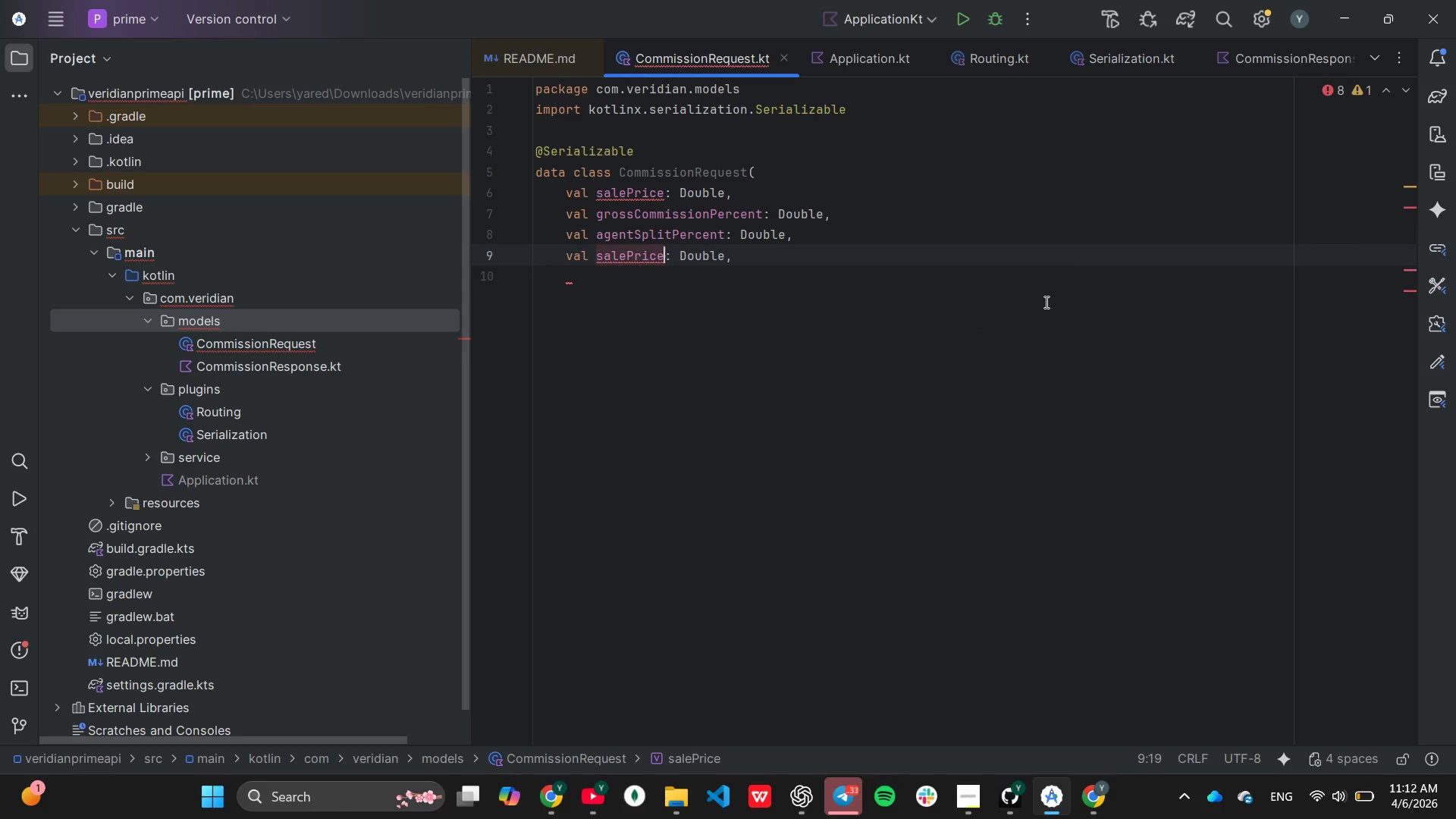 
key(ArrowLeft)
 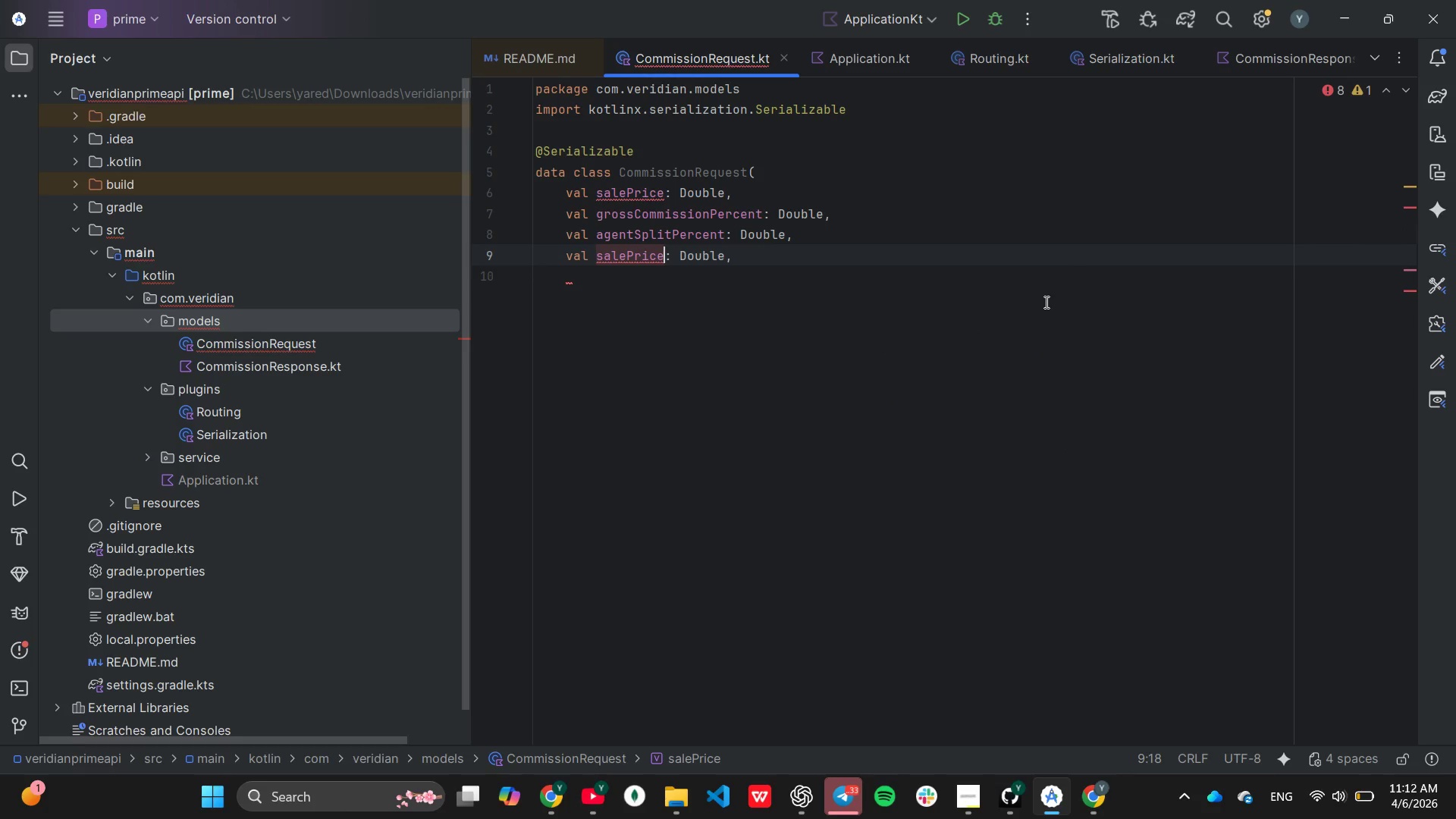 
hold_key(key=Backspace, duration=0.64)
 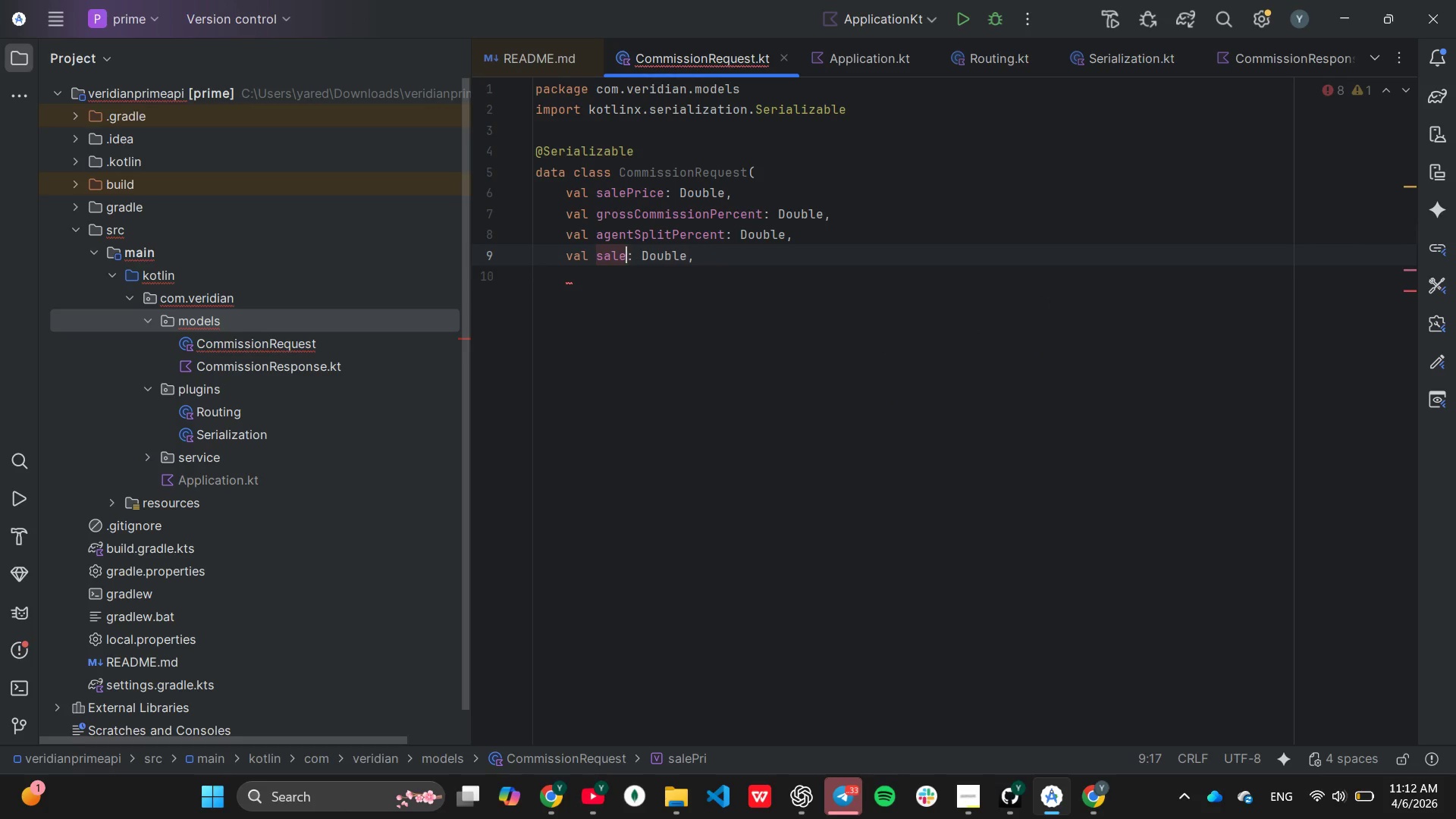 
key(Backspace)
key(Backspace)
key(Backspace)
key(Backspace)
type(referralFreePercent)
 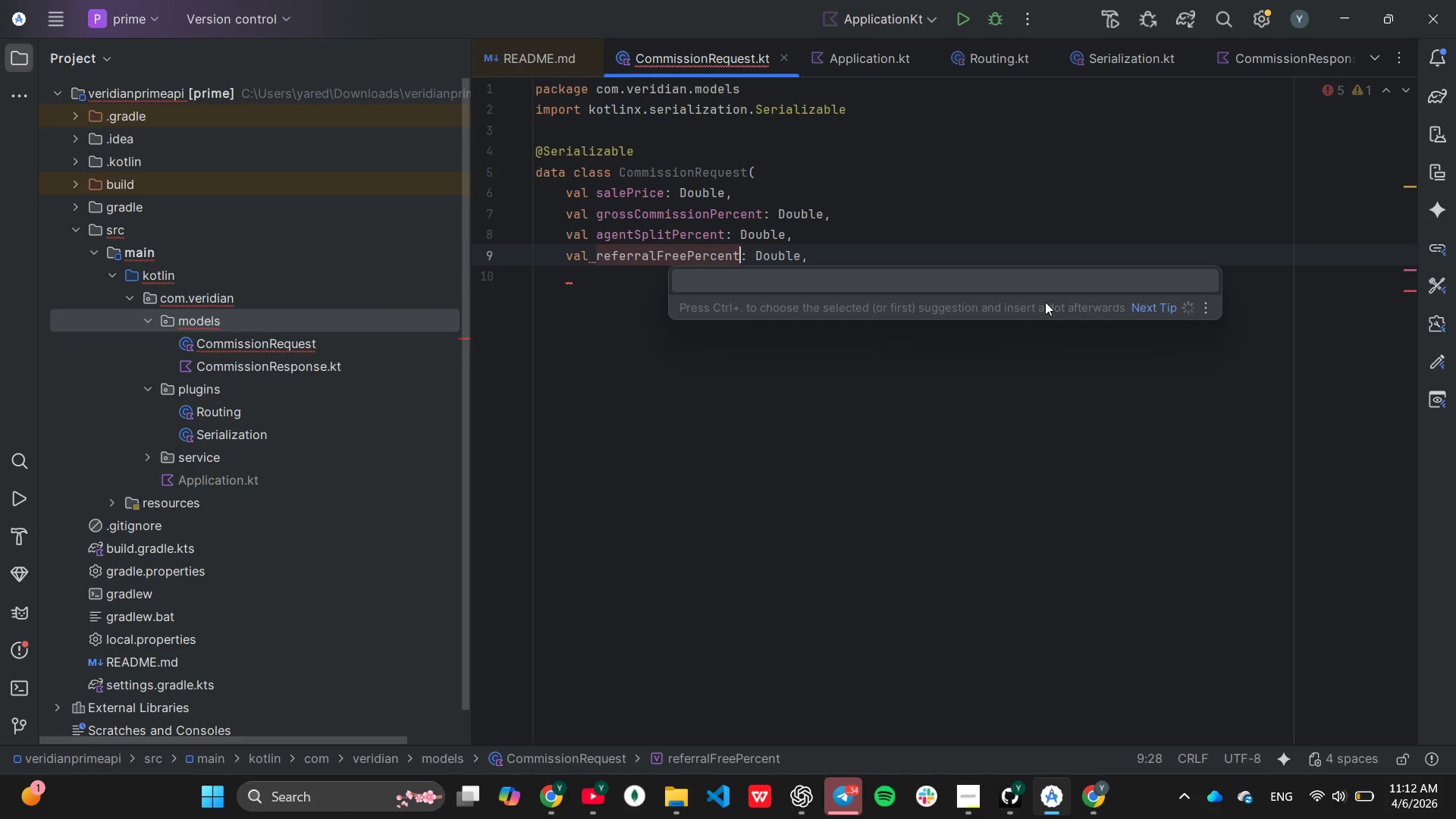 
key(ArrowRight)
 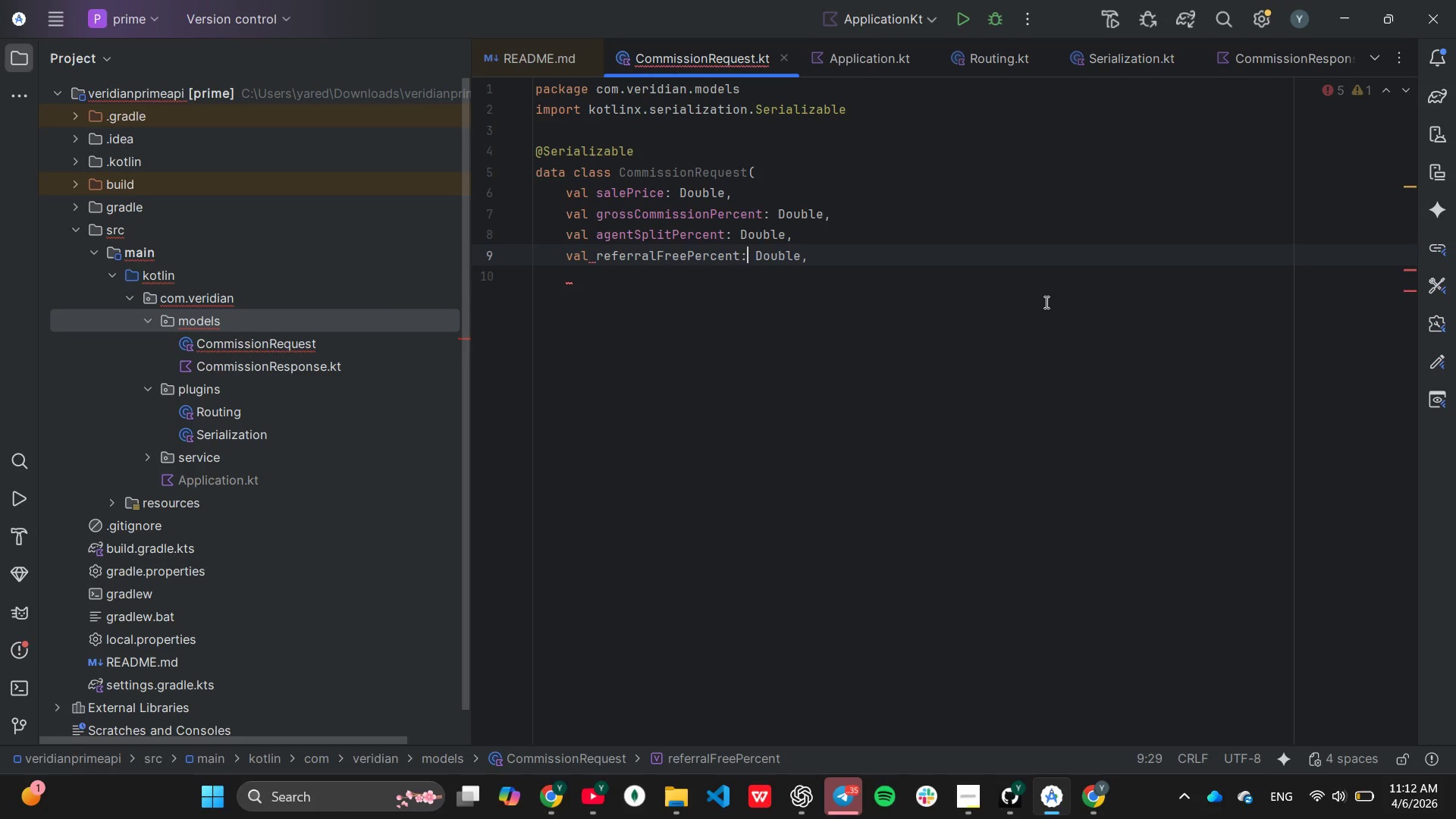 
key(ArrowRight)
 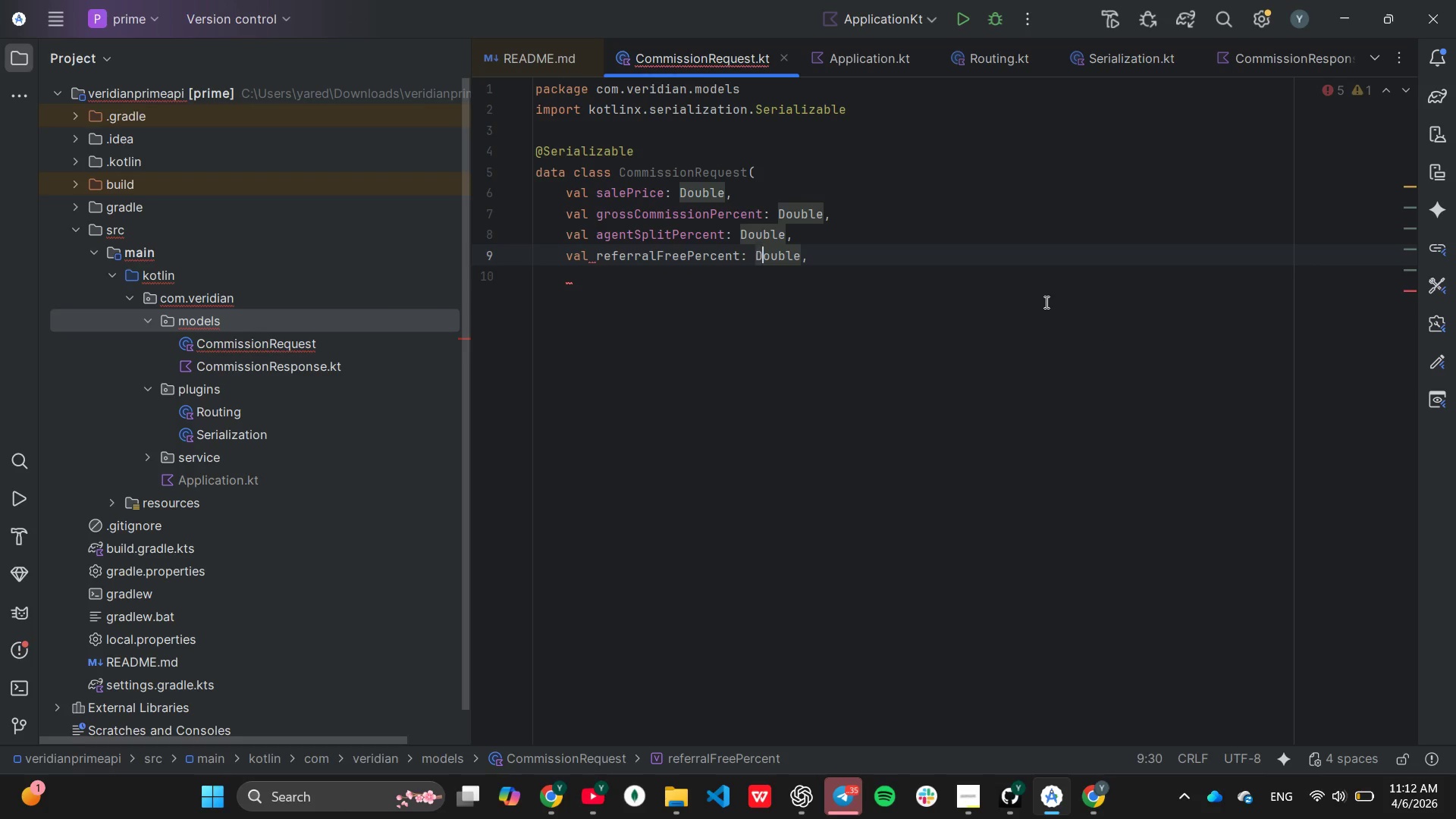 
key(ArrowRight)
 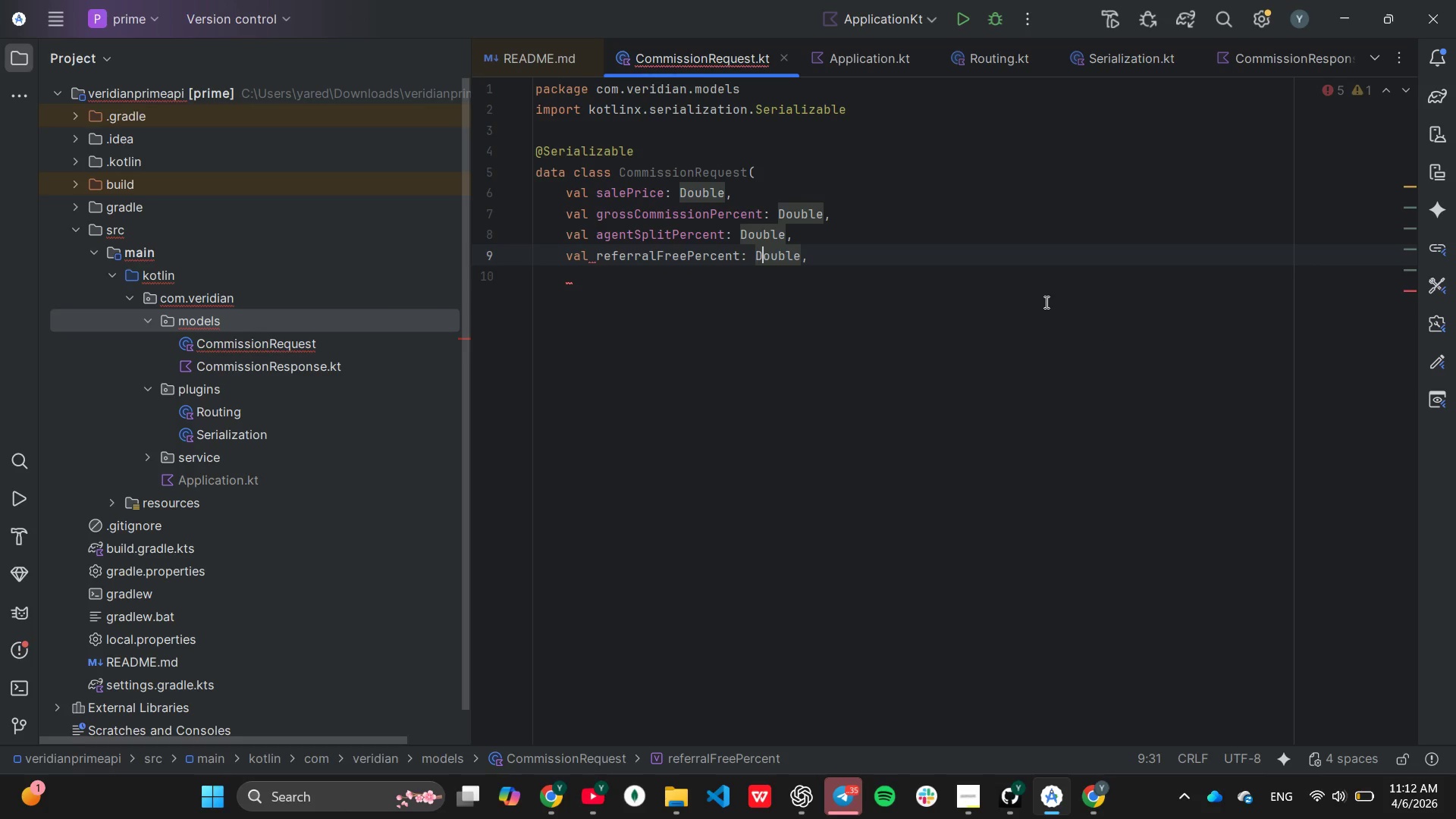 
key(ArrowRight)
 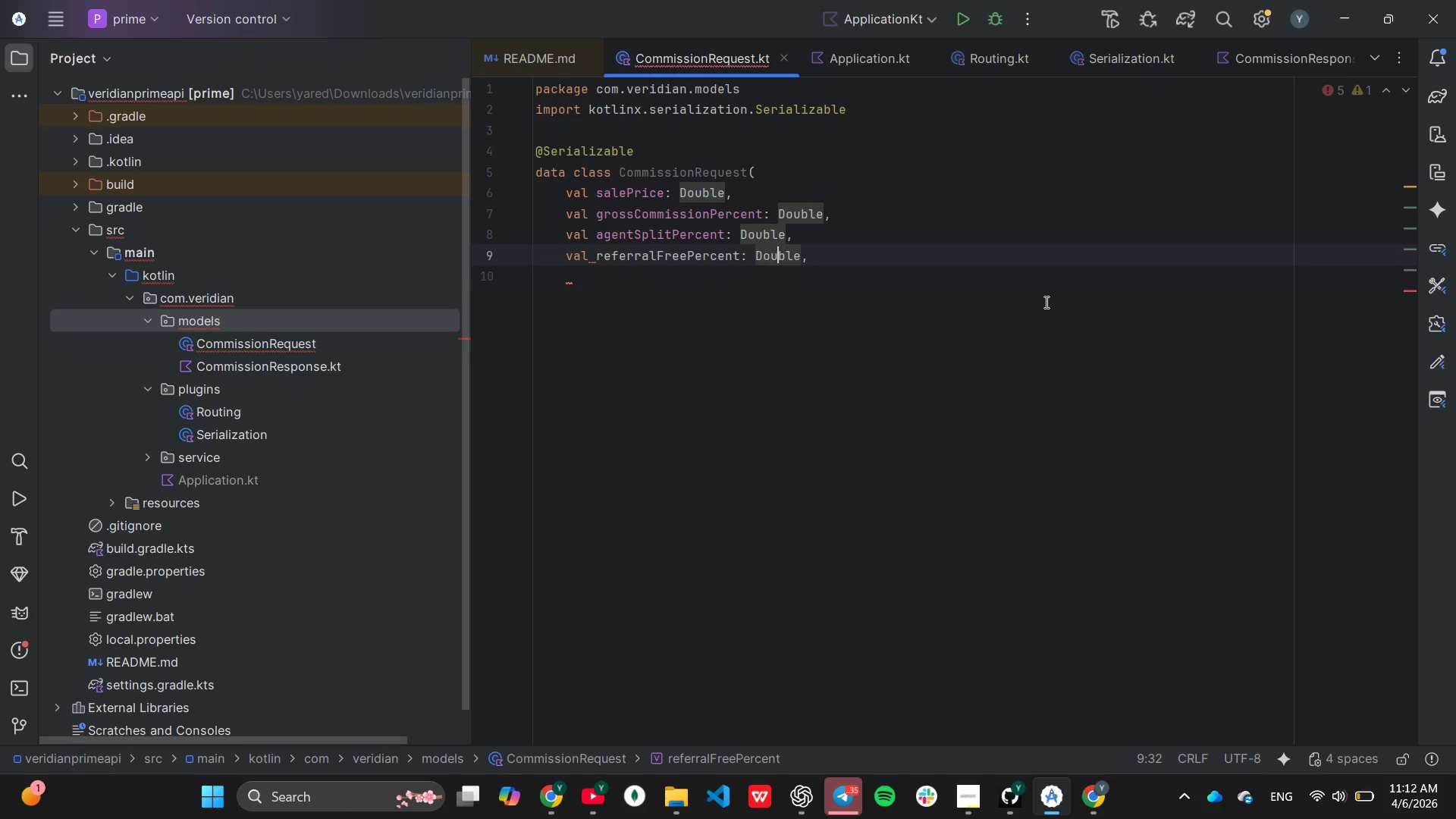 
key(ArrowRight)
 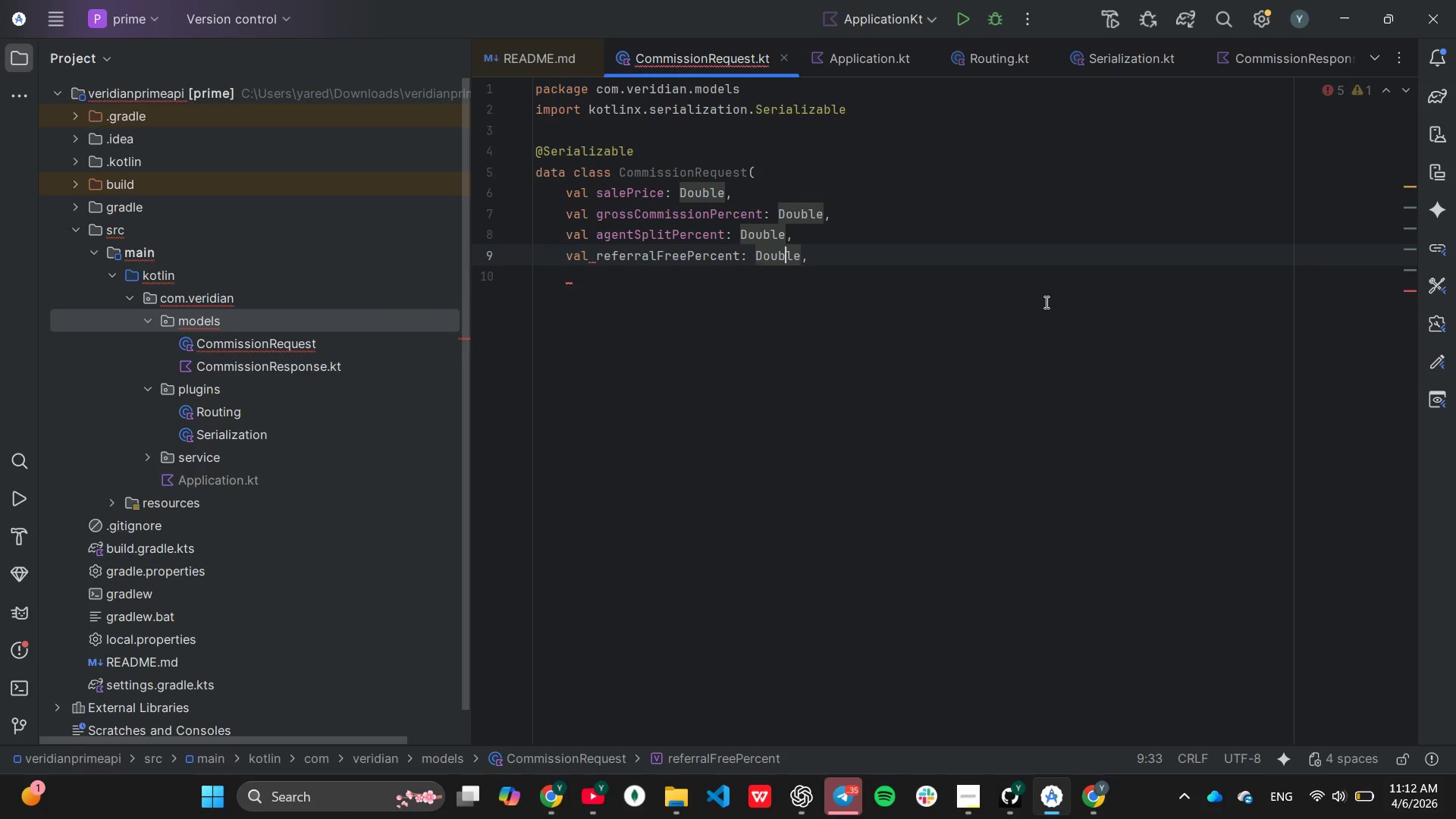 
key(ArrowRight)
 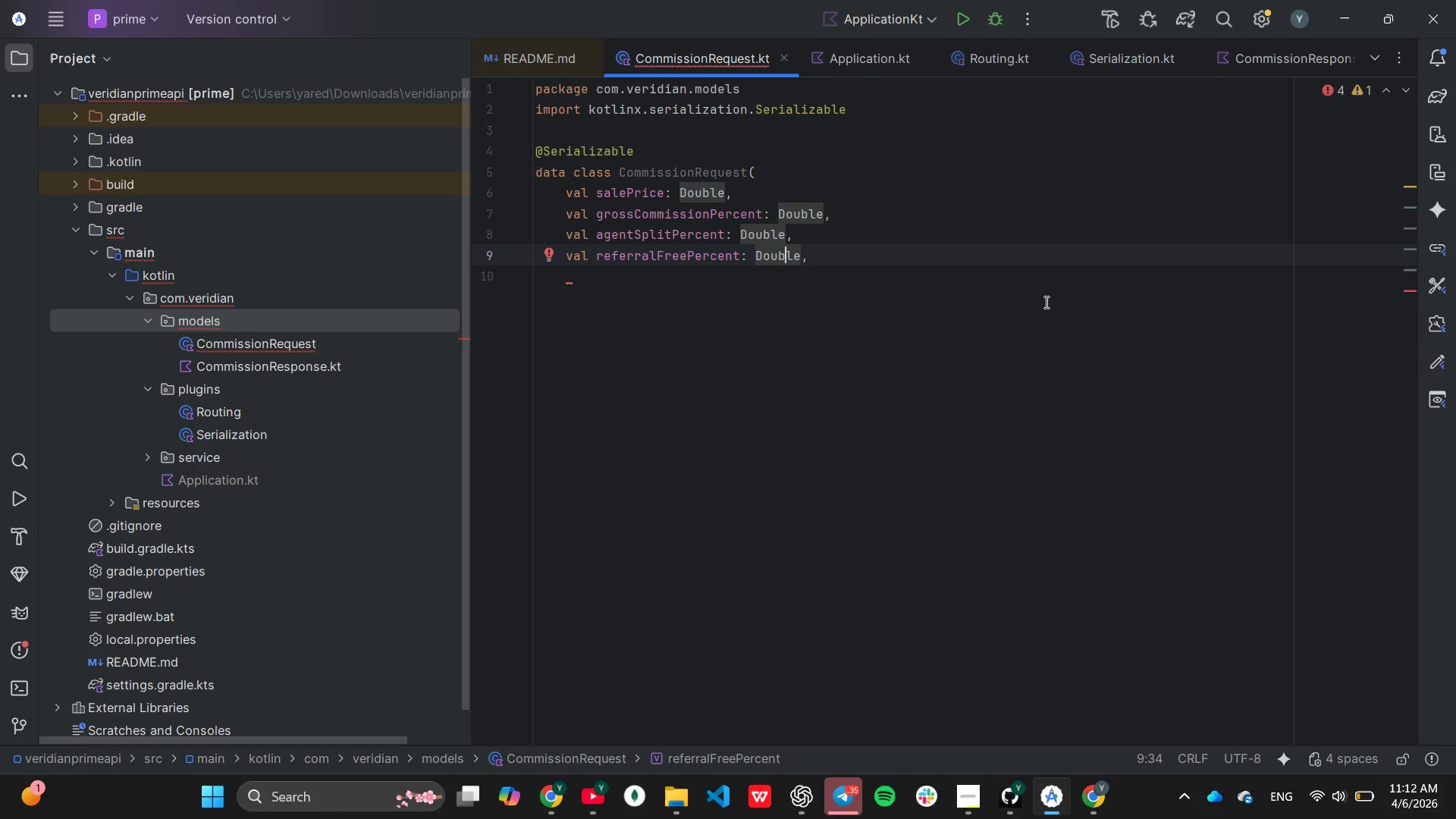 
key(ArrowRight)
 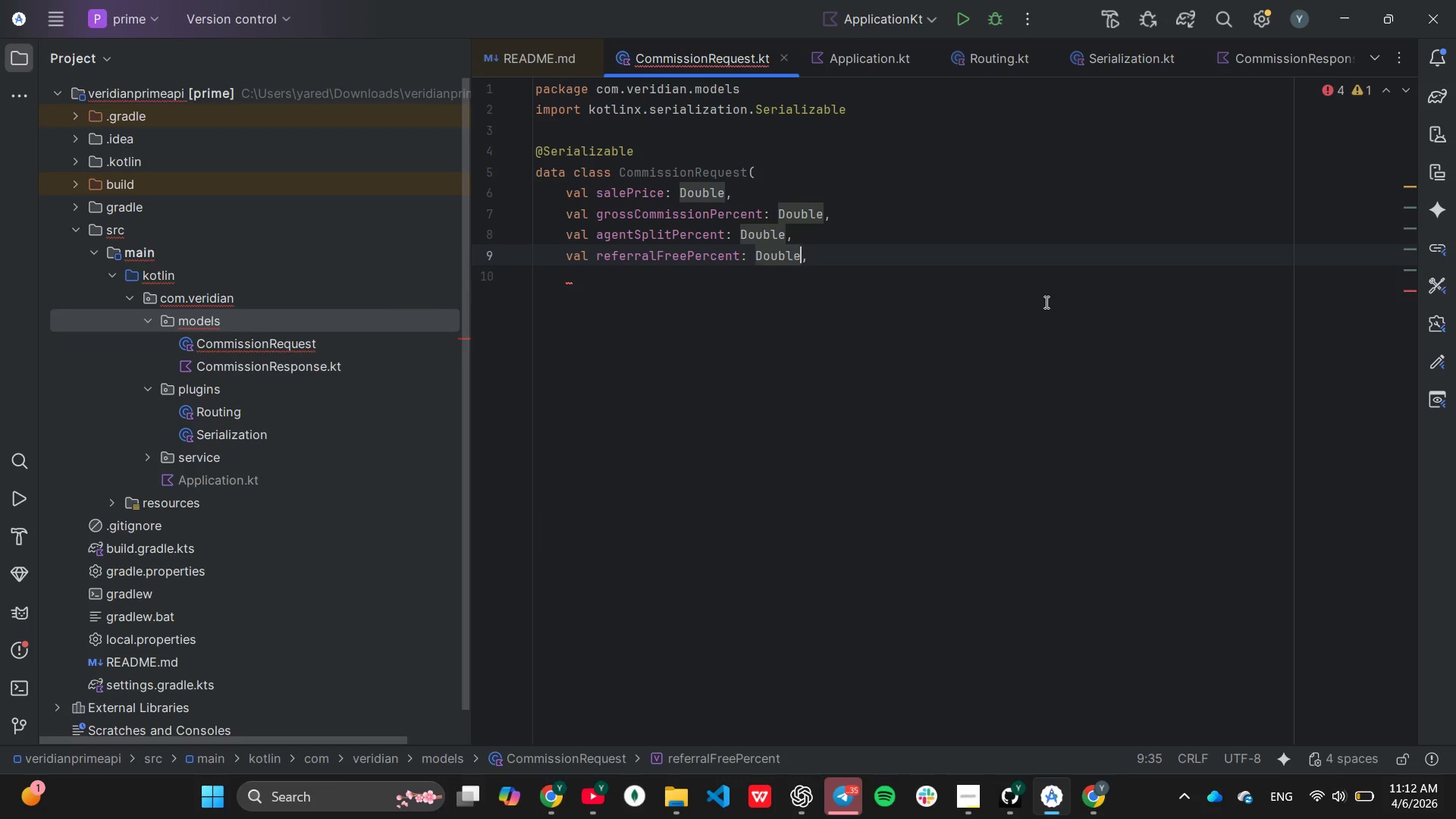 
key(ArrowRight)
 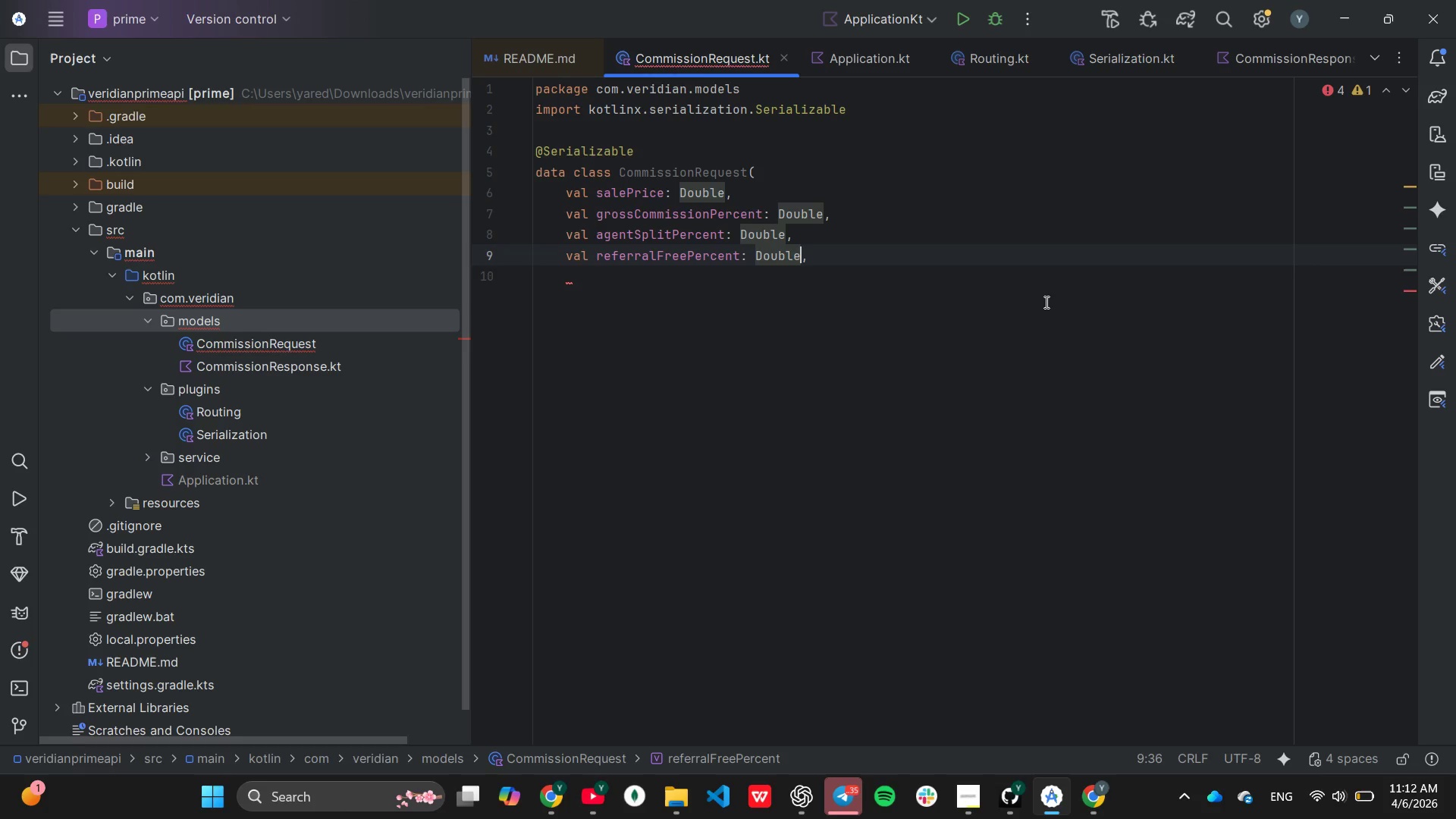 
key(Shift+ShiftLeft)
 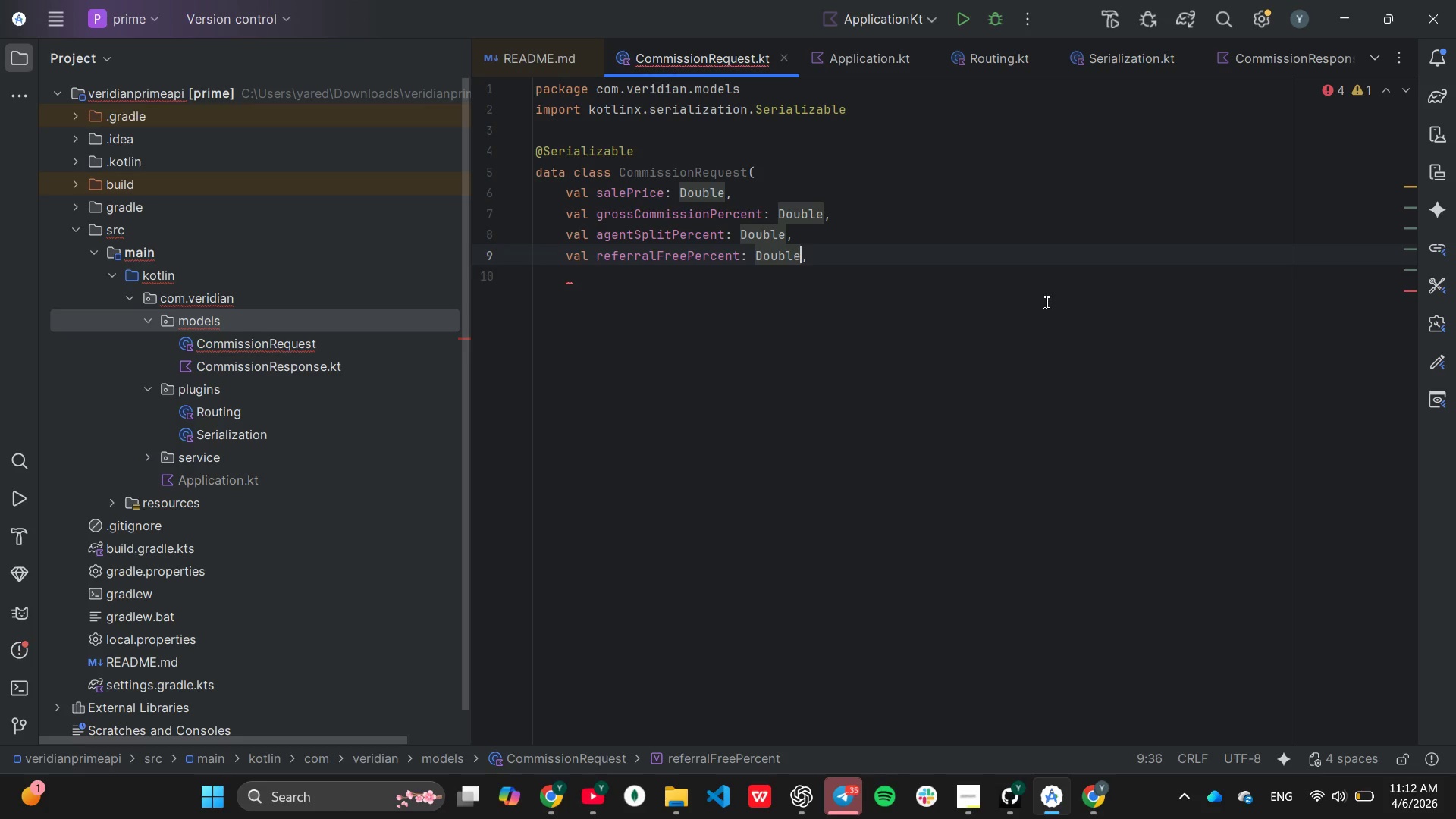 
key(Shift+Slash)
 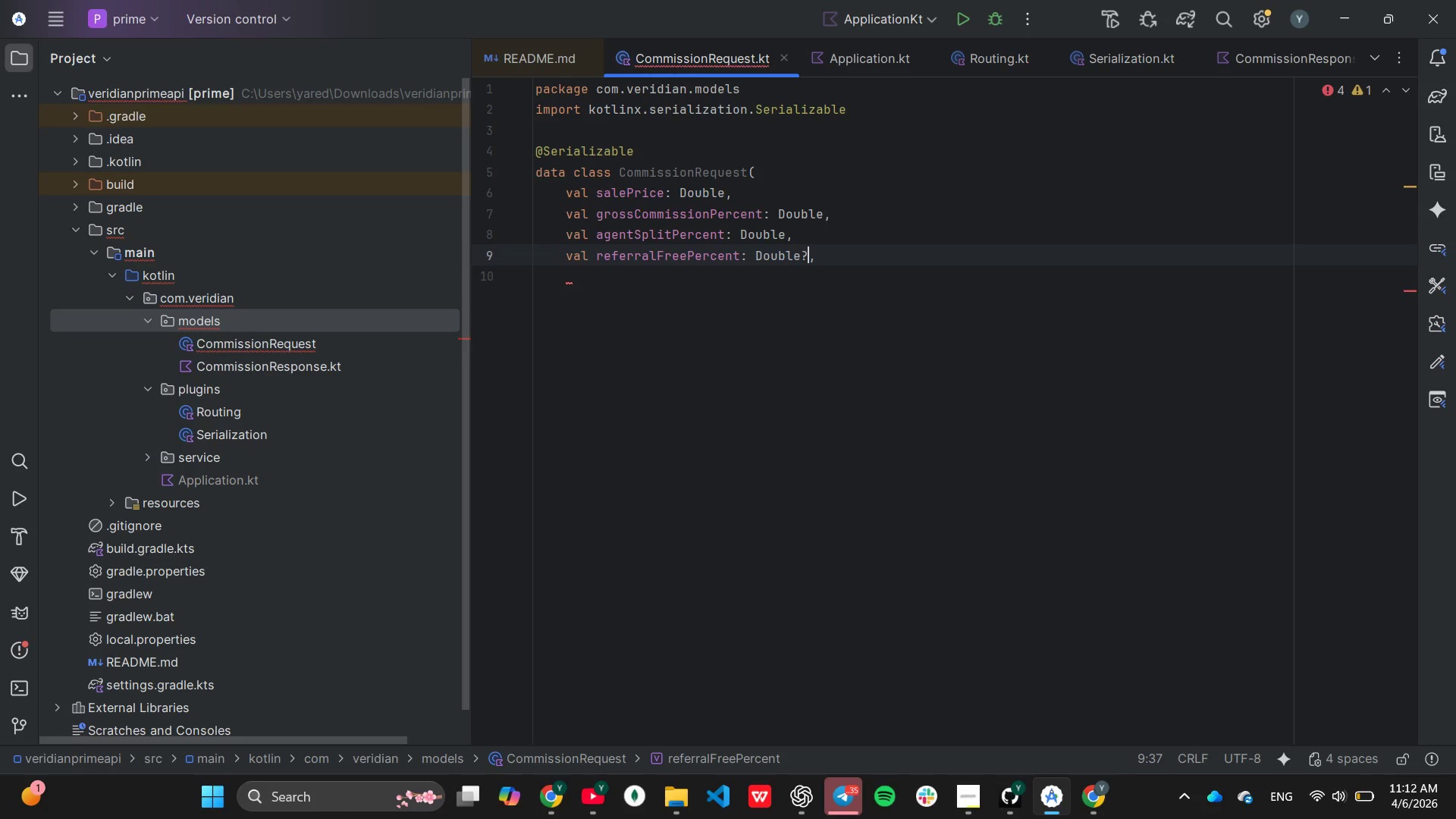 
key(Space)
 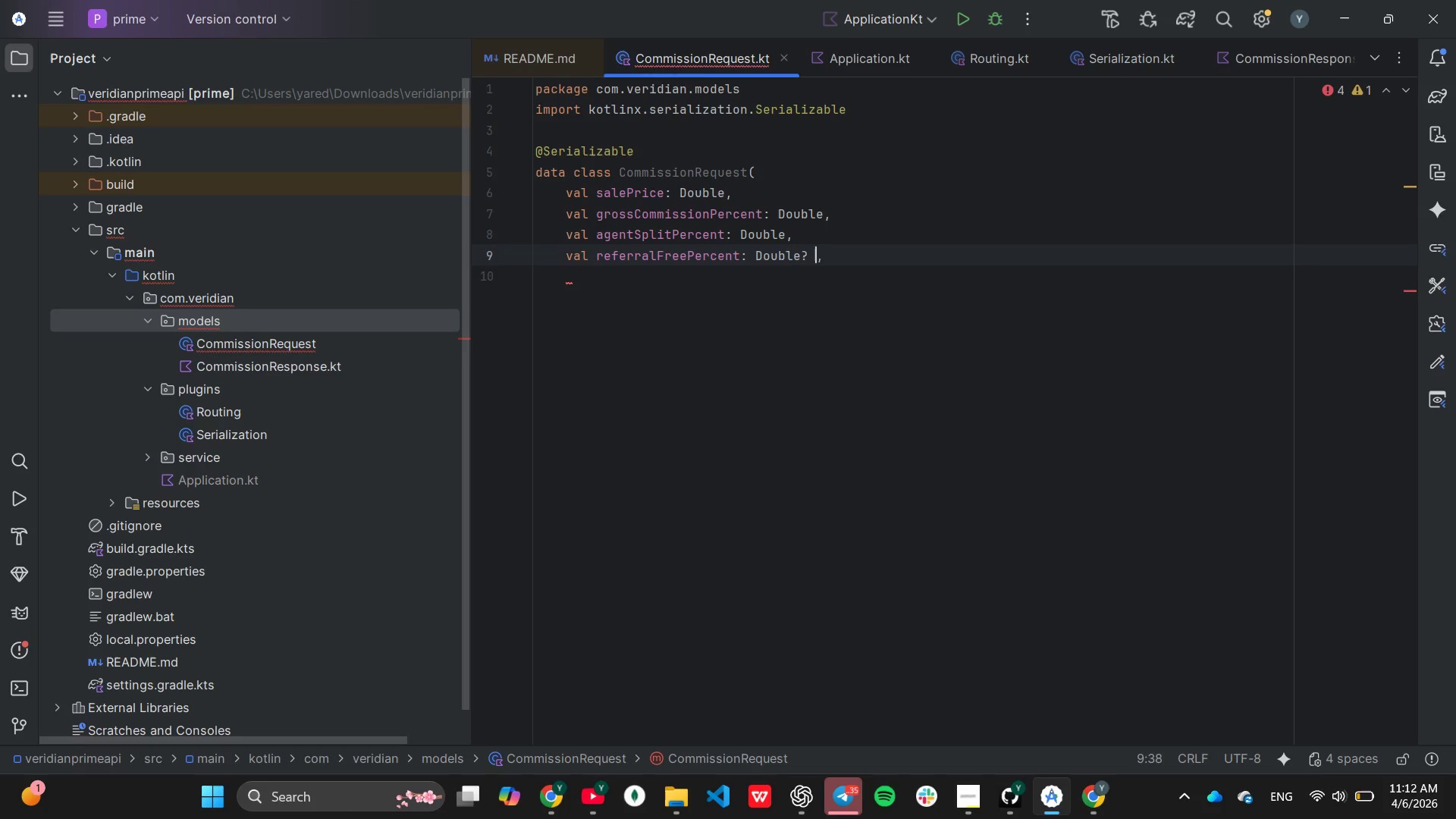 
key(Equal)
 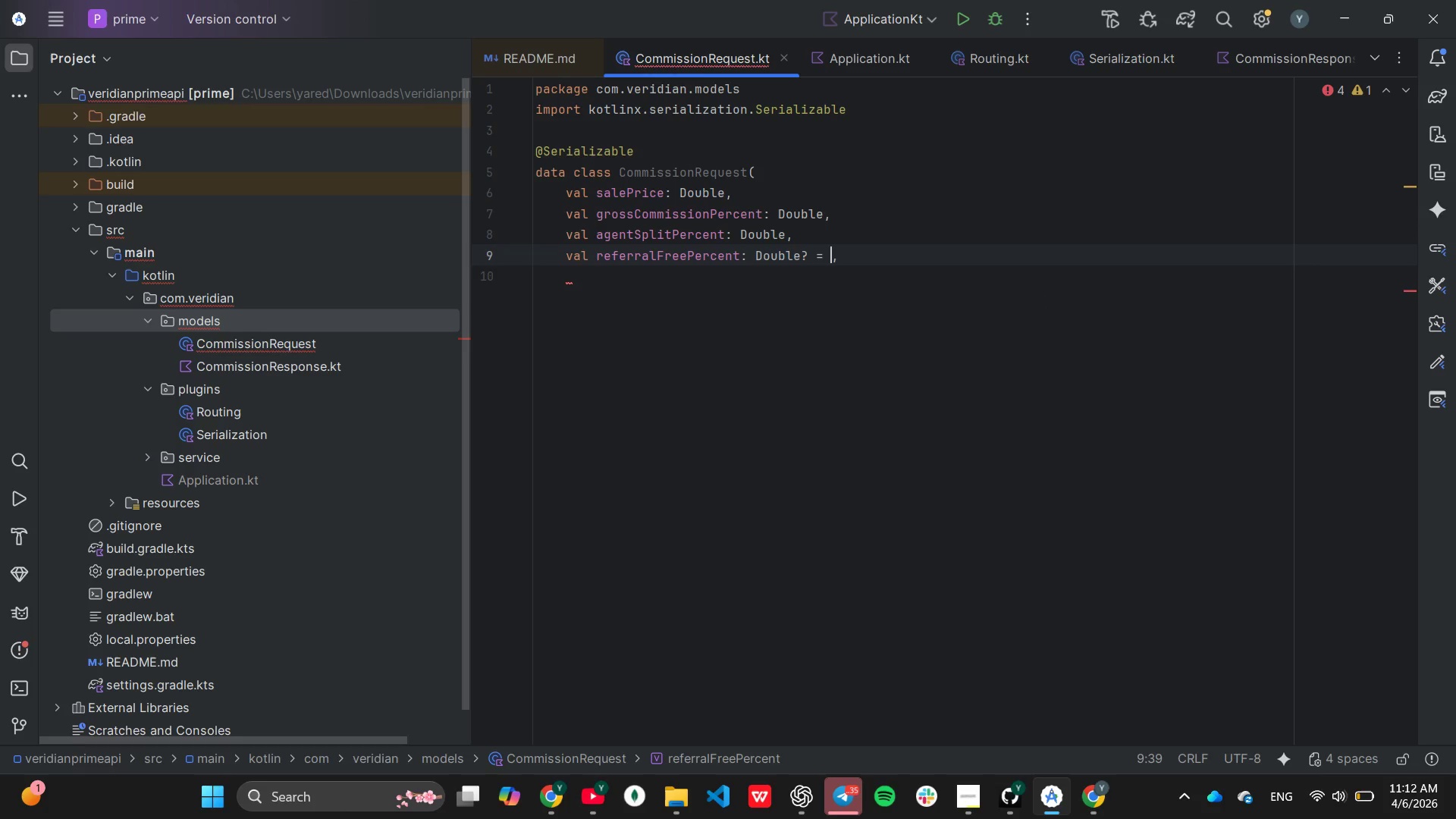 
key(Space)
 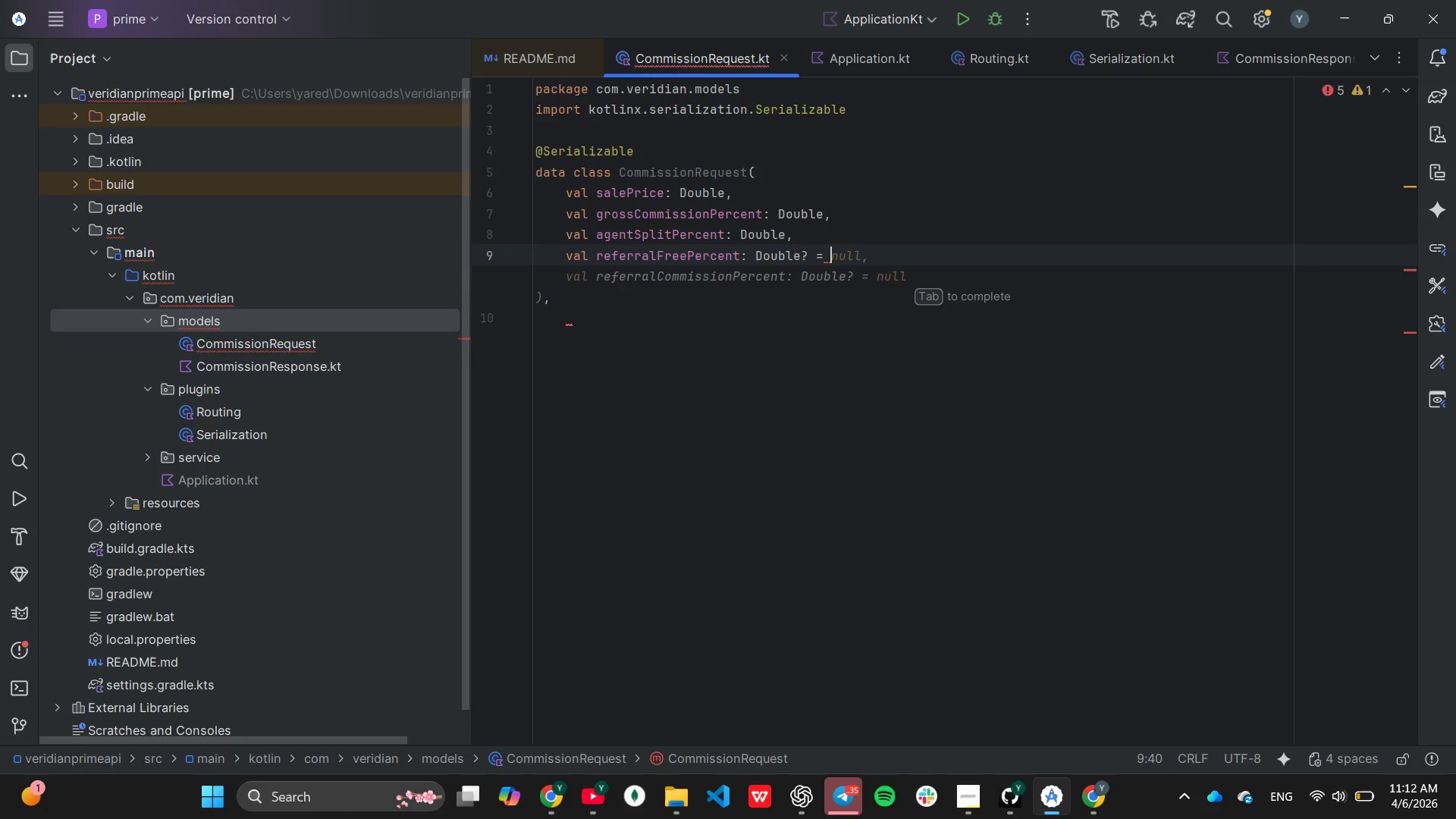 
key(0)
 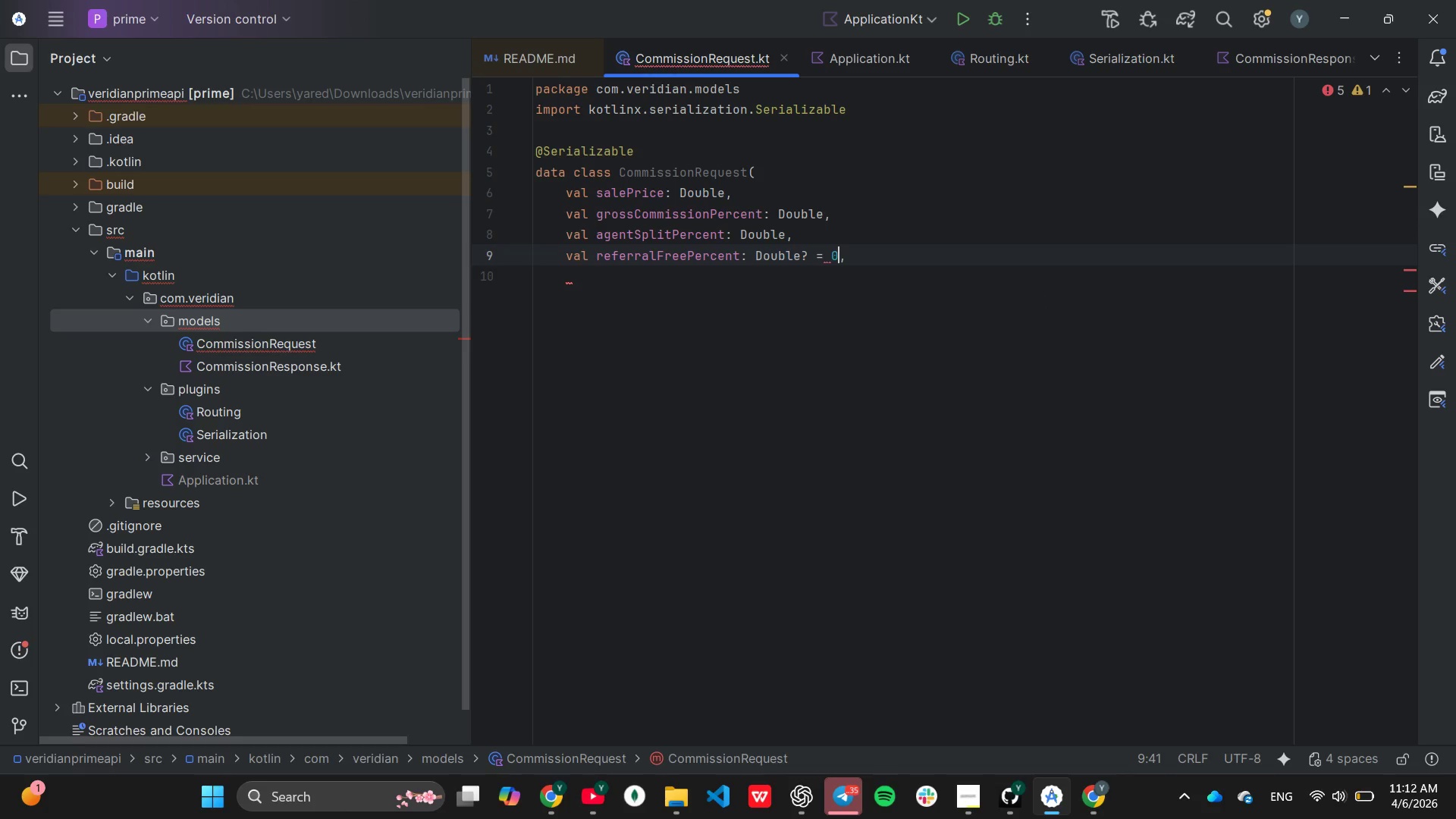 
key(Period)
 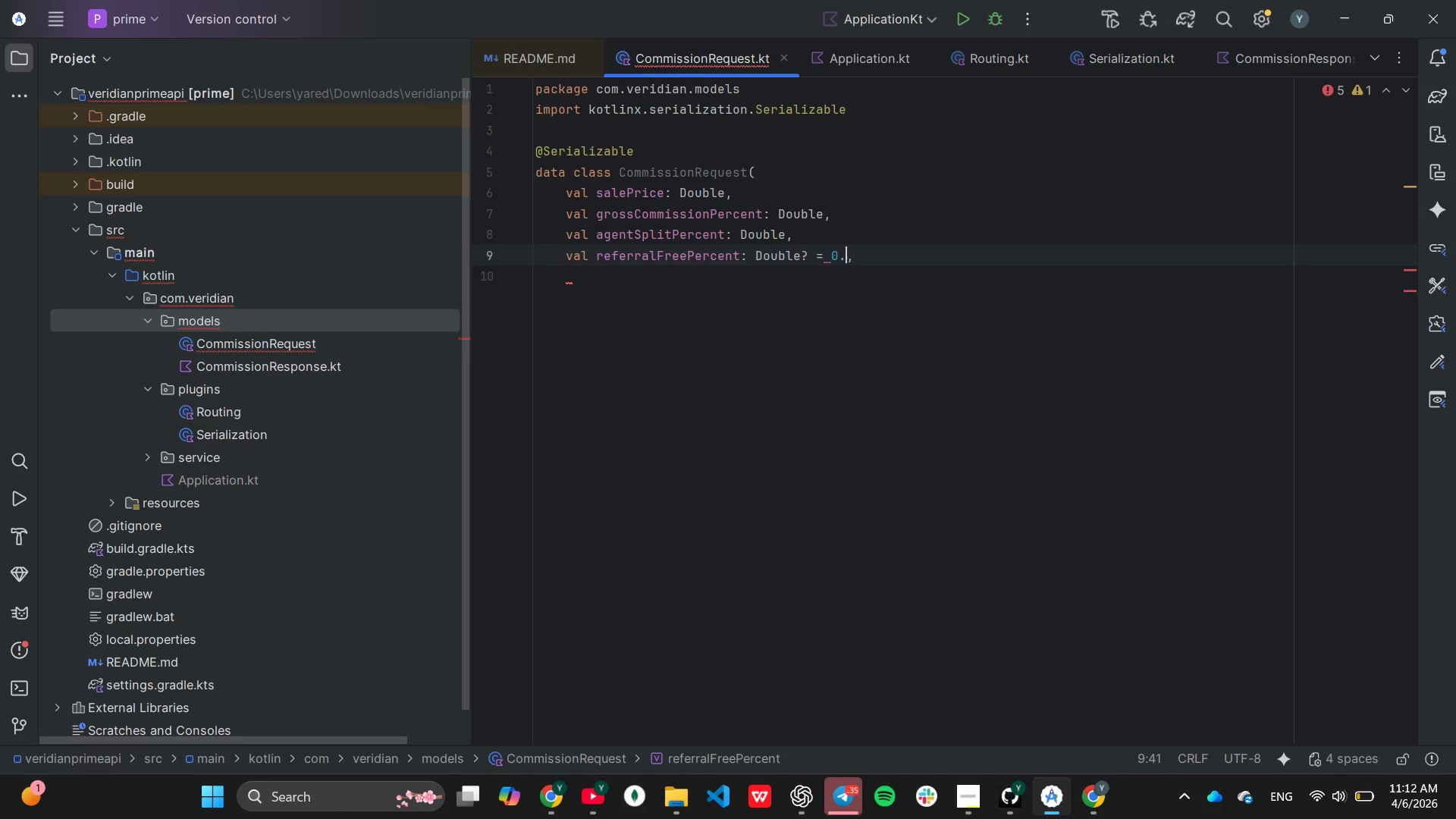 
key(0)
 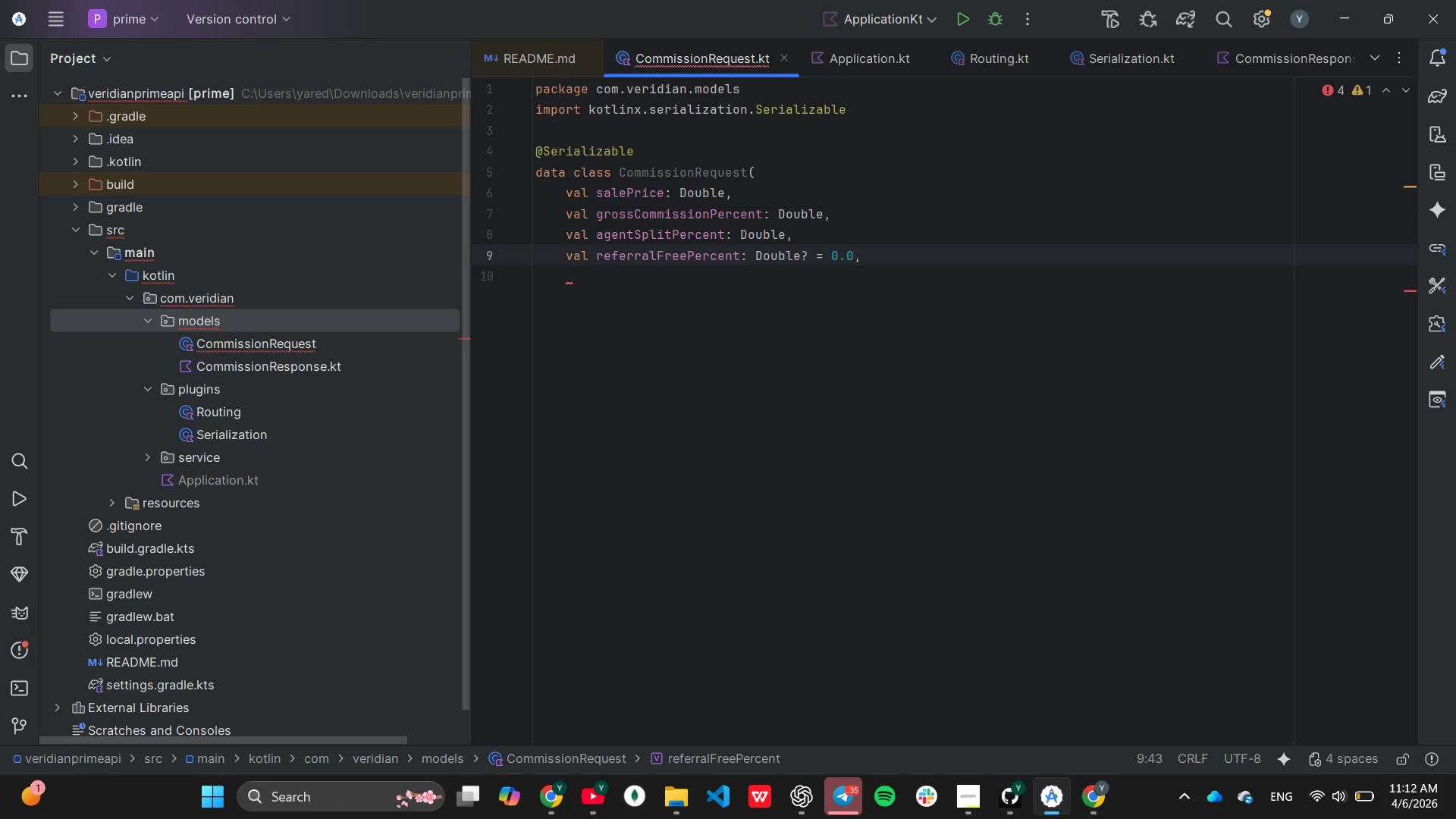 
key(Enter)
 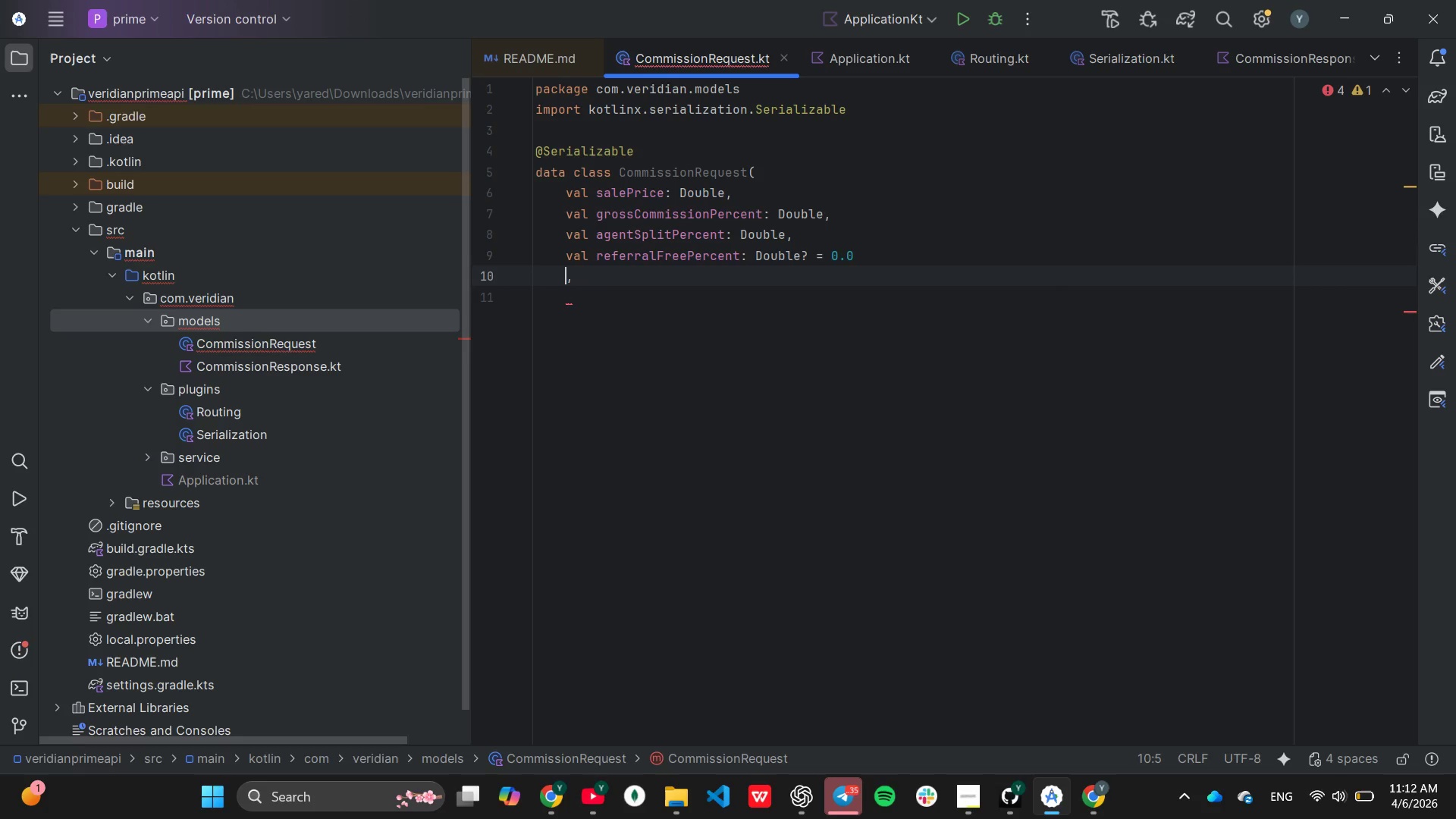 
key(Backspace)
 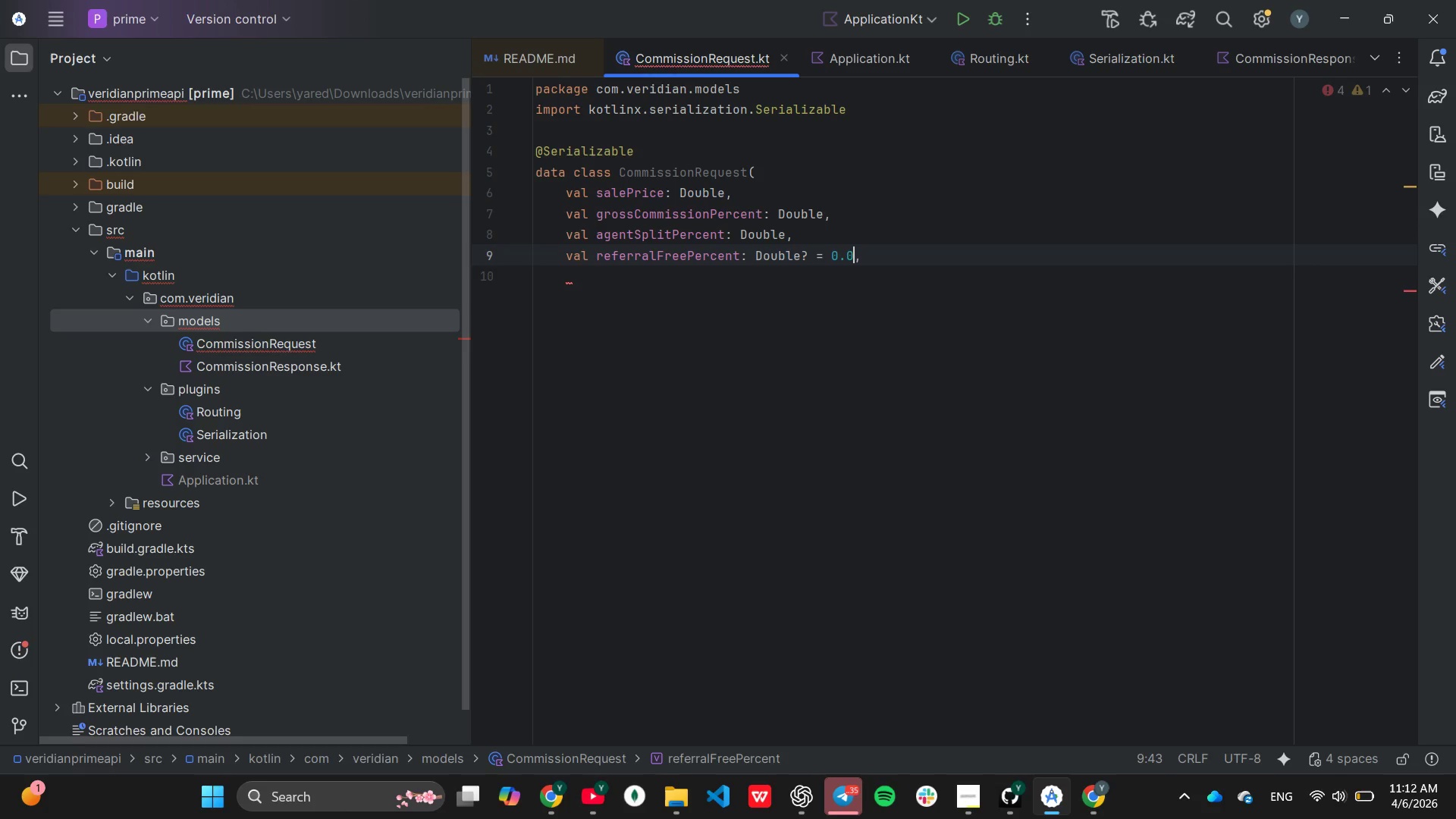 
key(ArrowRight)
 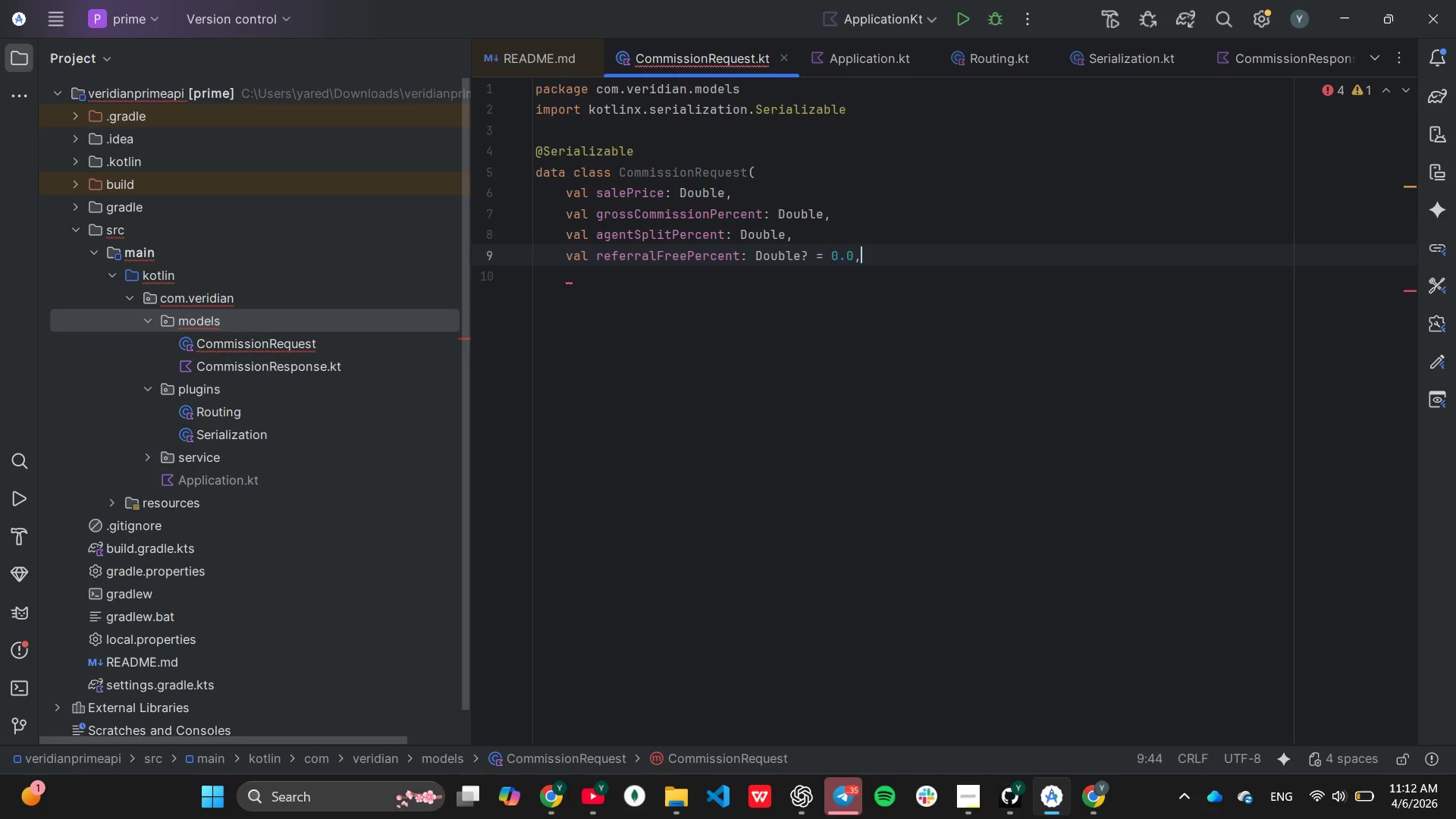 
key(Enter)
 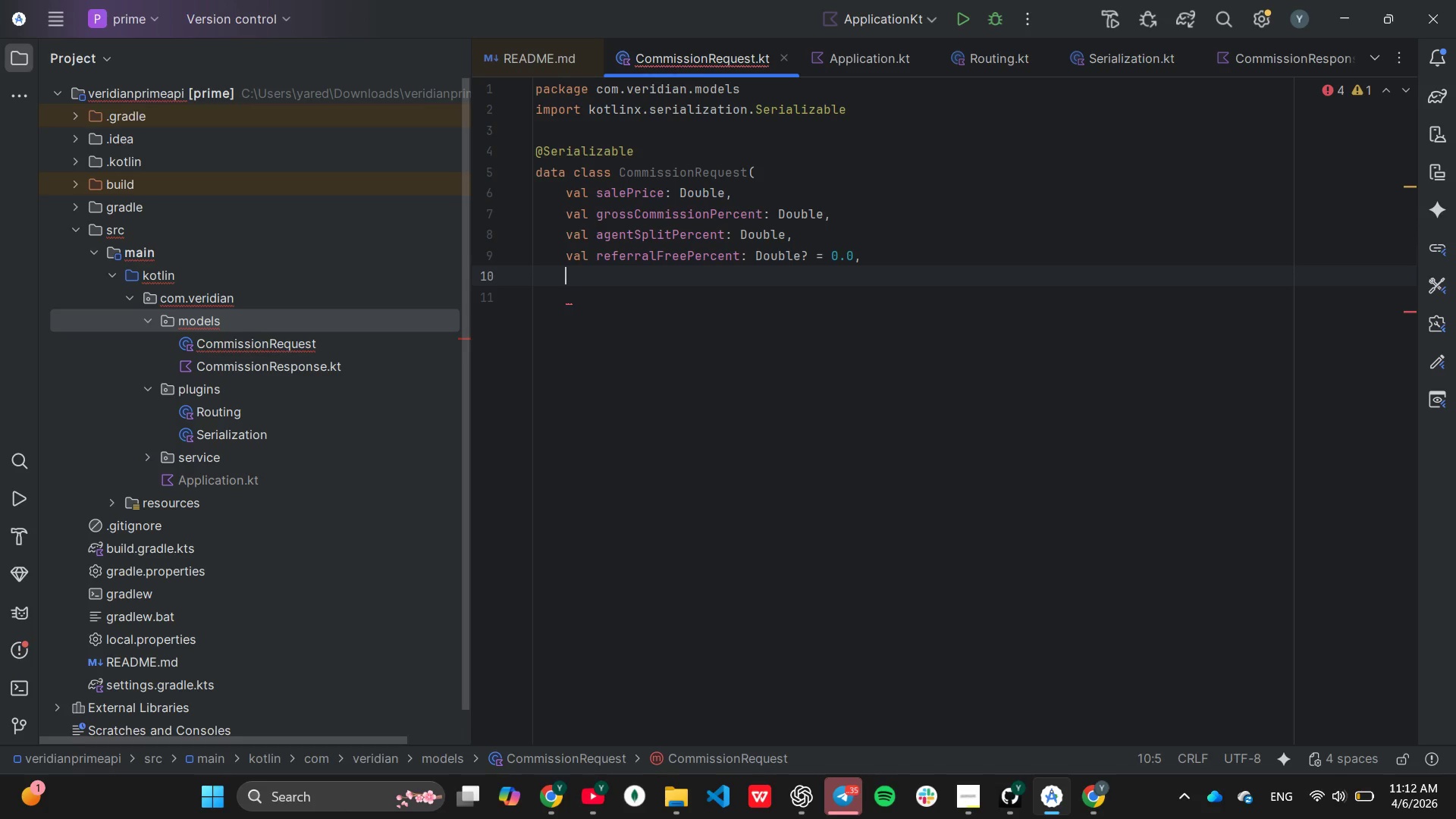 
key(Enter)
 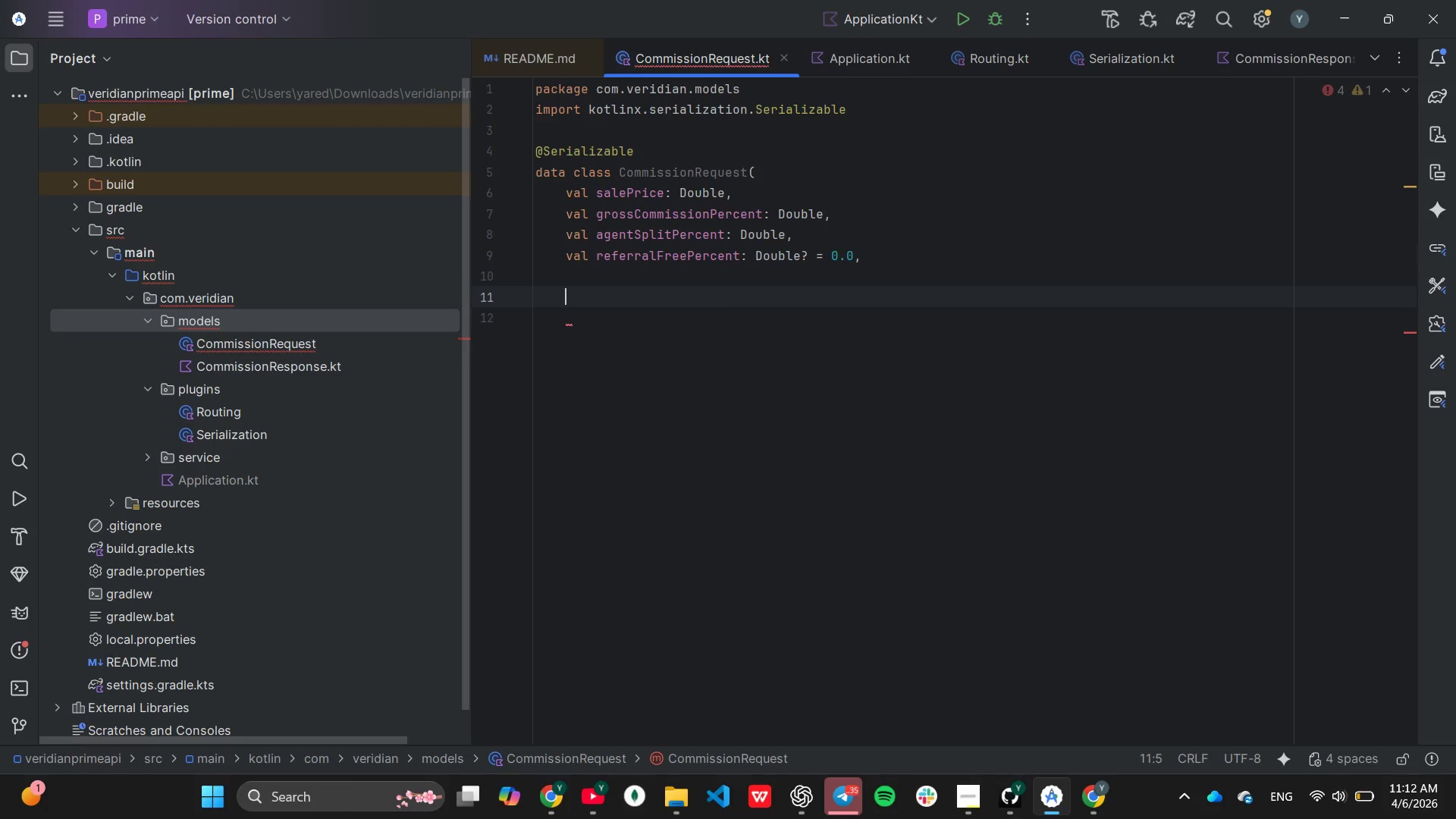 
key(Backspace)
 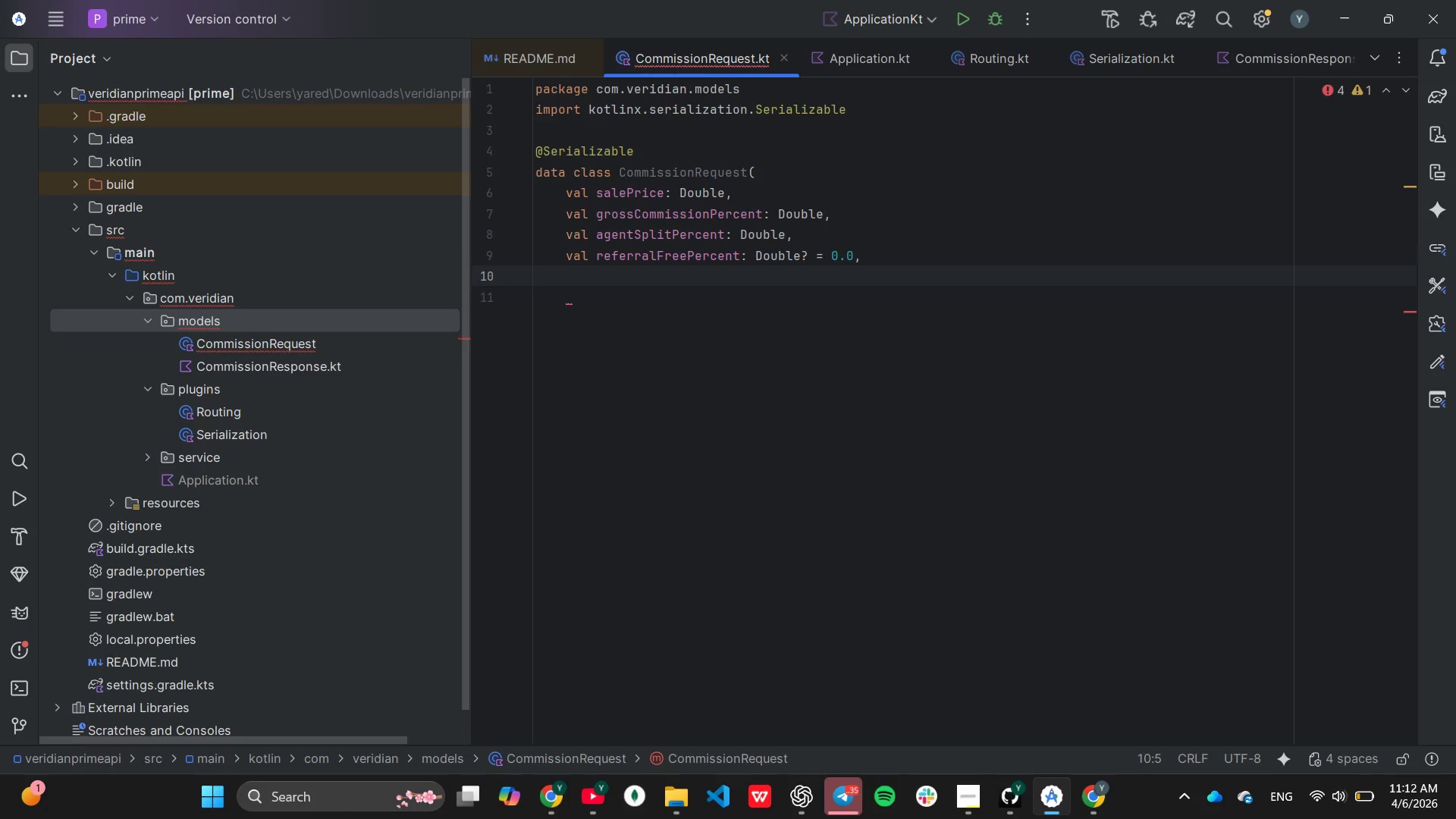 
key(ArrowLeft)
 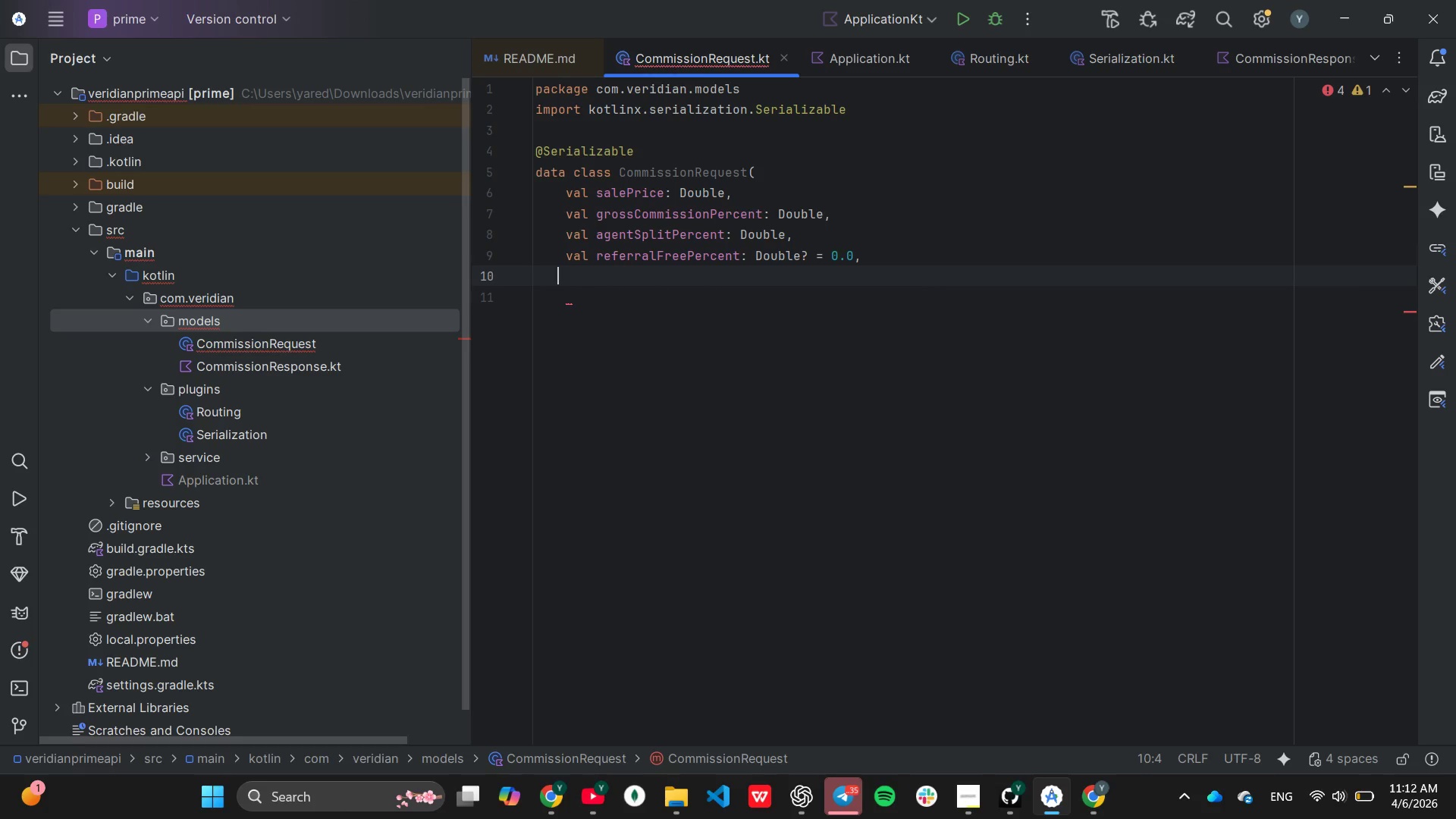 
key(ArrowLeft)
 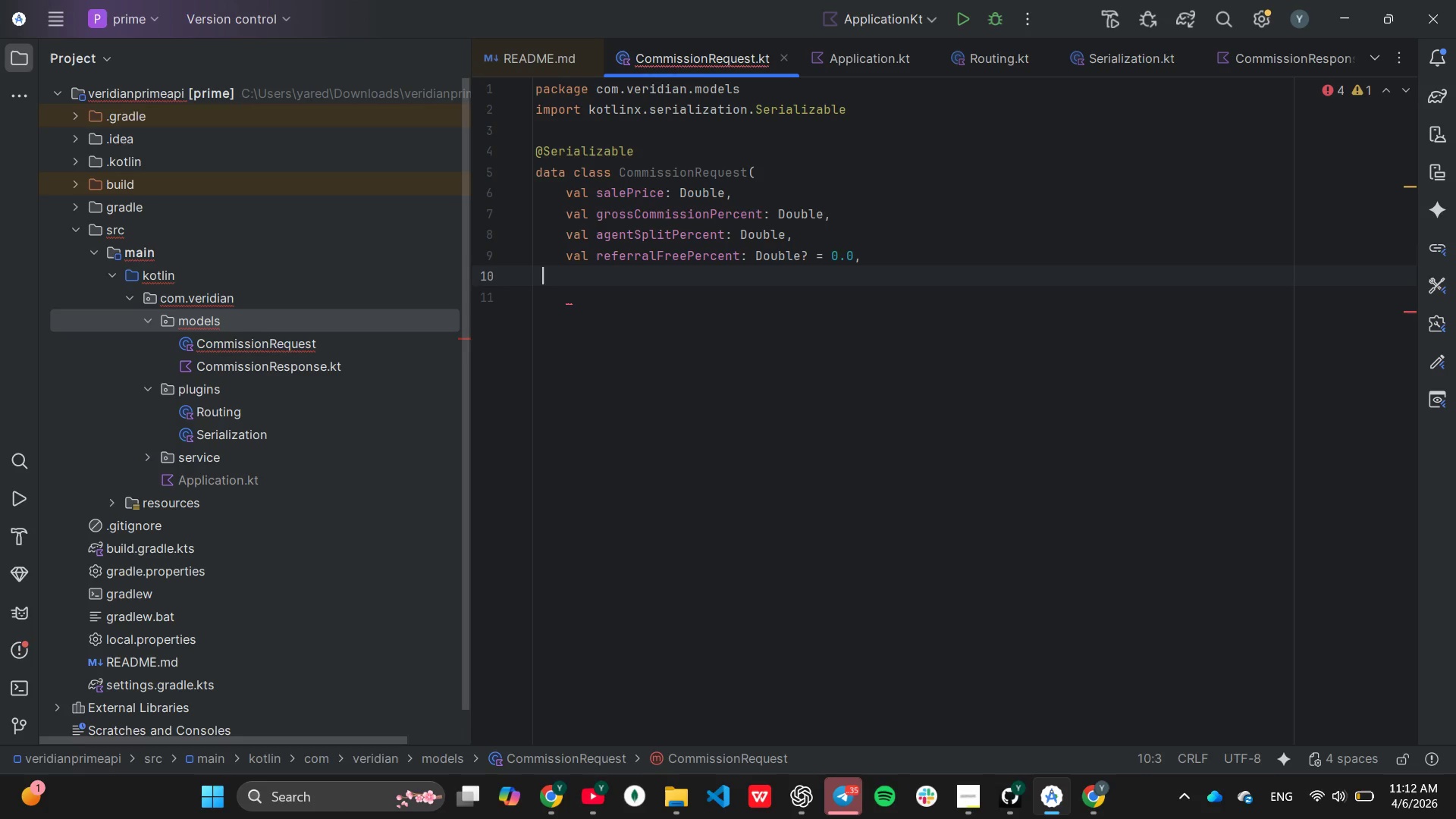 
key(ArrowLeft)
 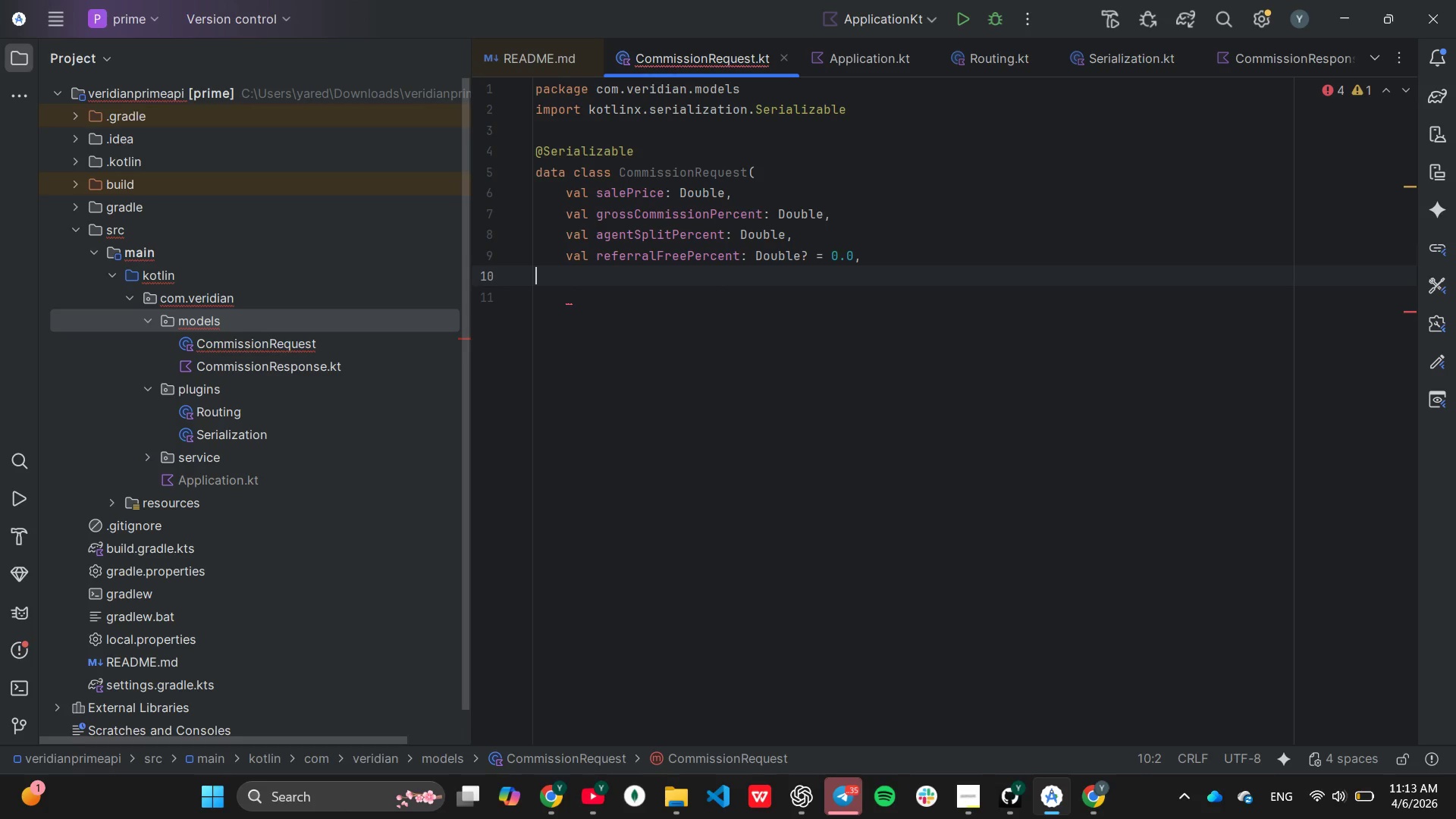 
key(ArrowLeft)
 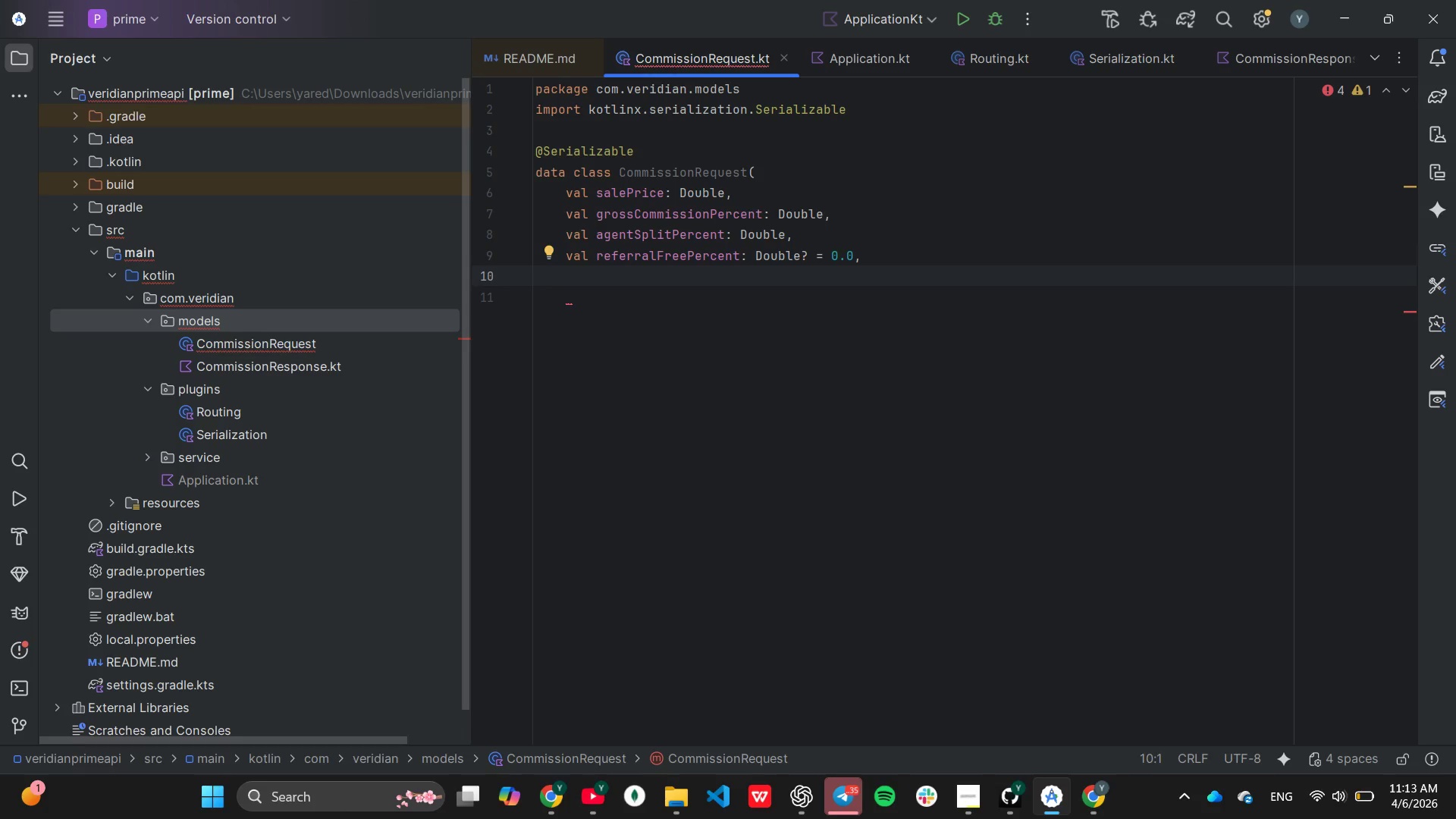 
key(Shift+ShiftLeft)
 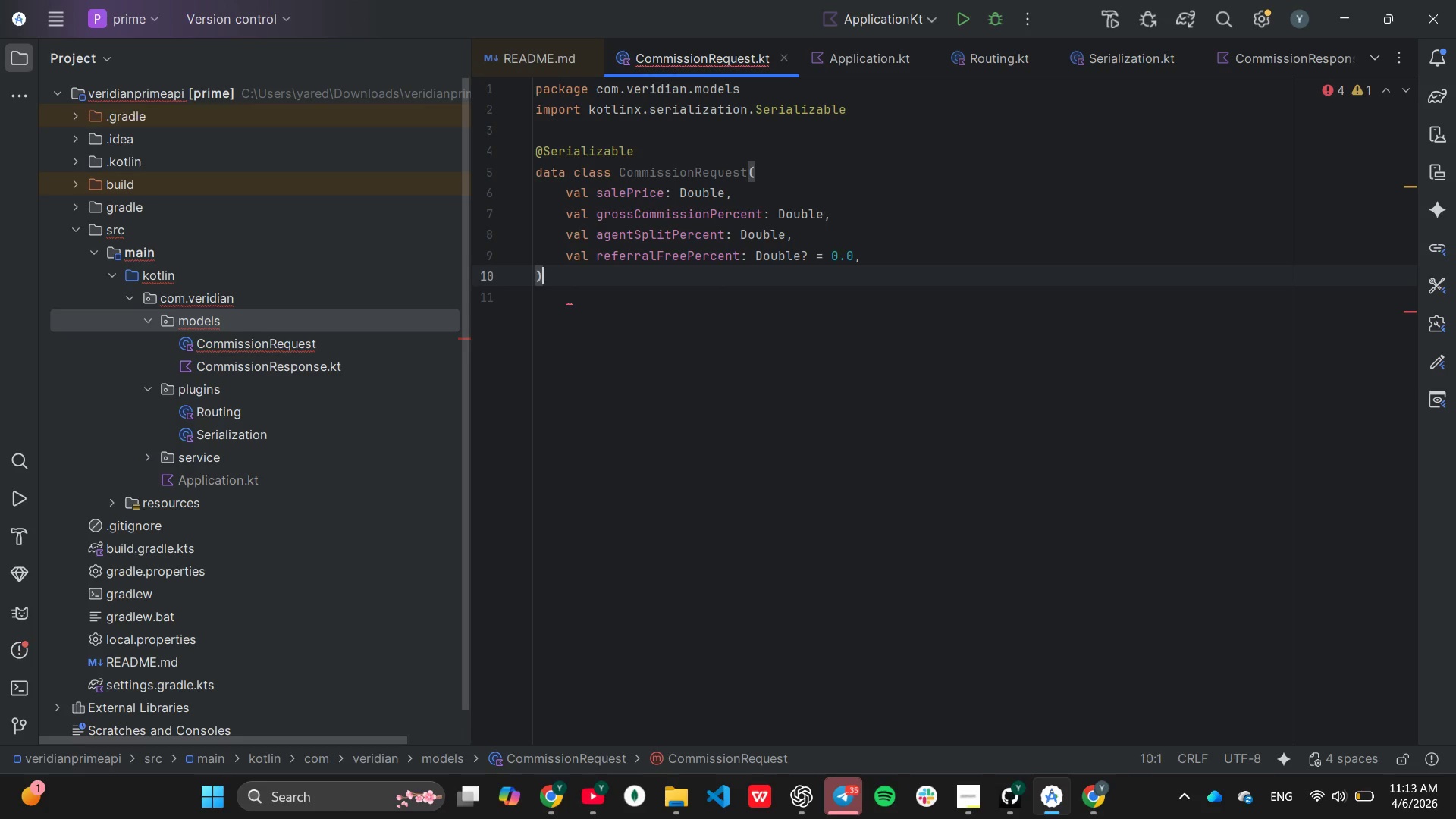 
key(Shift+0)
 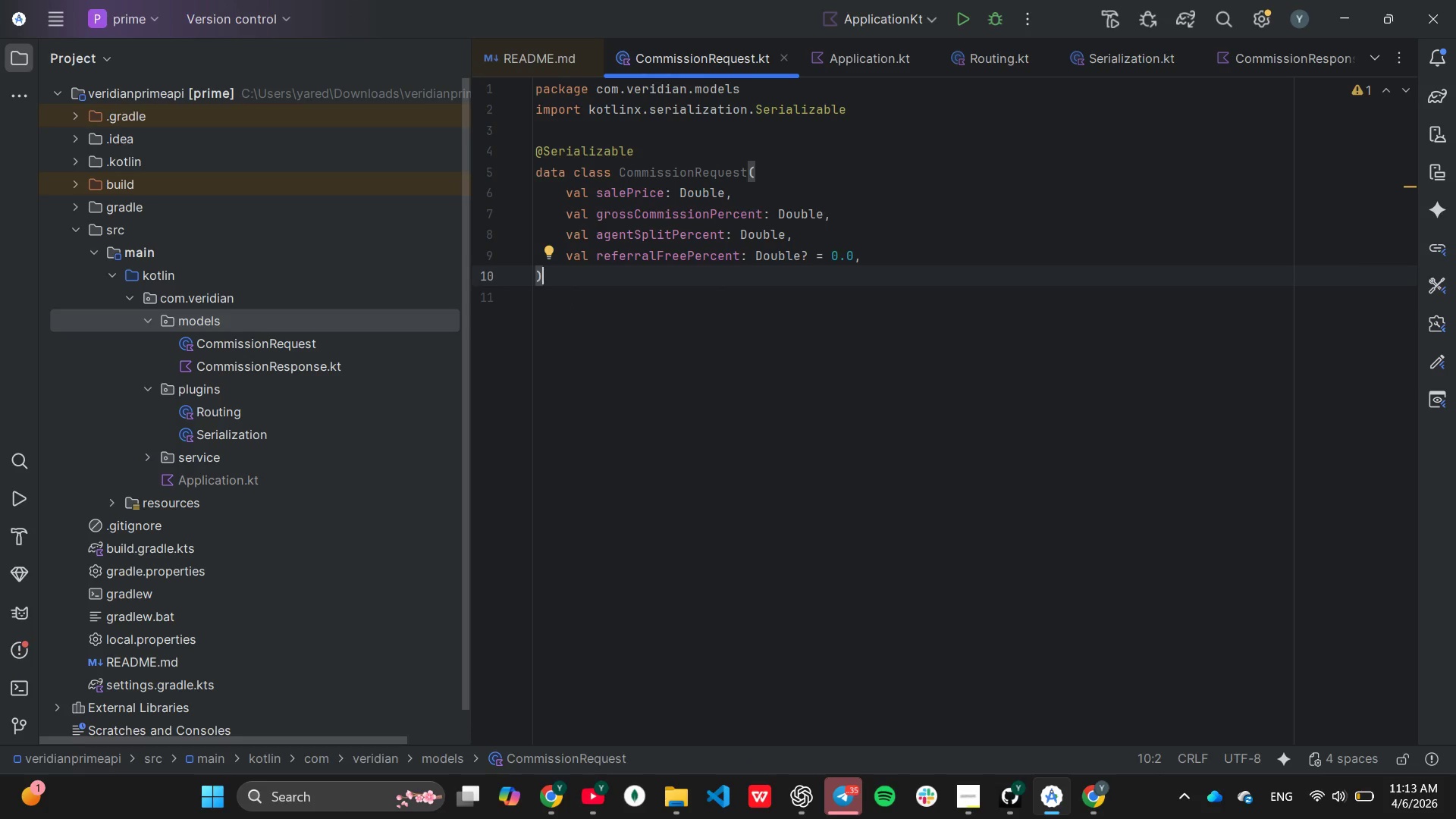 
wait(8.34)
 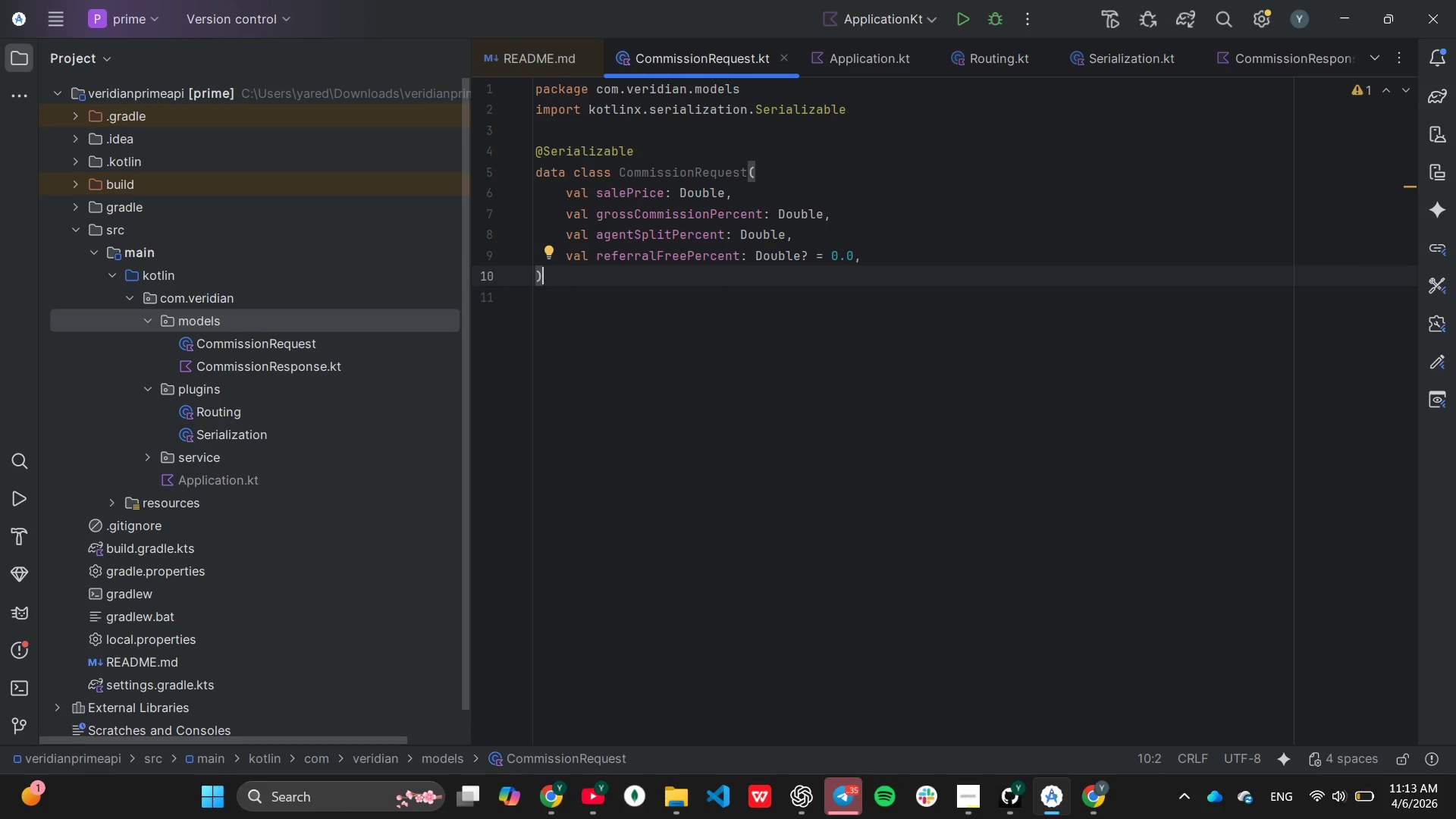 
left_click([257, 370])
 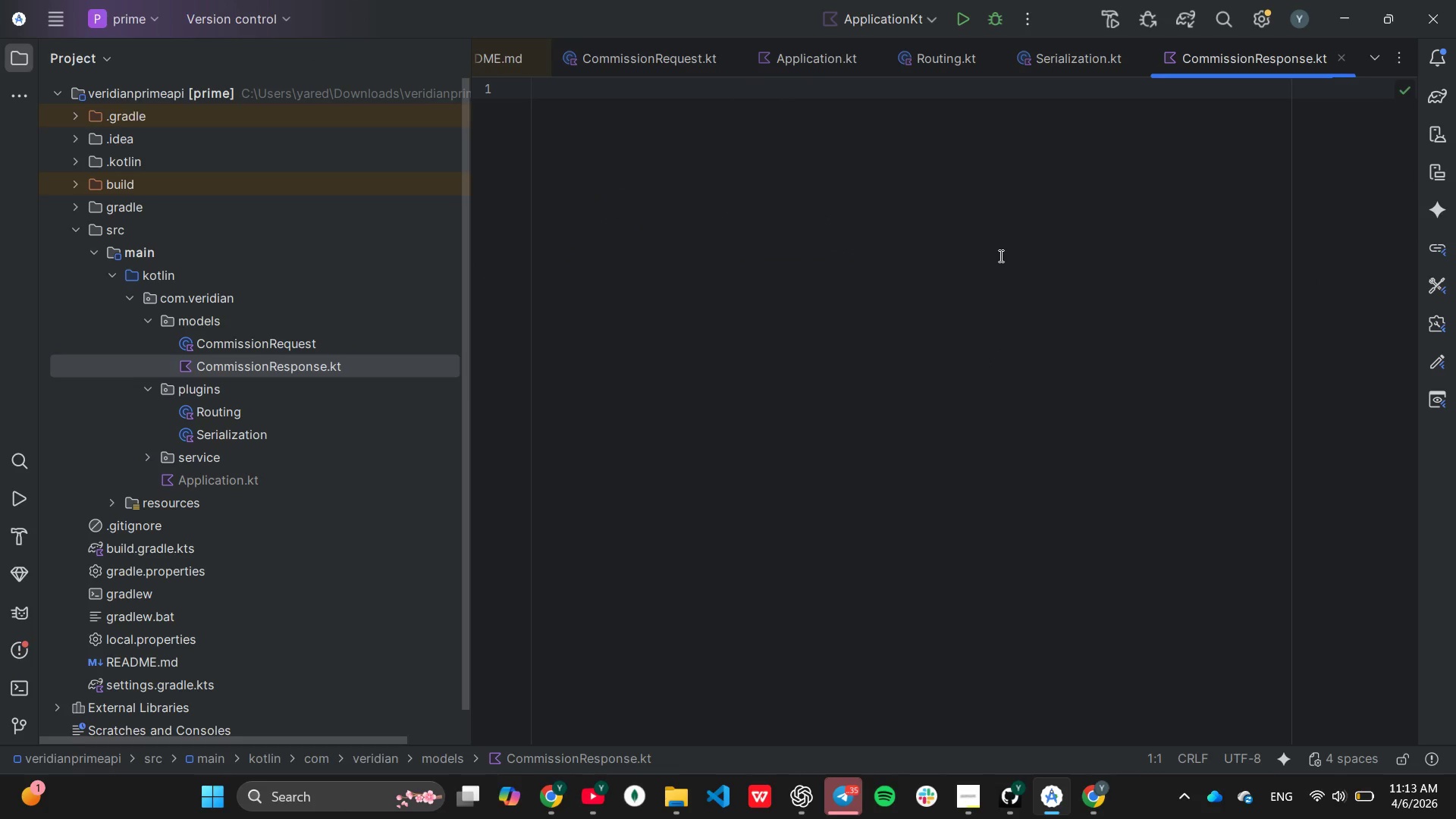 
wait(11.23)
 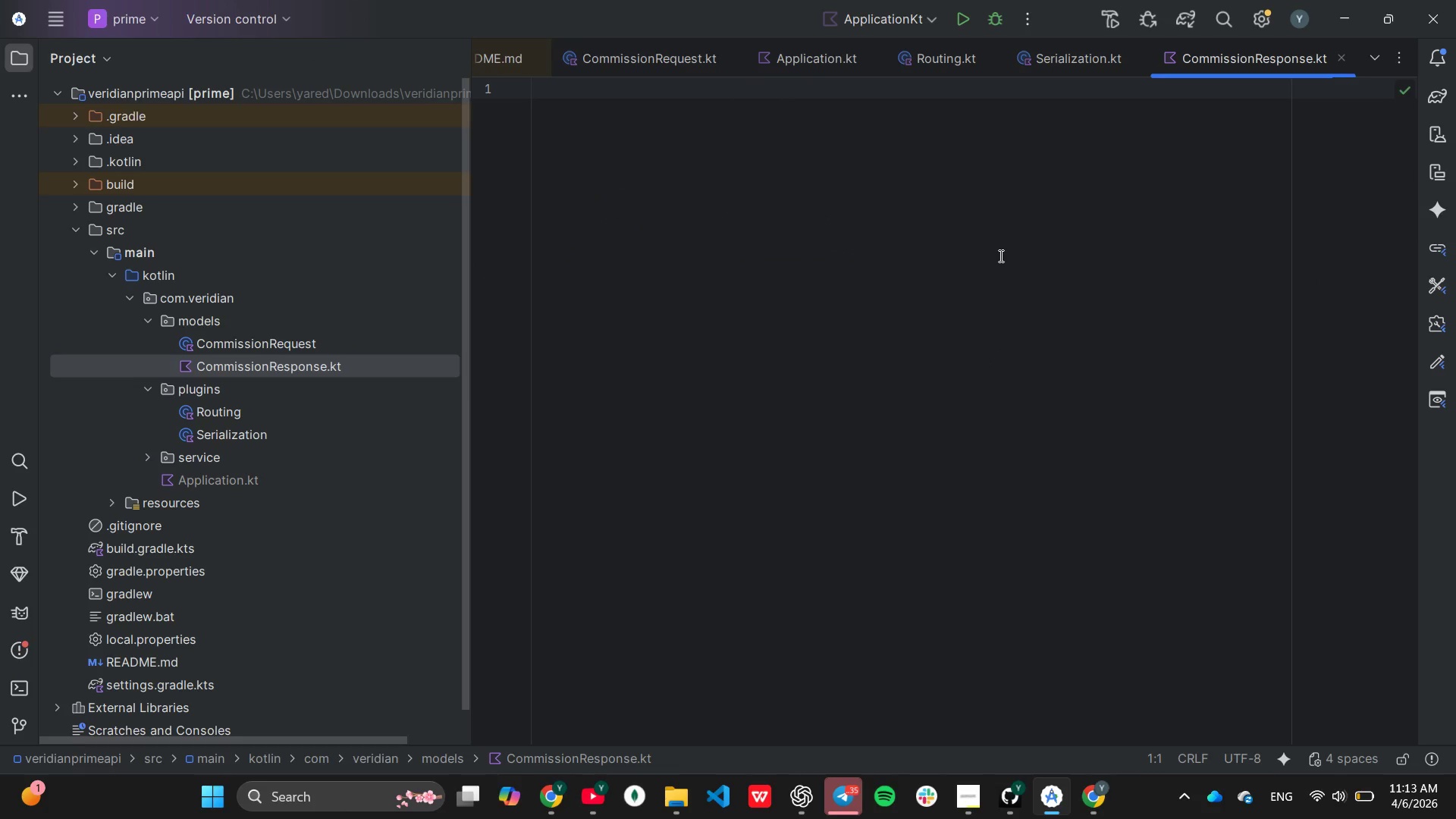 
left_click([624, 61])
 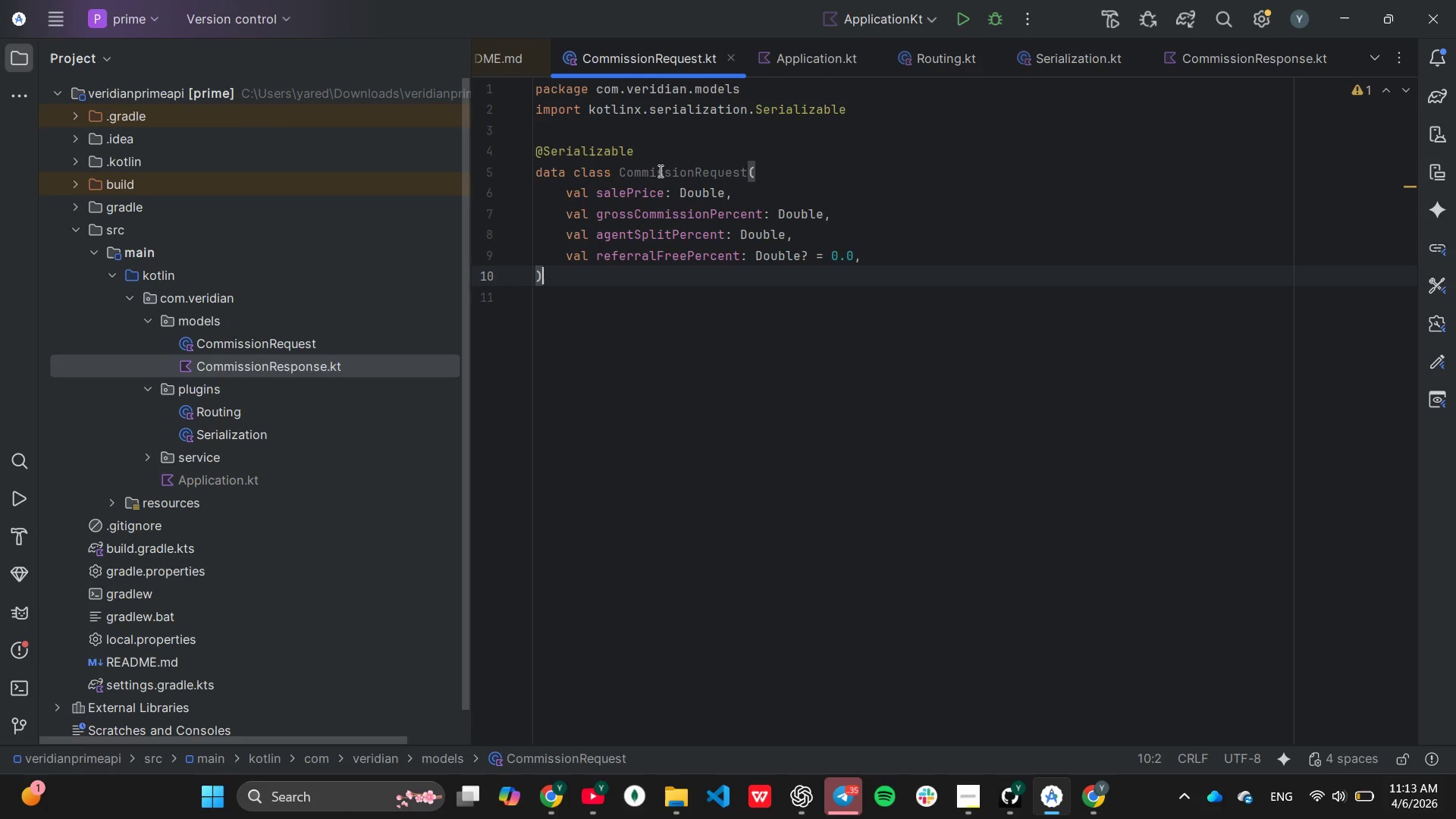 
key(Control+A)
 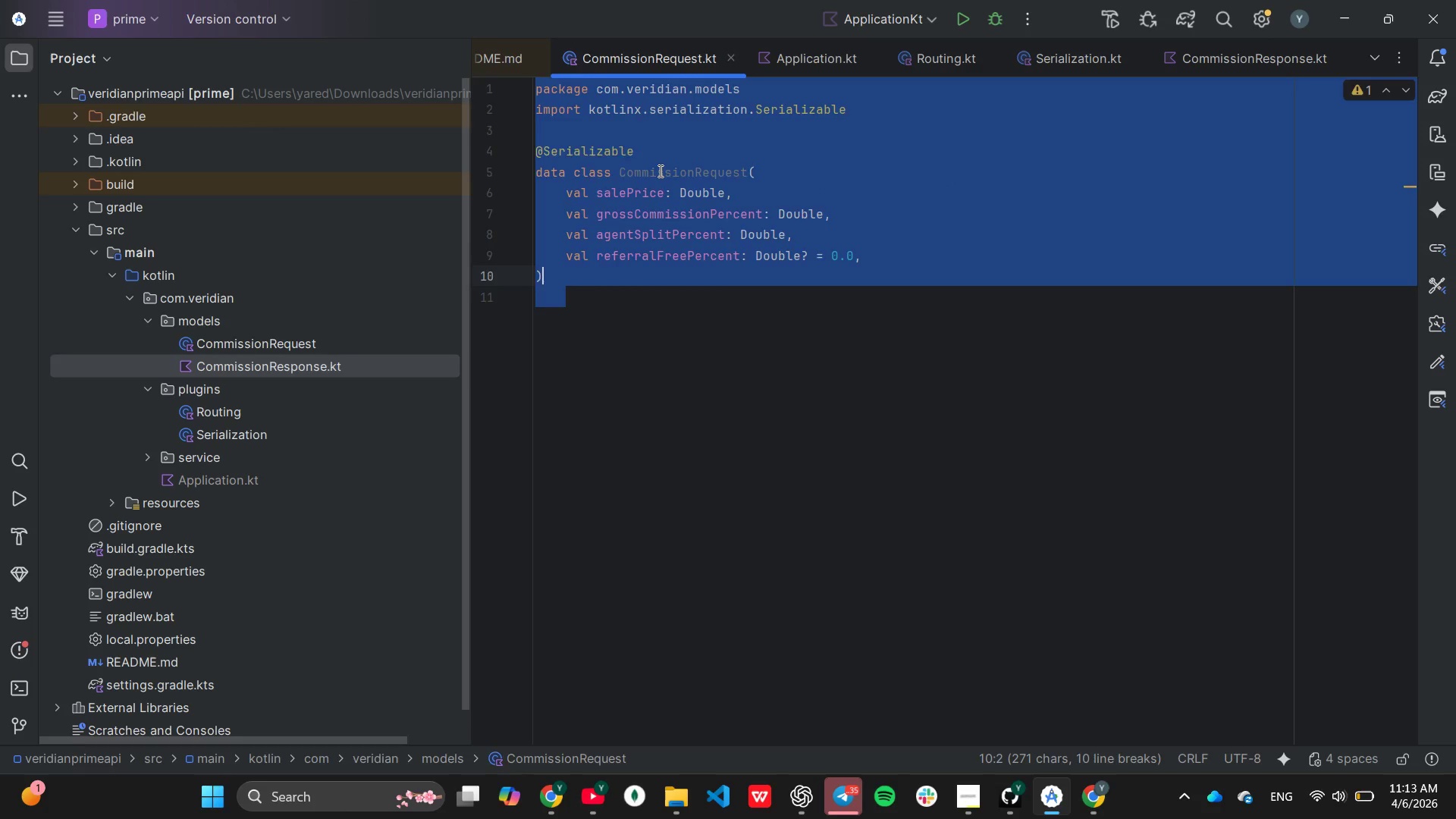 
key(Control+V)
 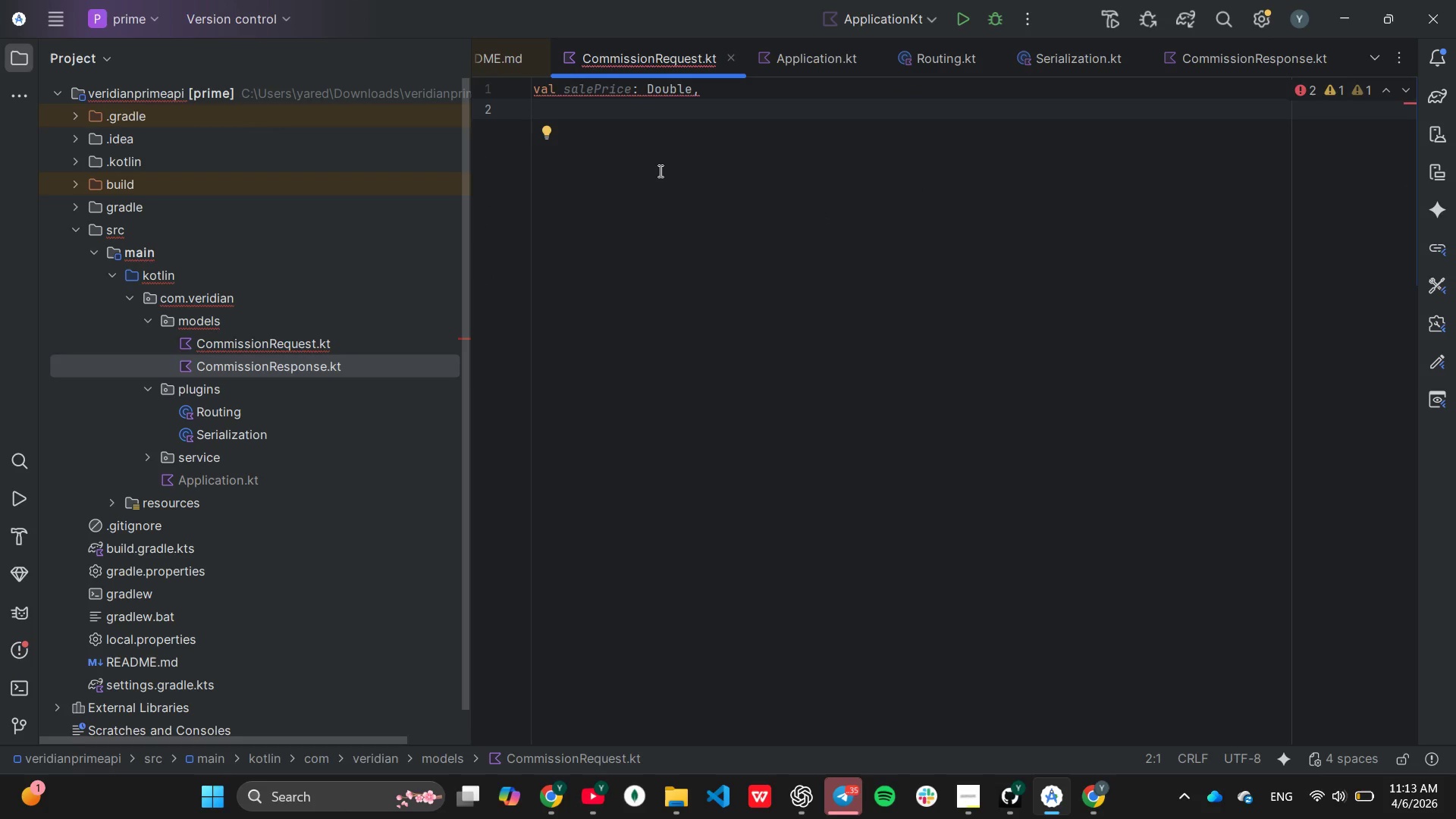 
key(Control+Z)
 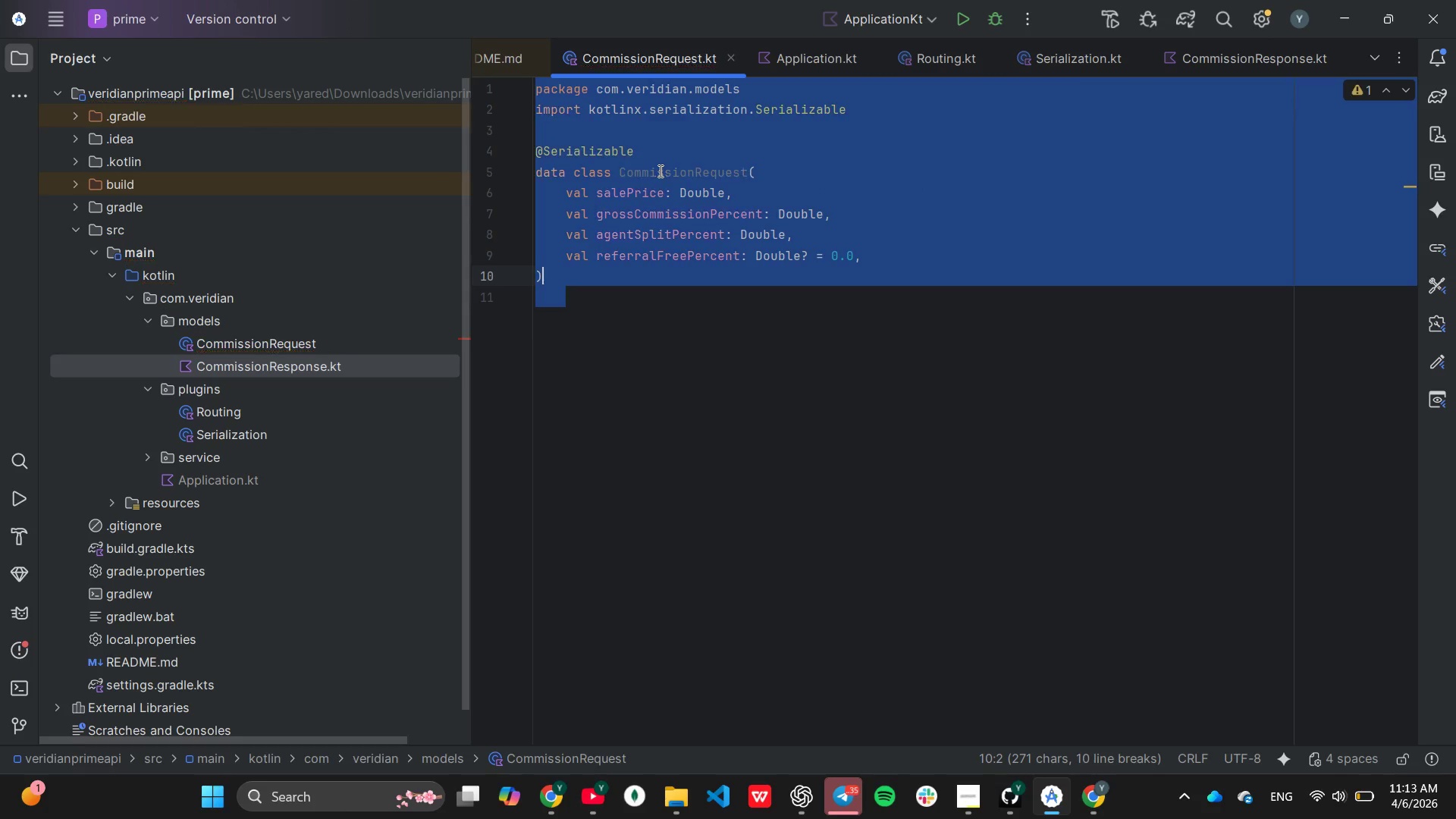 
key(Control+C)
 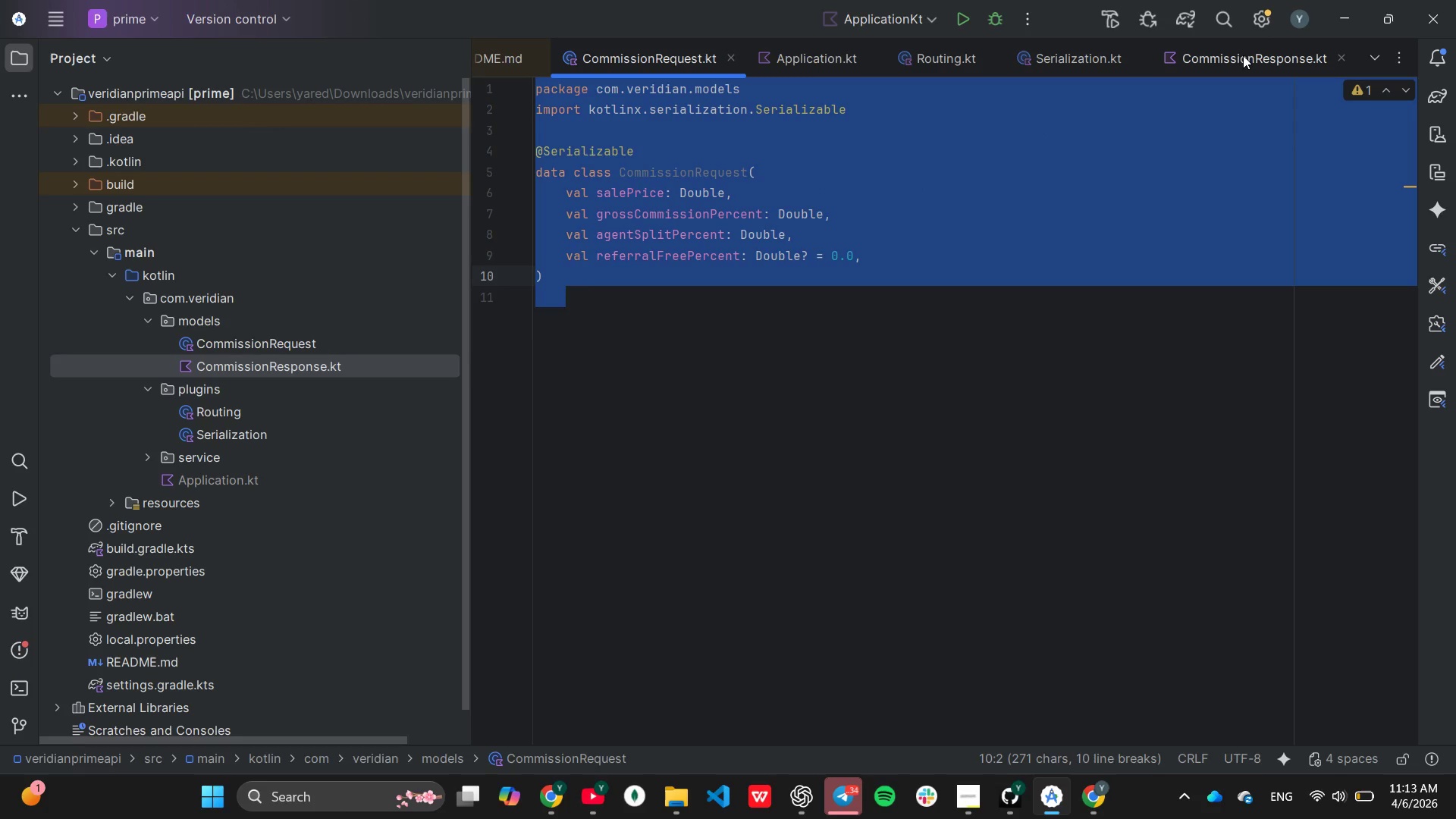 
left_click([1243, 56])
 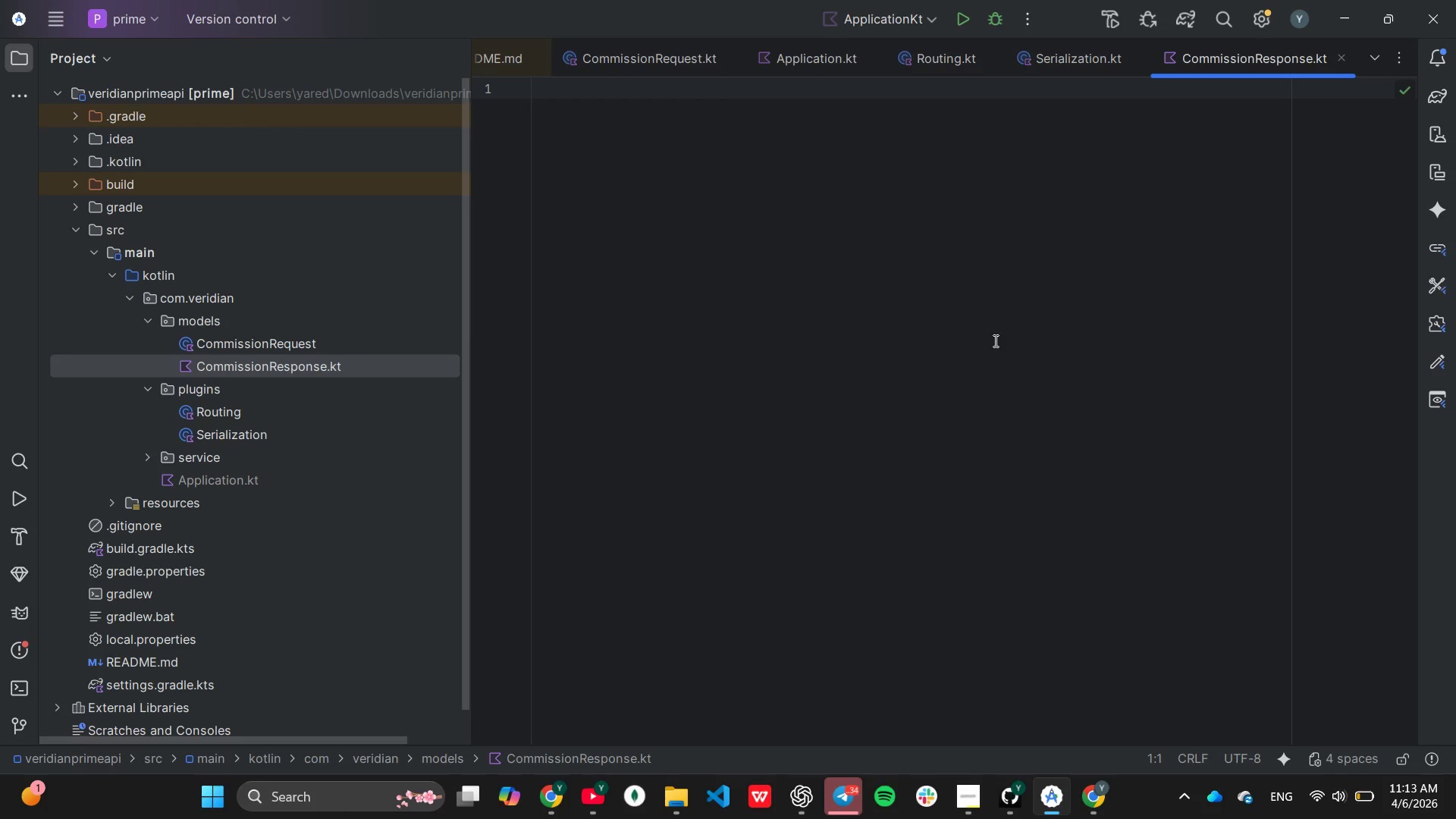 
key(Control+V)
 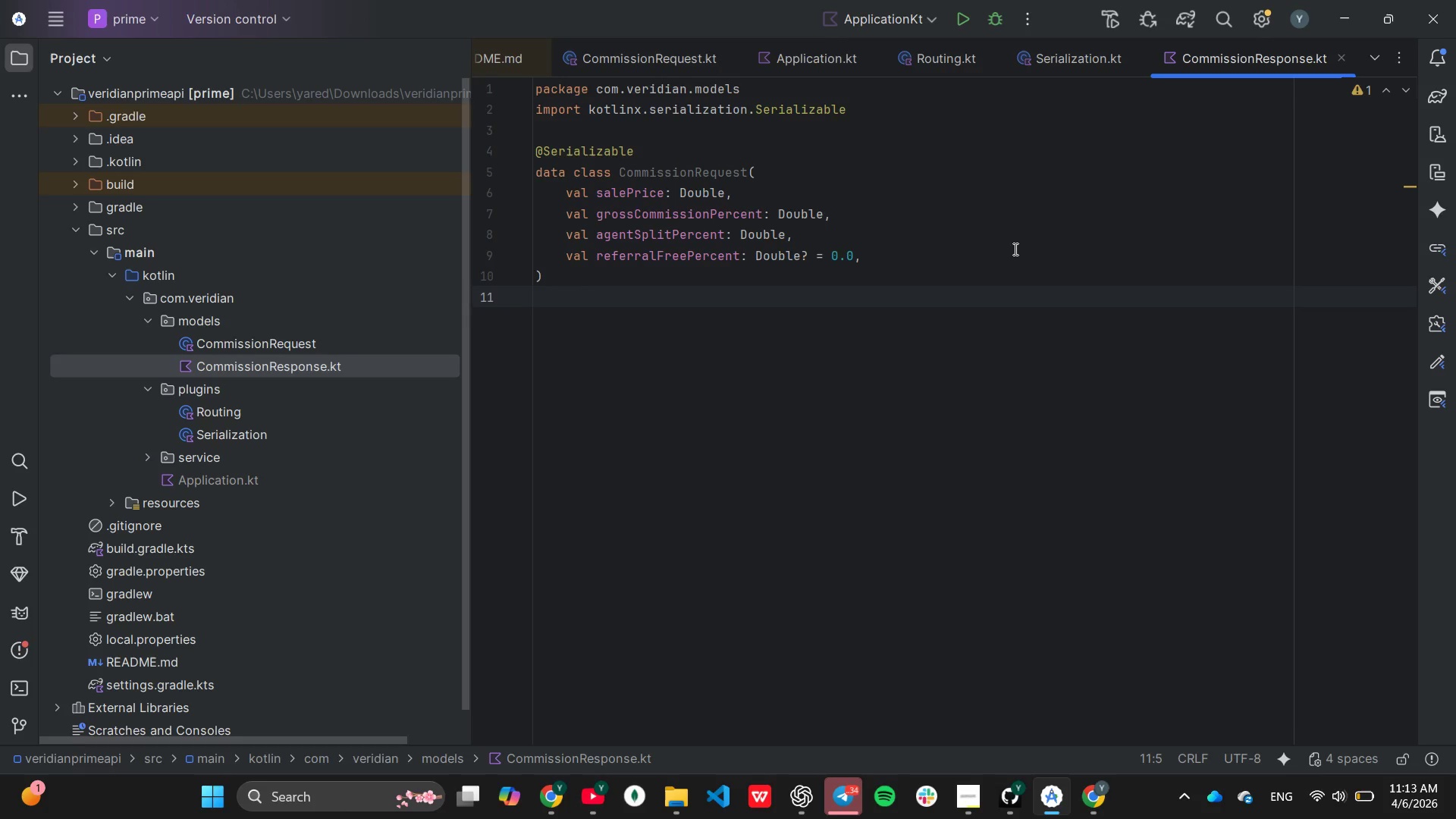 
wait(9.48)
 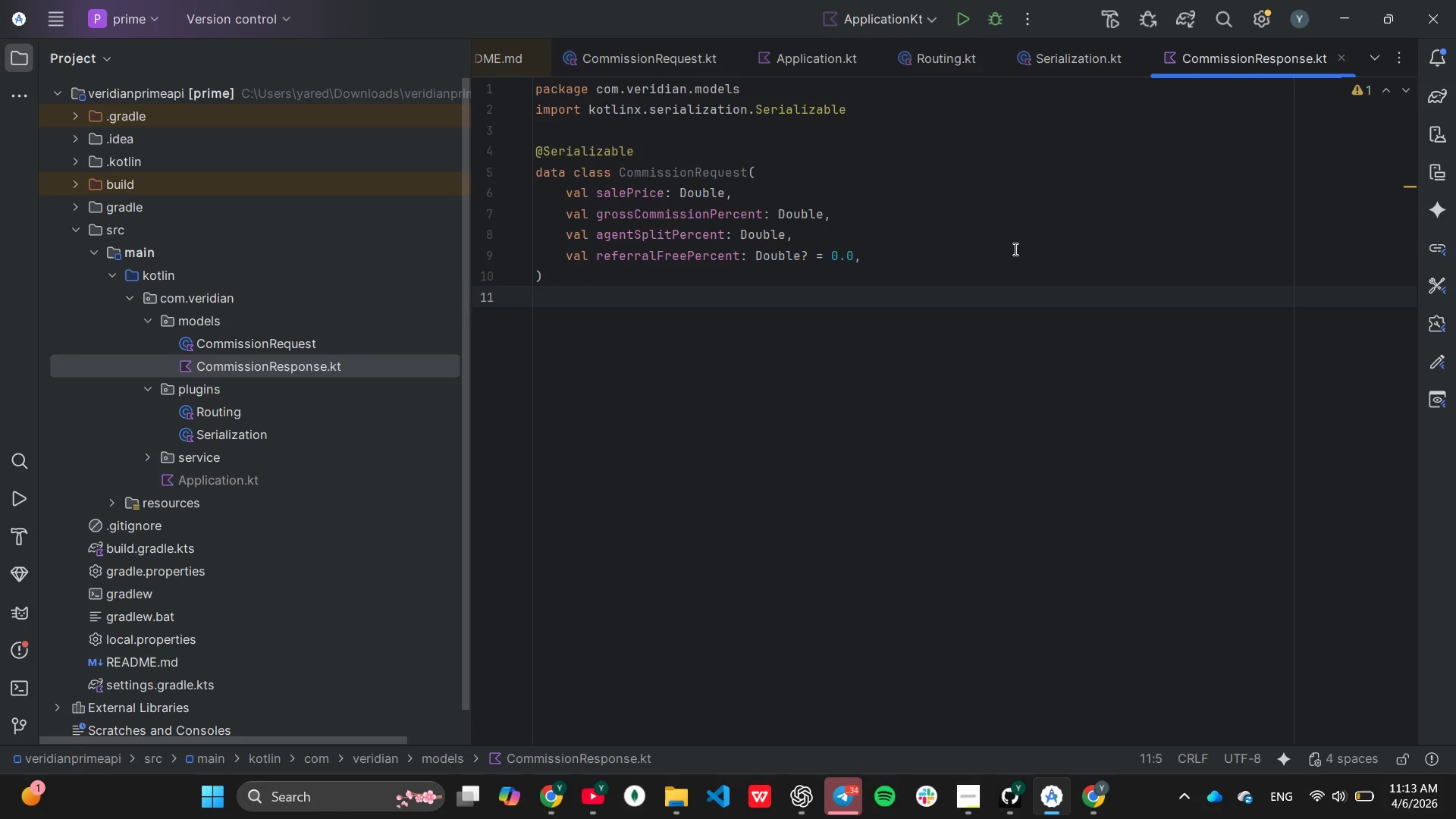 
left_click([745, 175])
 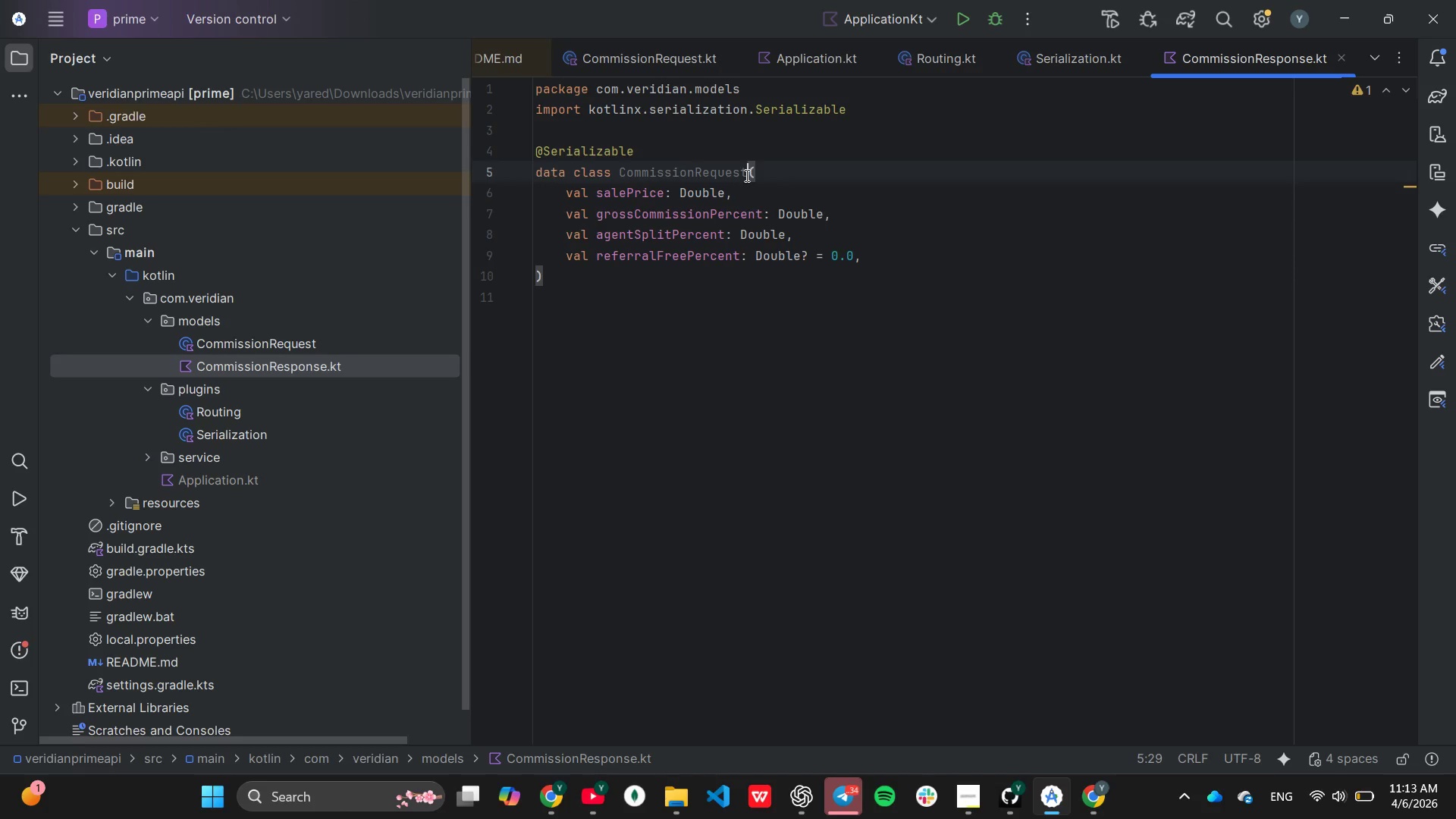 
key(Backspace)
key(Backspace)
key(Backspace)
key(Backspace)
key(Backspace)
type(sponse)
 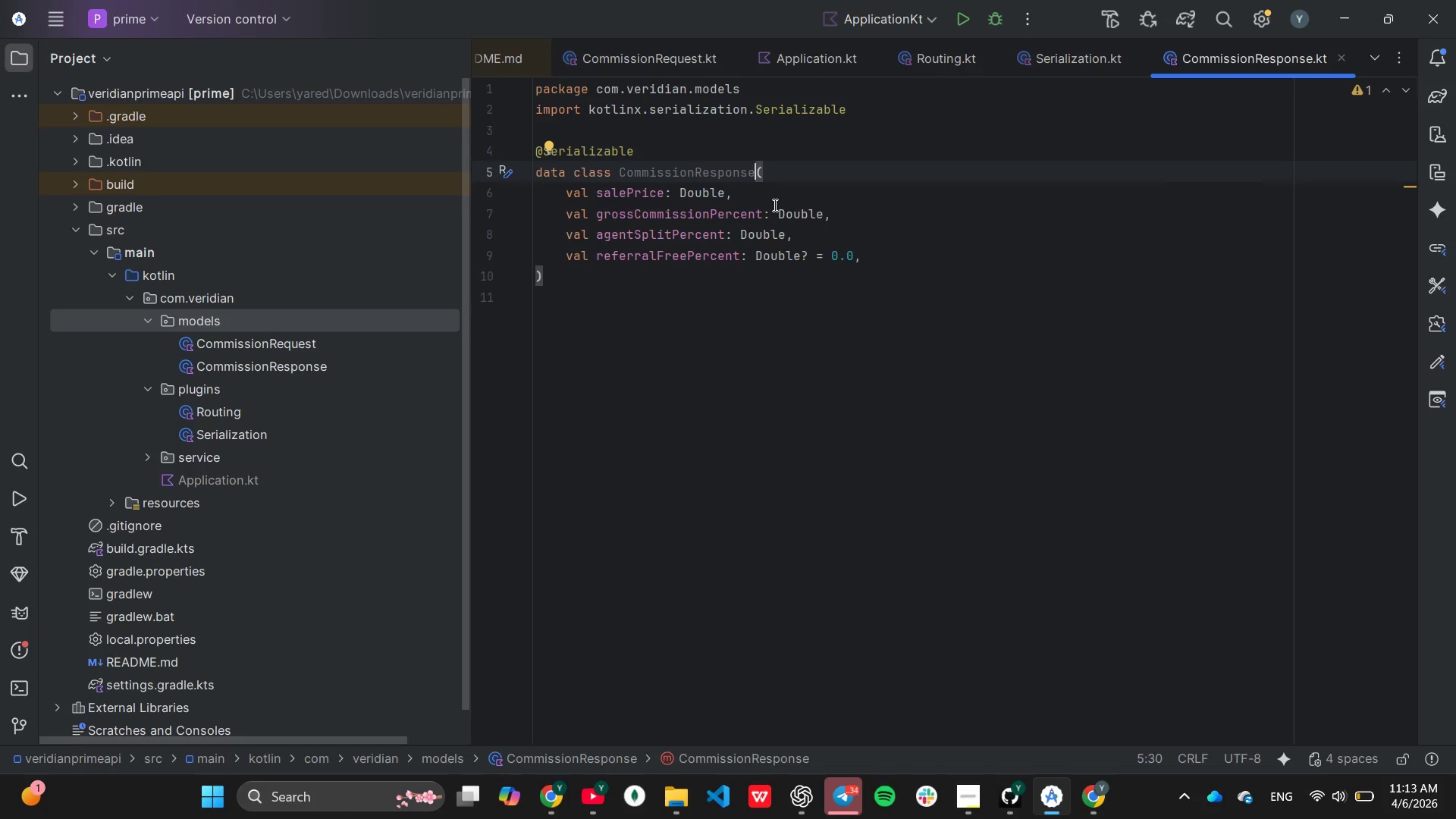 
left_click([774, 205])
 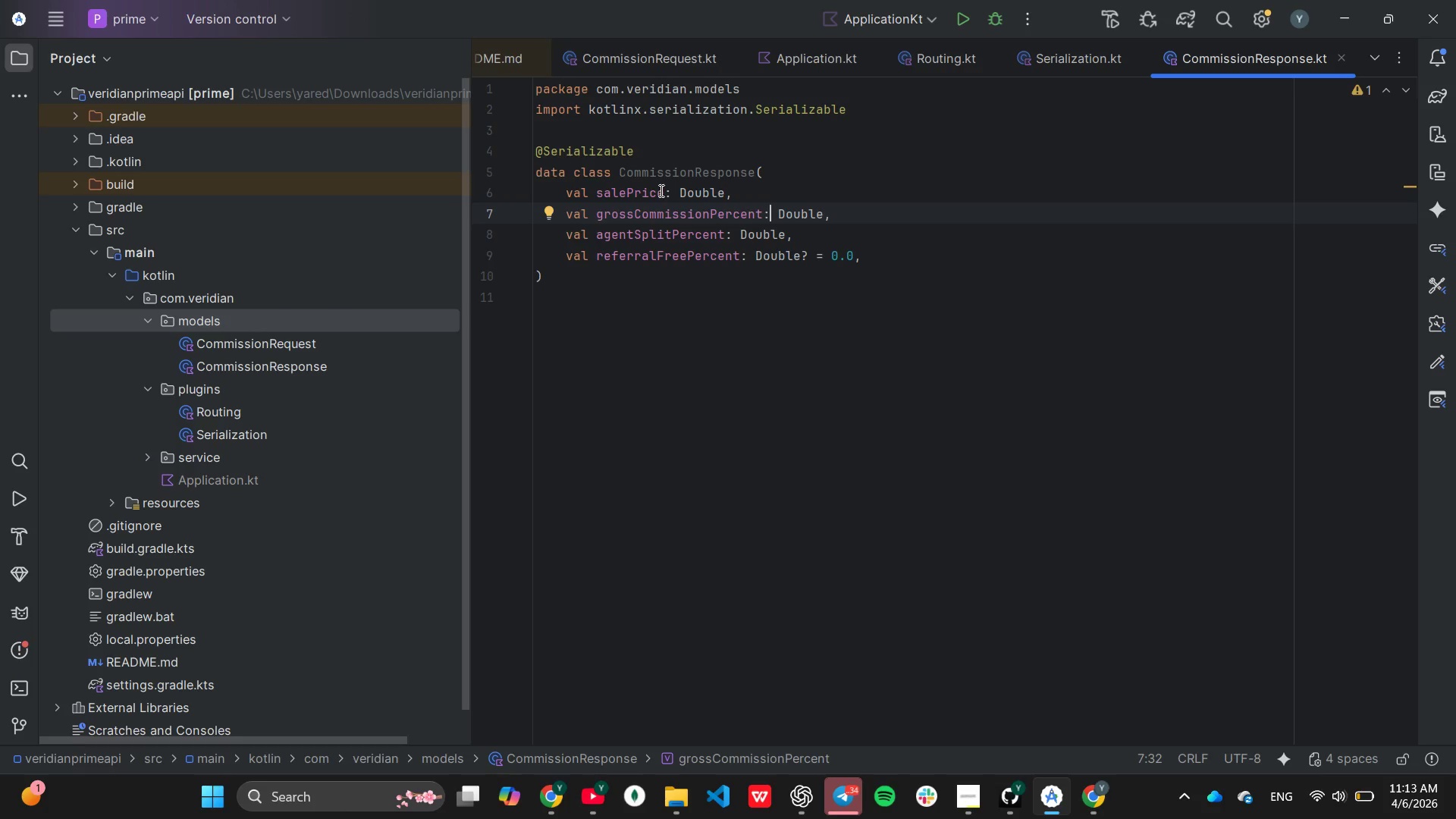 
left_click([661, 190])
 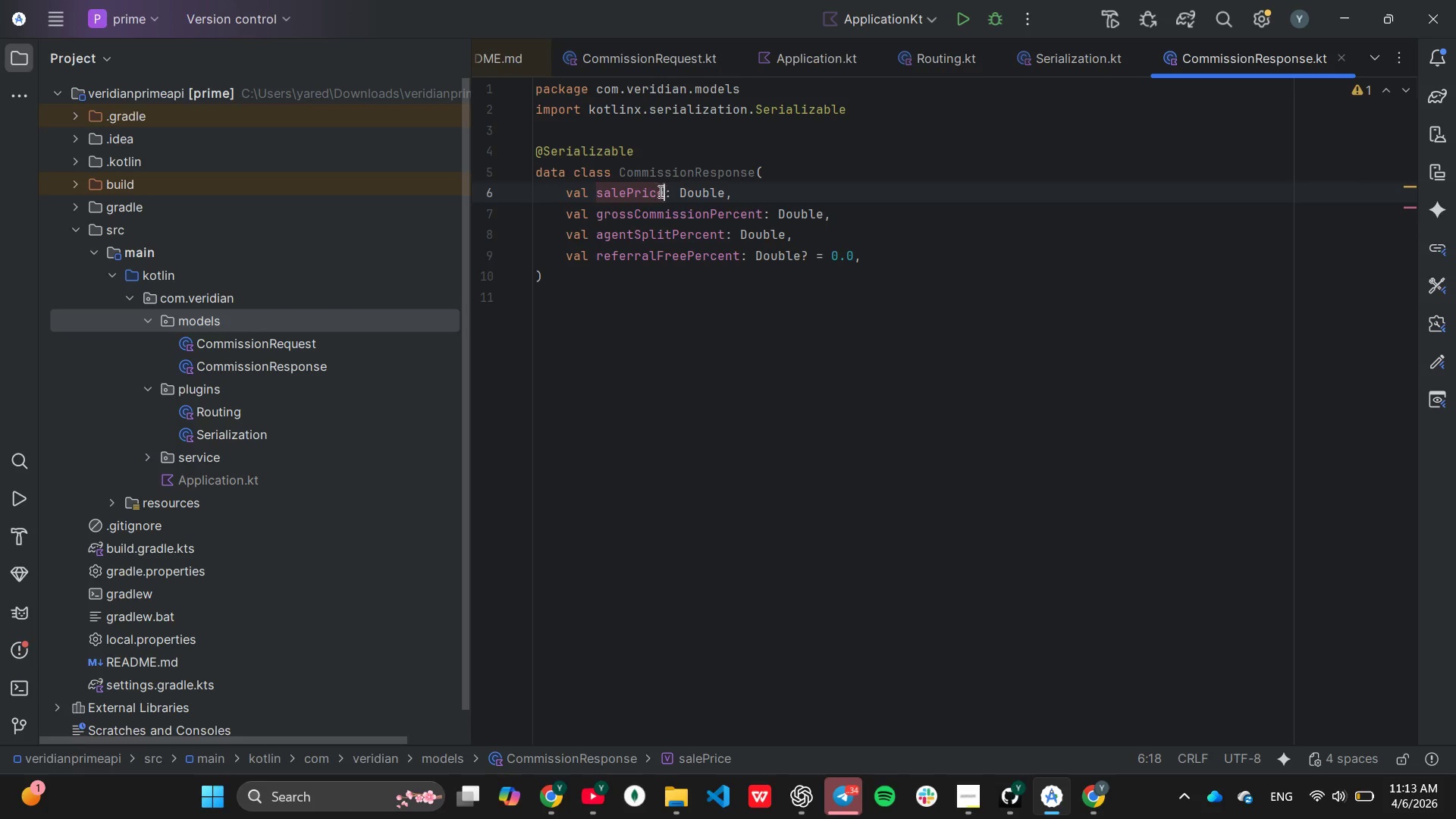 
key(Backspace)
key(Backspace)
key(Backspace)
key(Backspace)
key(Backspace)
key(Backspace)
key(Backspace)
key(Backspace)
key(Backspace)
type(totalGrossComm)
key(Backspace)
key(Tab)
 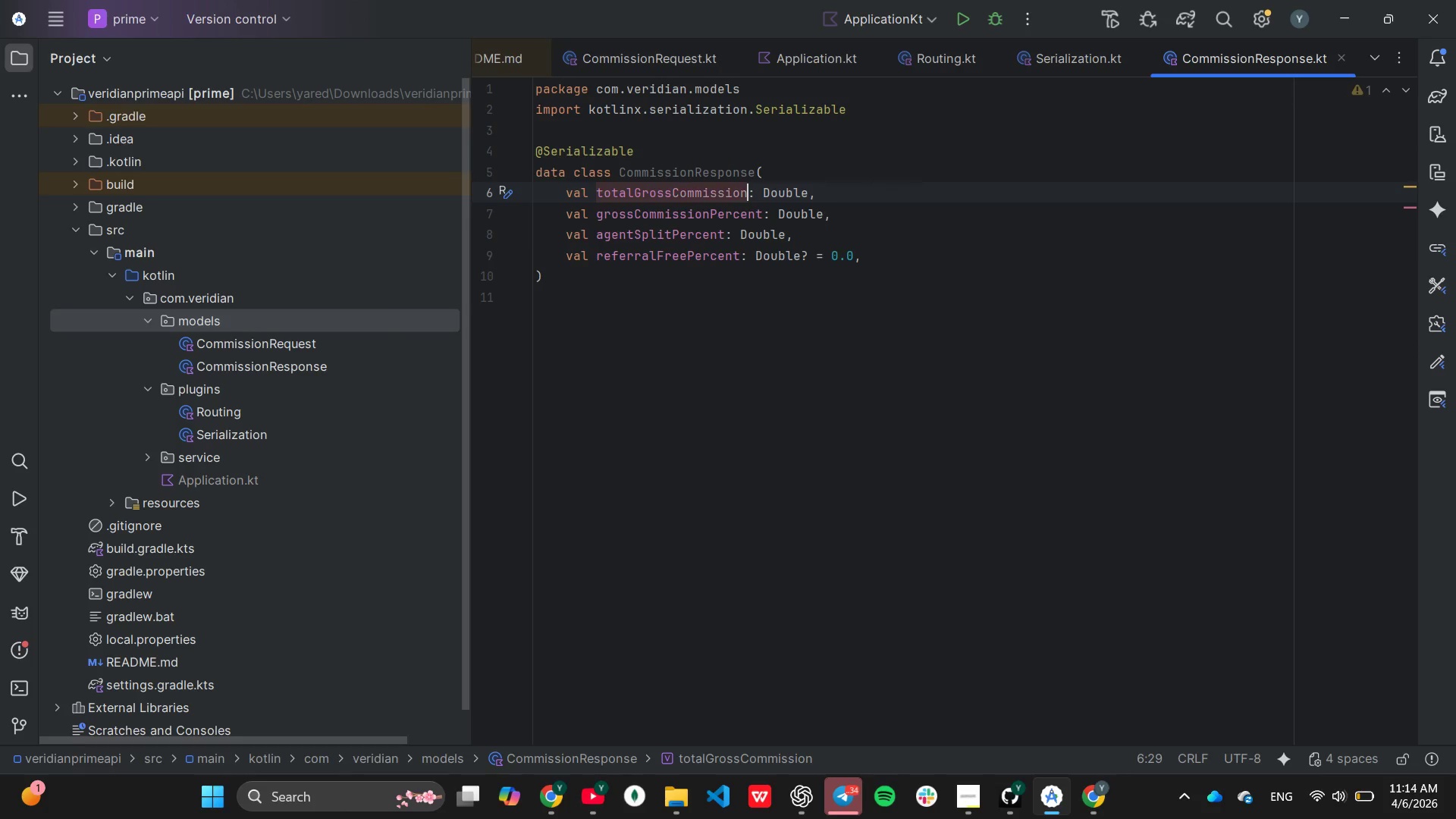 
key(ArrowDown)
 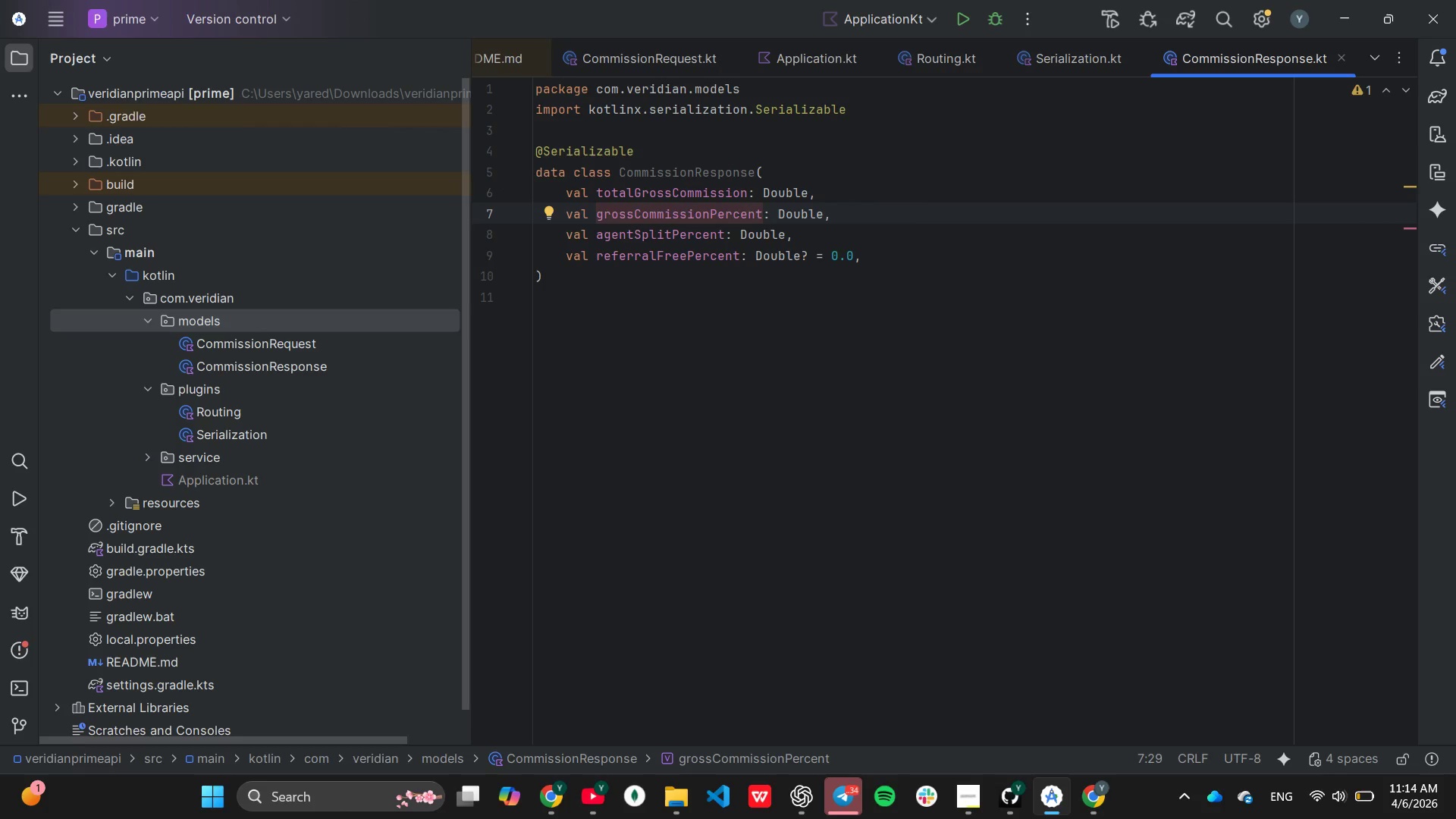 
key(ArrowRight)
 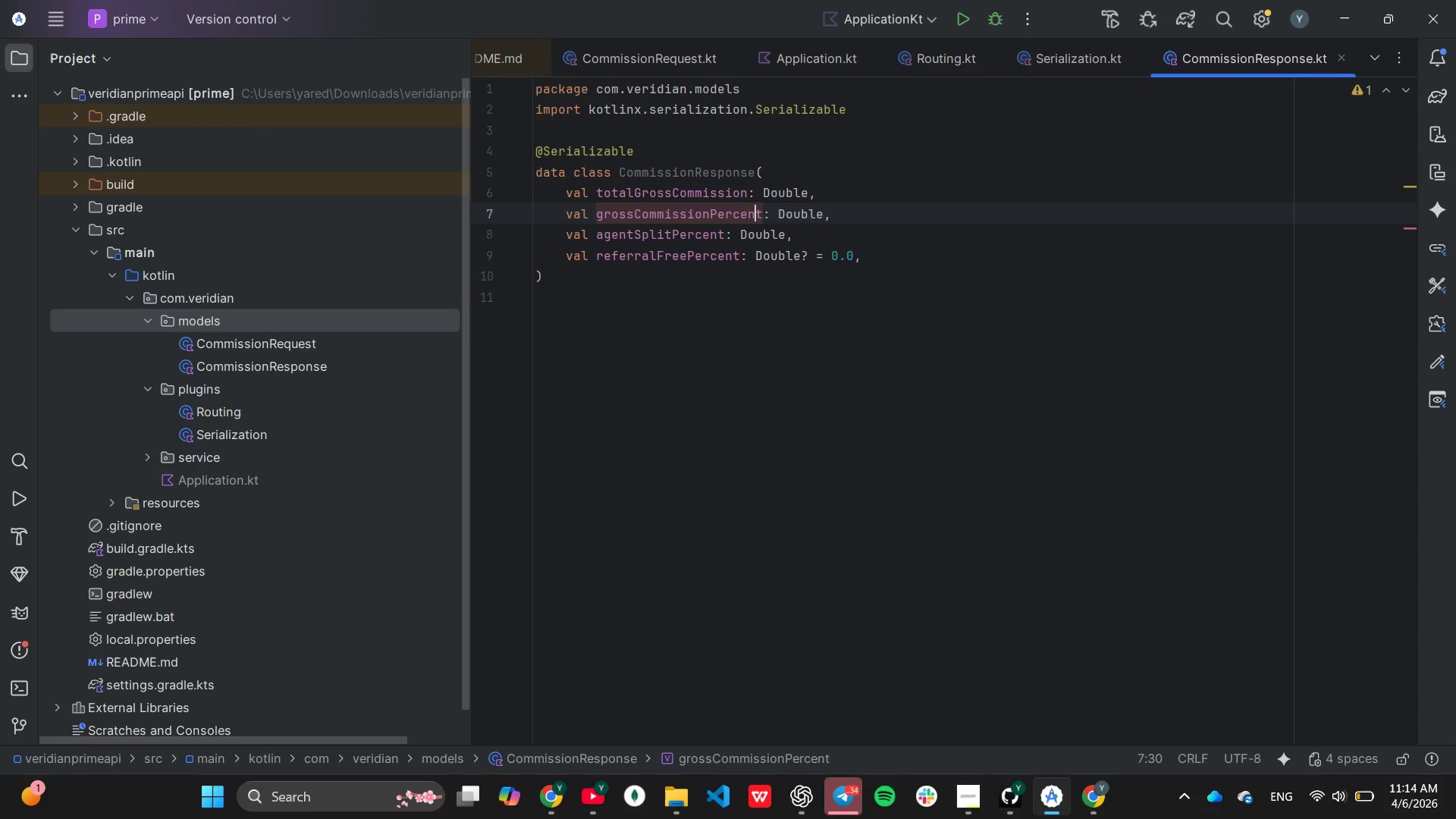 
key(ArrowRight)
 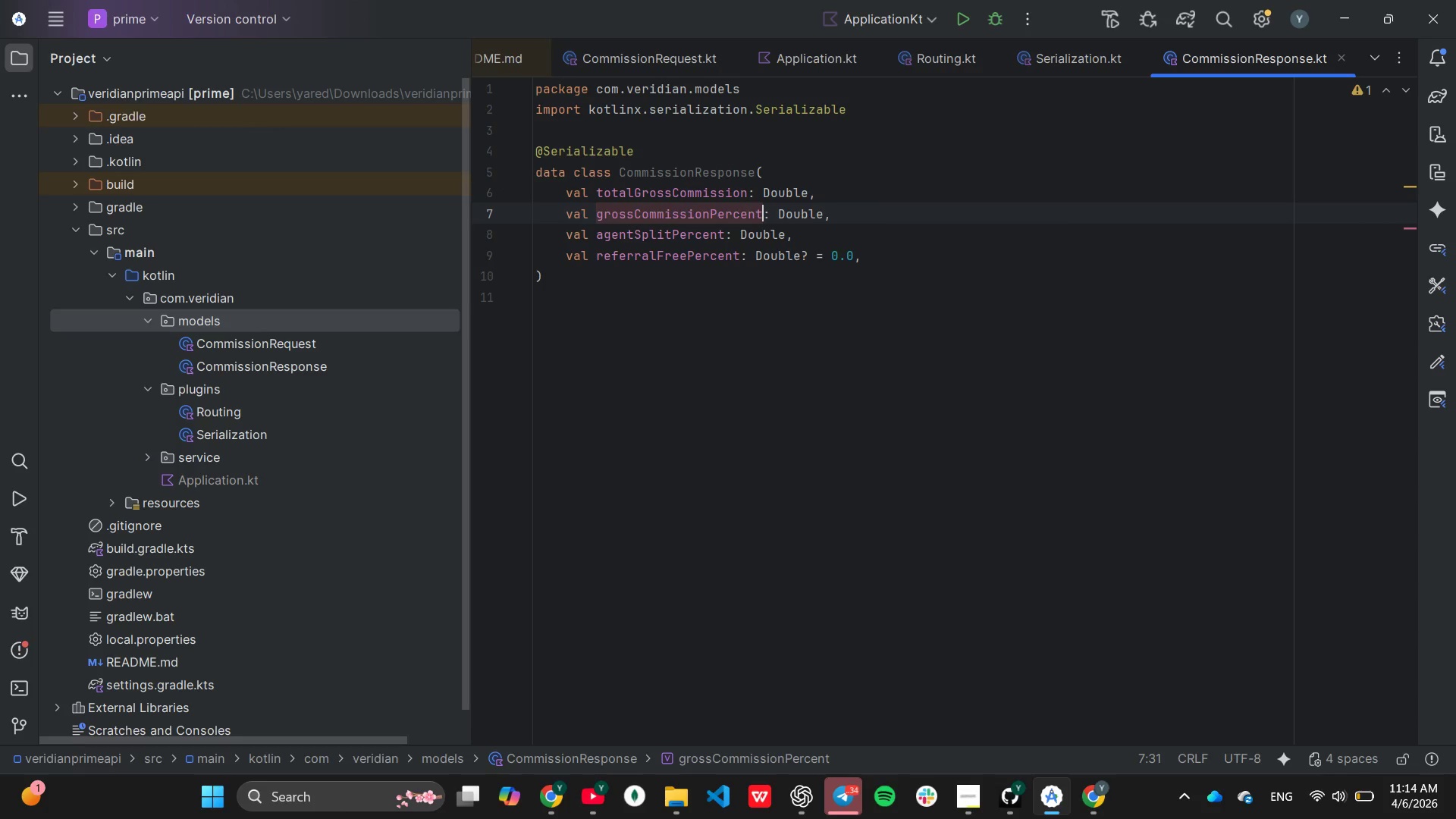 
hold_key(key=Backspace, duration=1.09)
 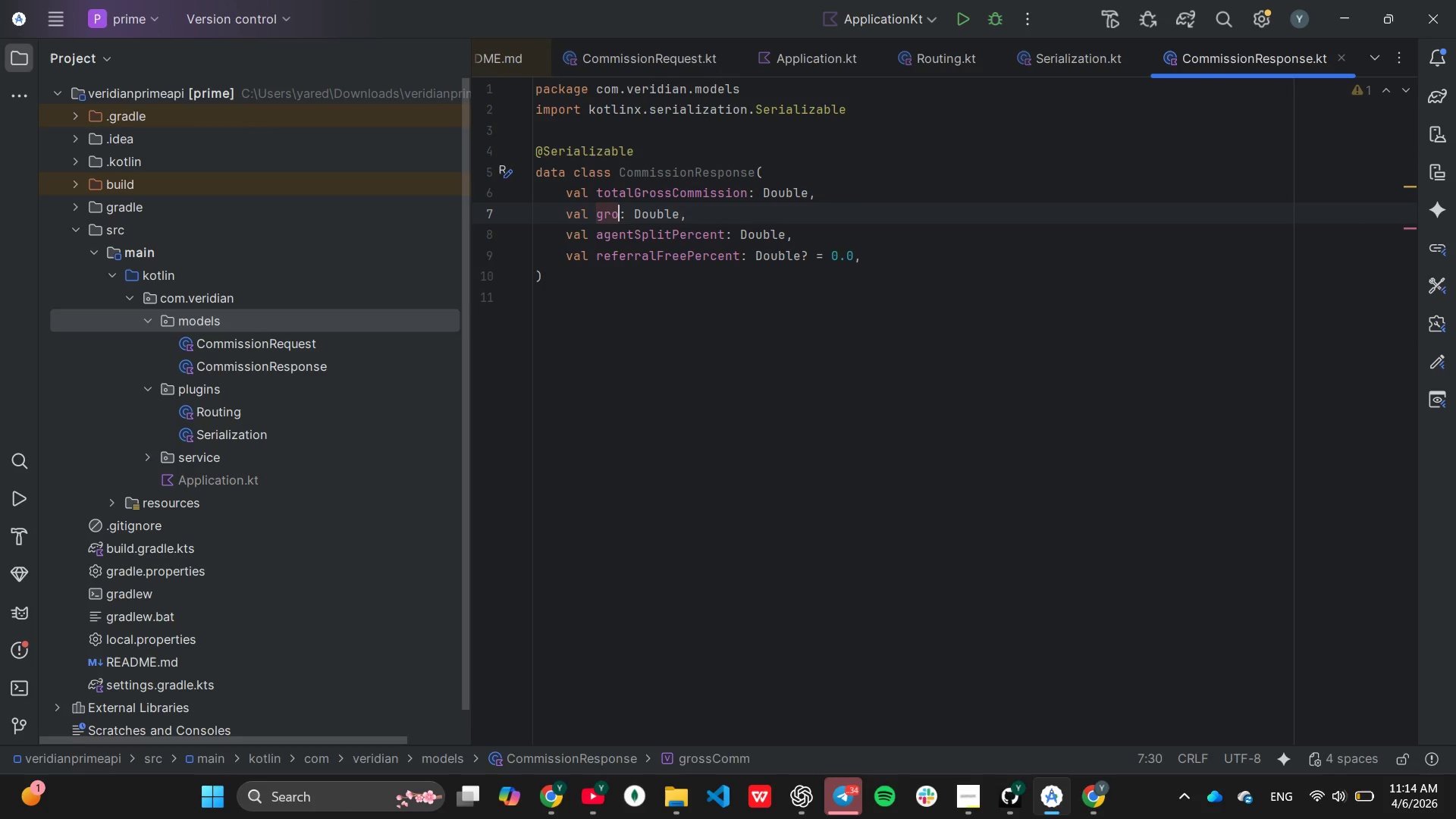 
key(Backspace)
key(Backspace)
key(Backspace)
type(referralPayout)
 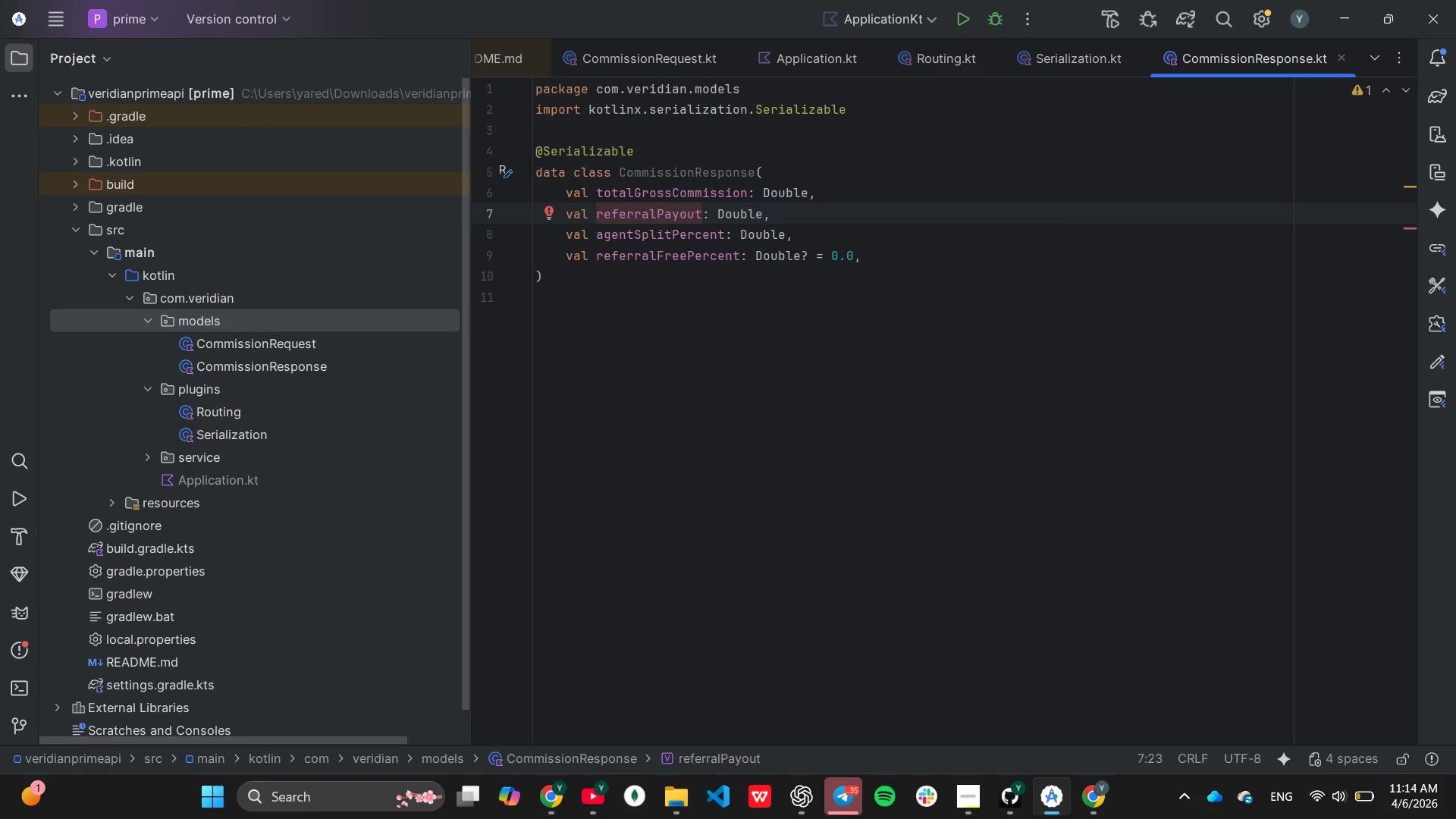 
key(ArrowDown)
 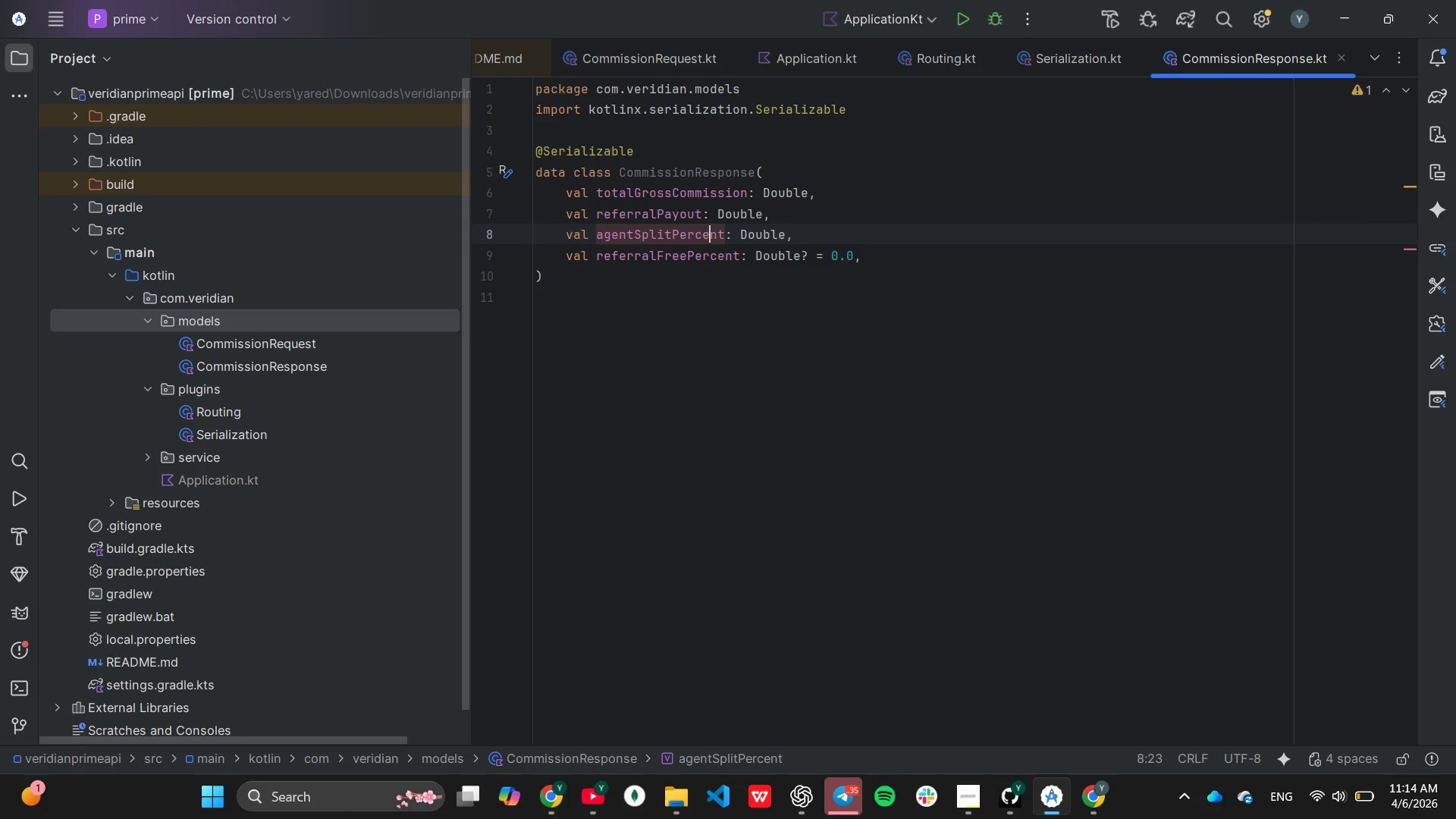 
key(ArrowRight)
 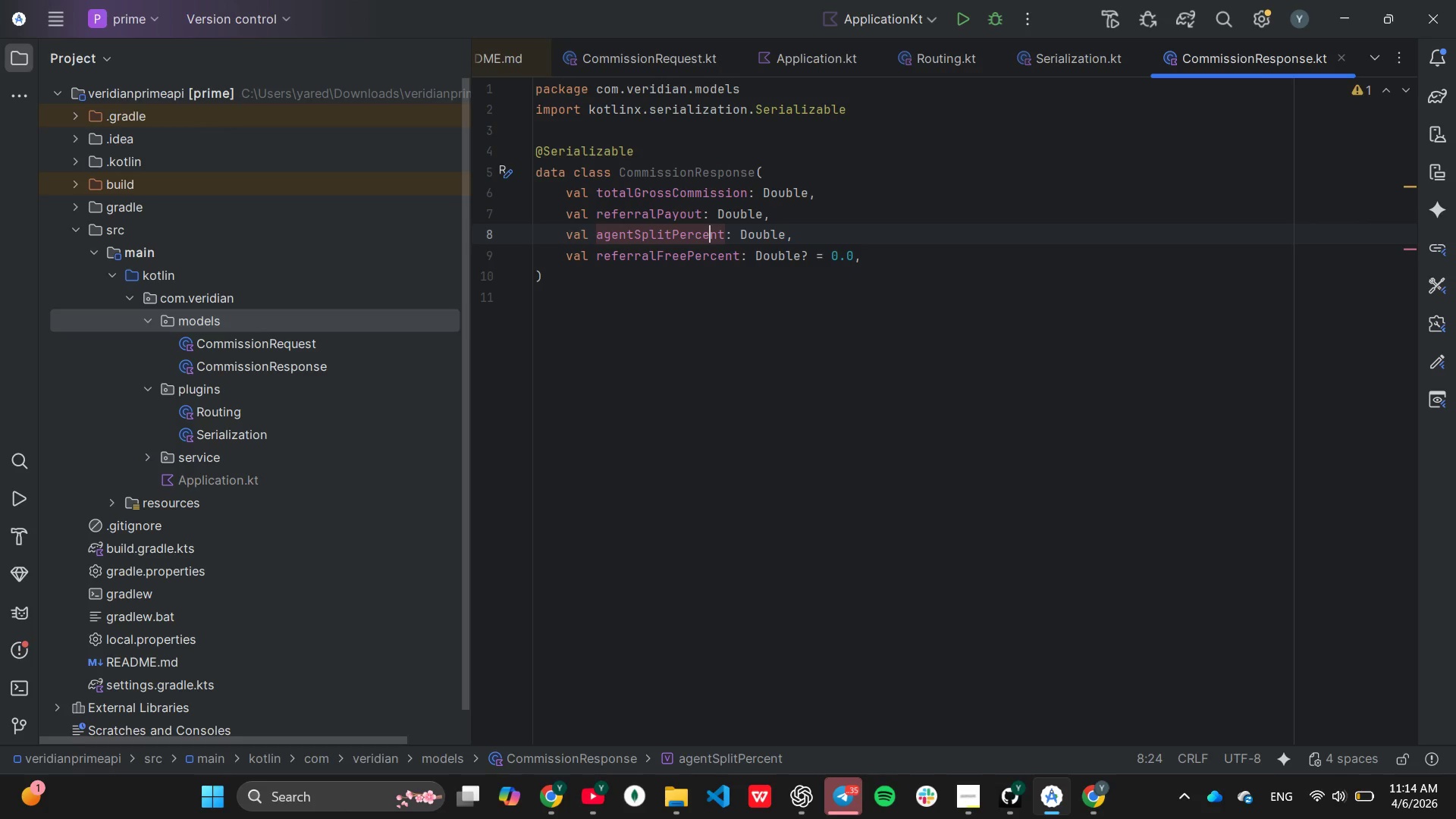 
key(ArrowRight)
 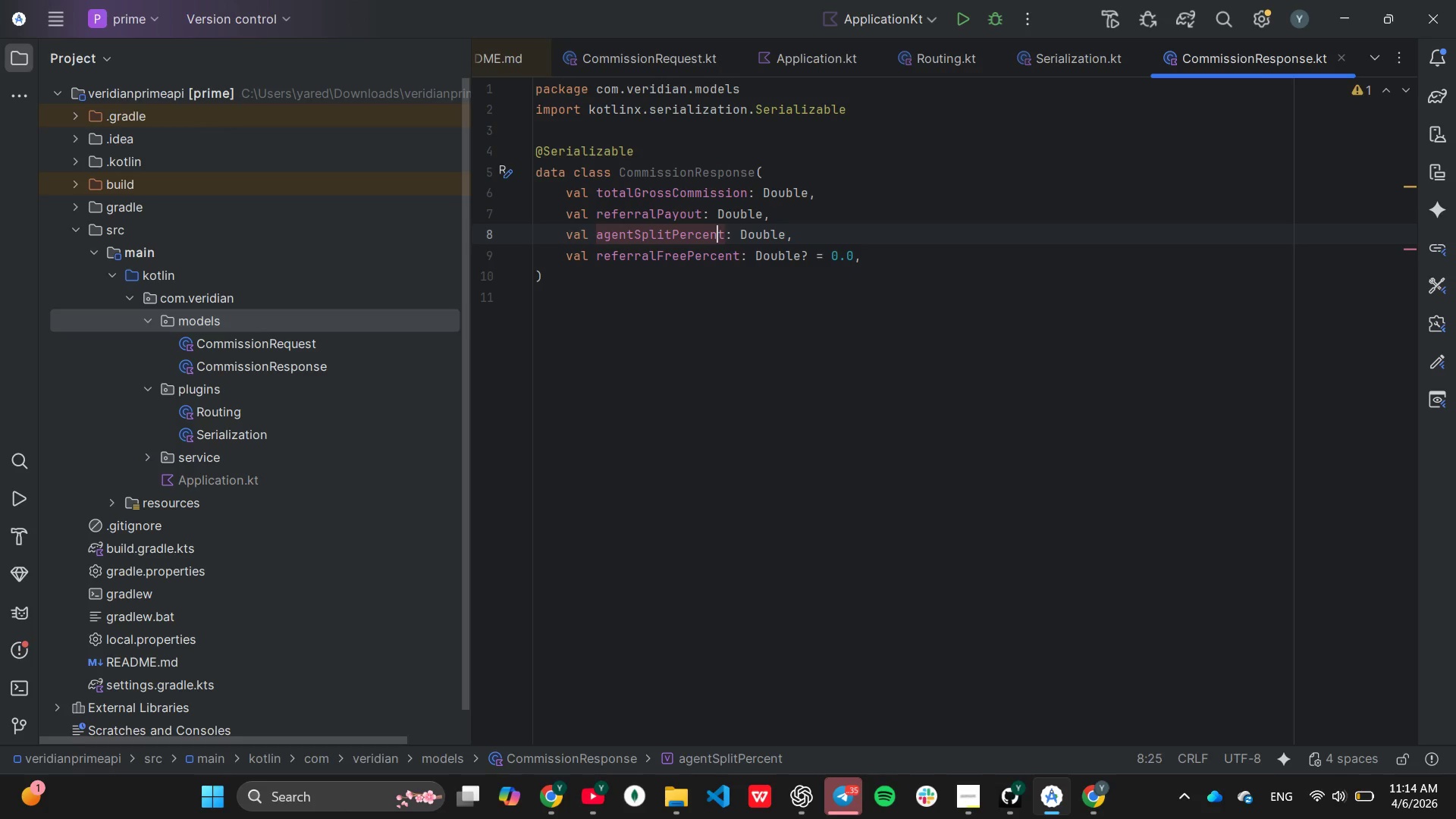 
key(ArrowRight)
 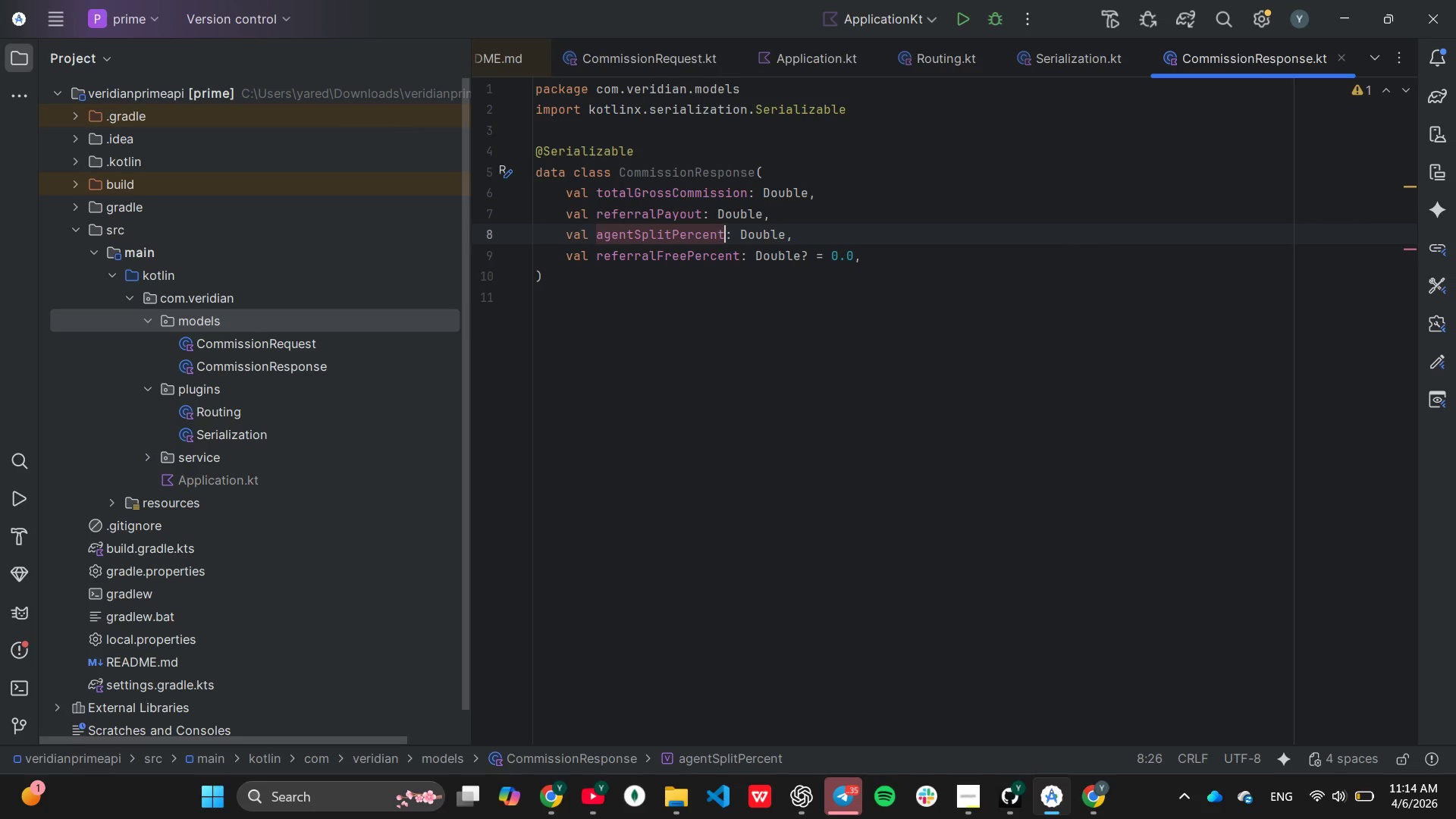 
hold_key(key=Backspace, duration=0.78)
 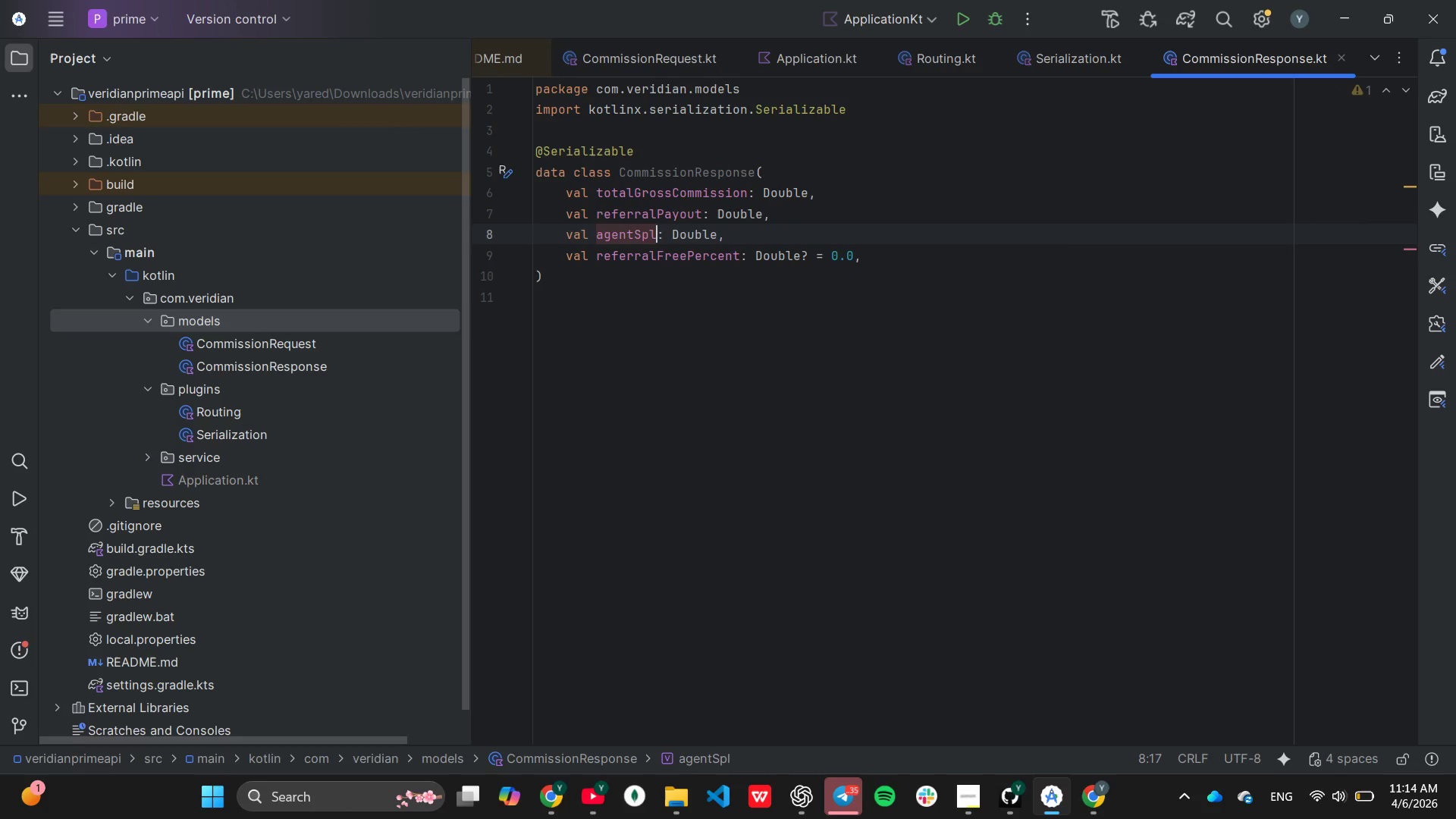 
key(Backspace)
key(Backspace)
key(Backspace)
key(Backspace)
key(Backspace)
key(Backspace)
key(Backspace)
key(Backspace)
type(brokerageNet)
 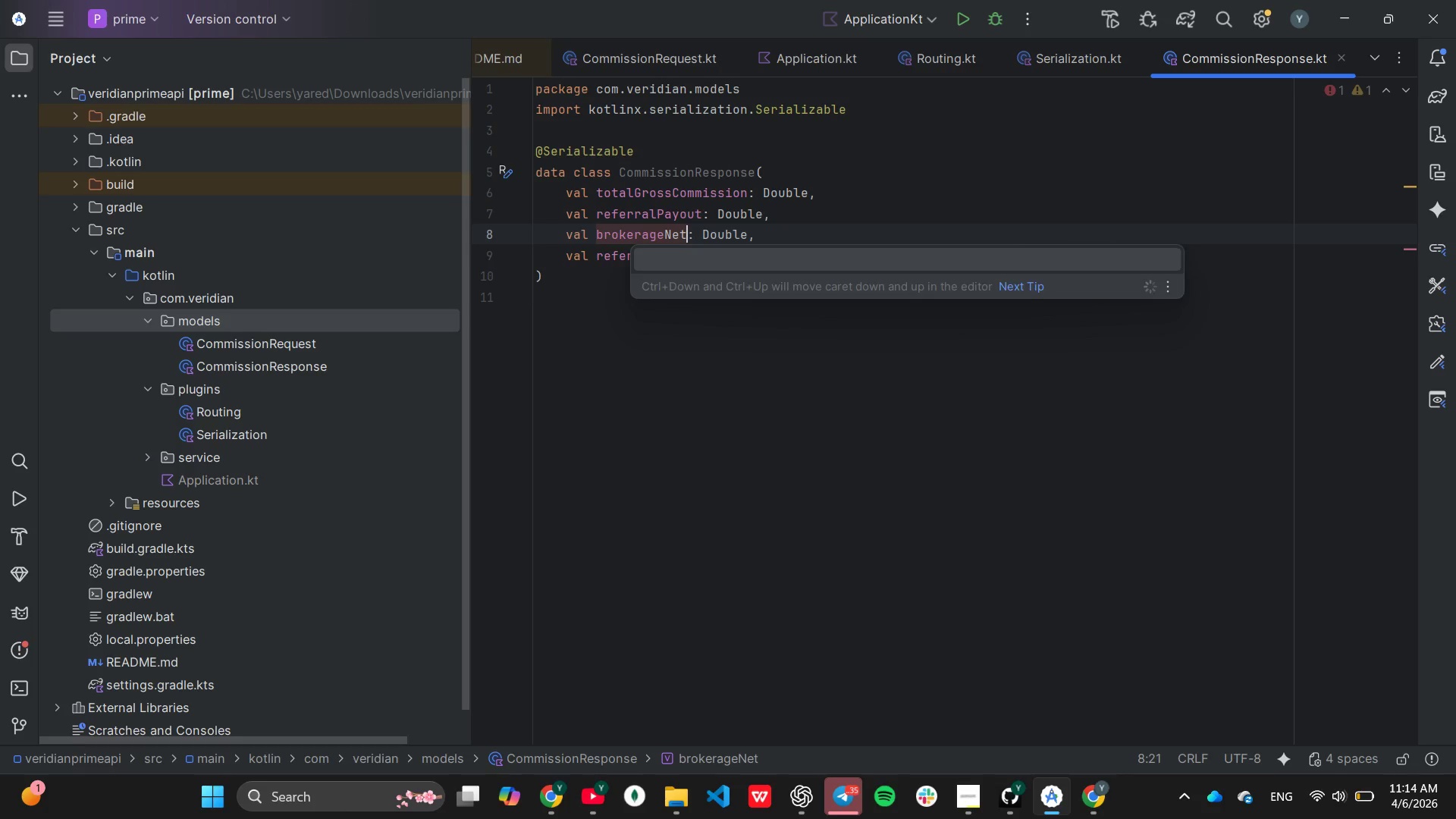 
key(ArrowDown)
 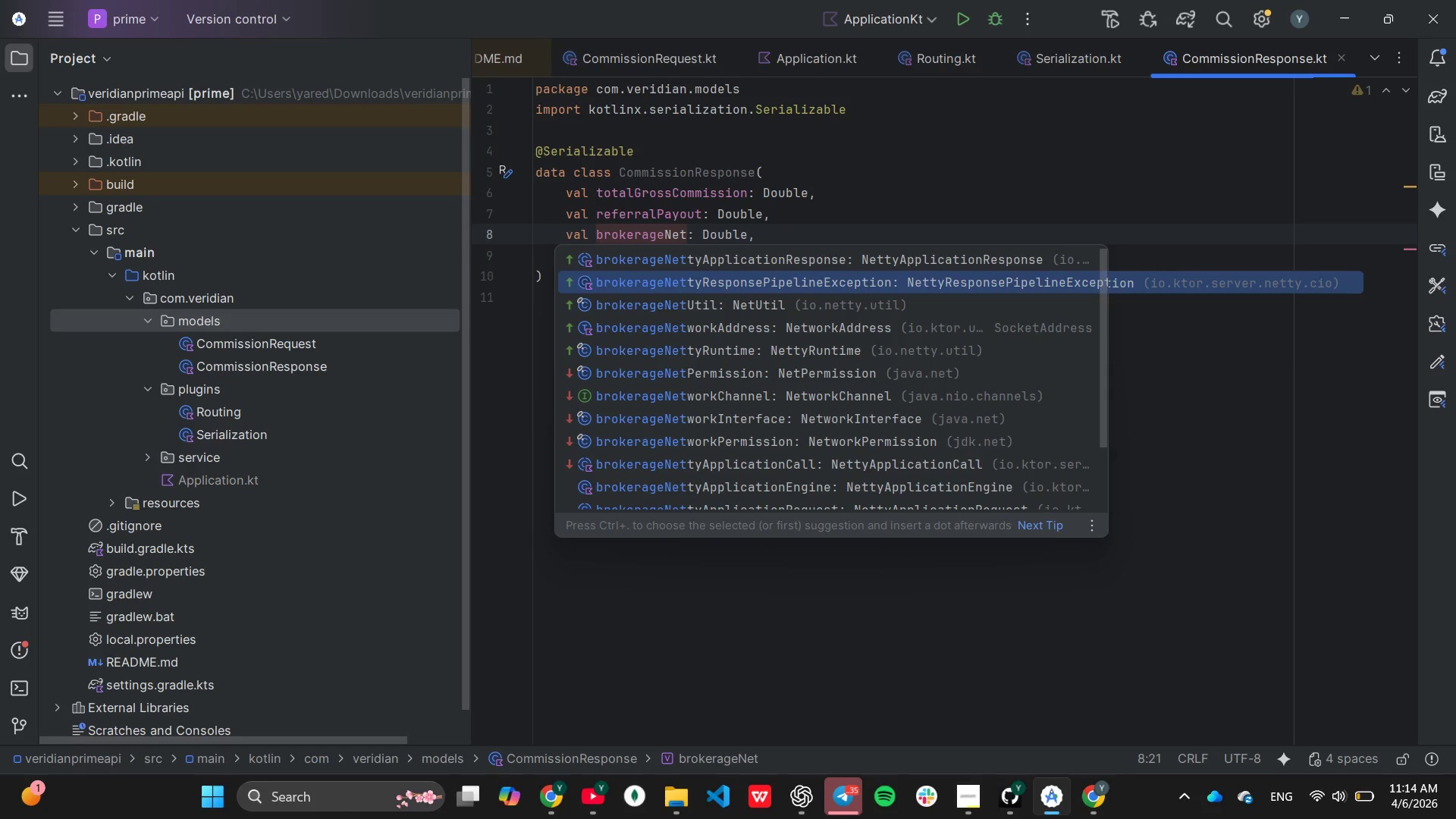 
key(ArrowUp)
 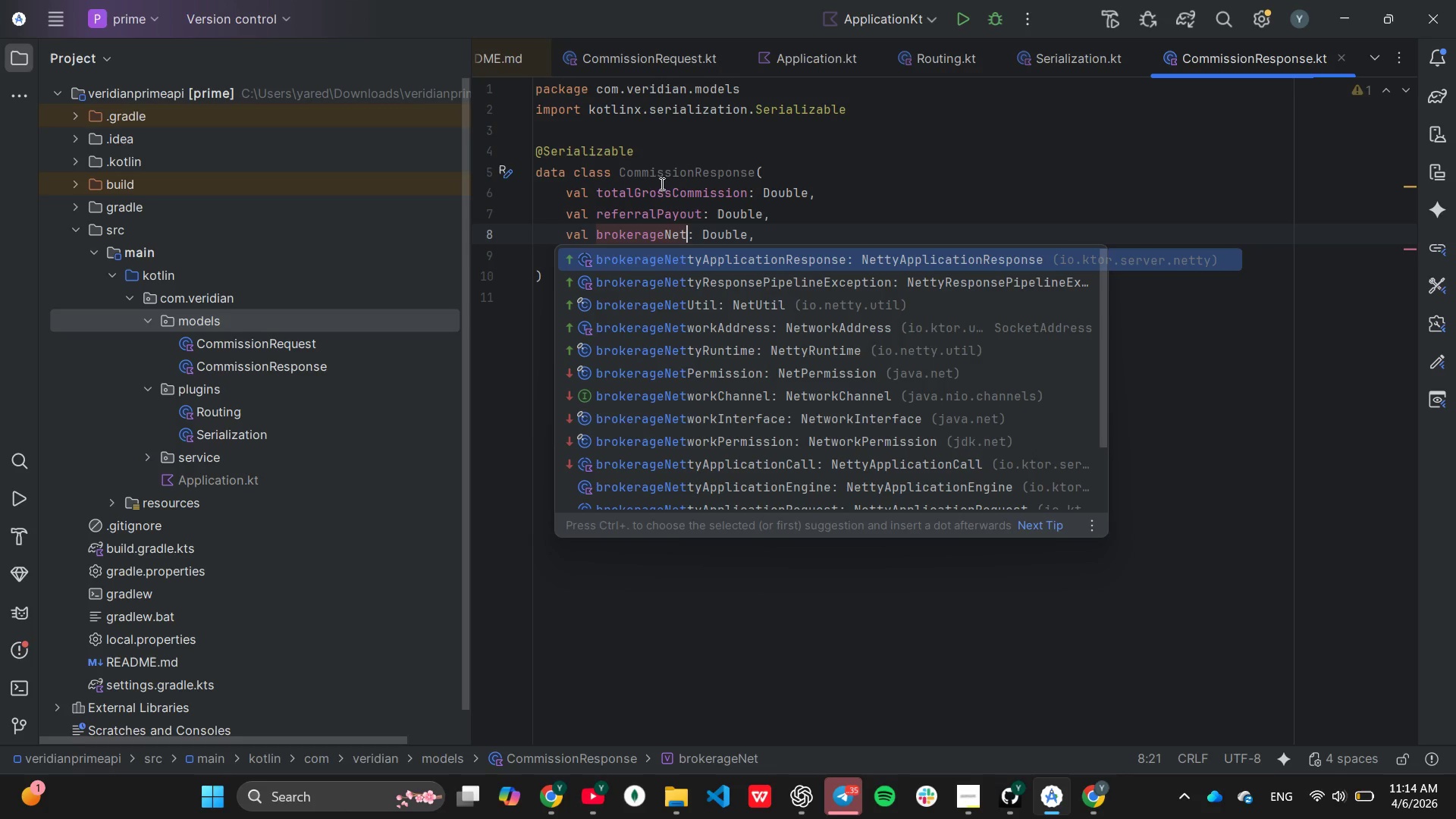 
left_click([749, 187])
 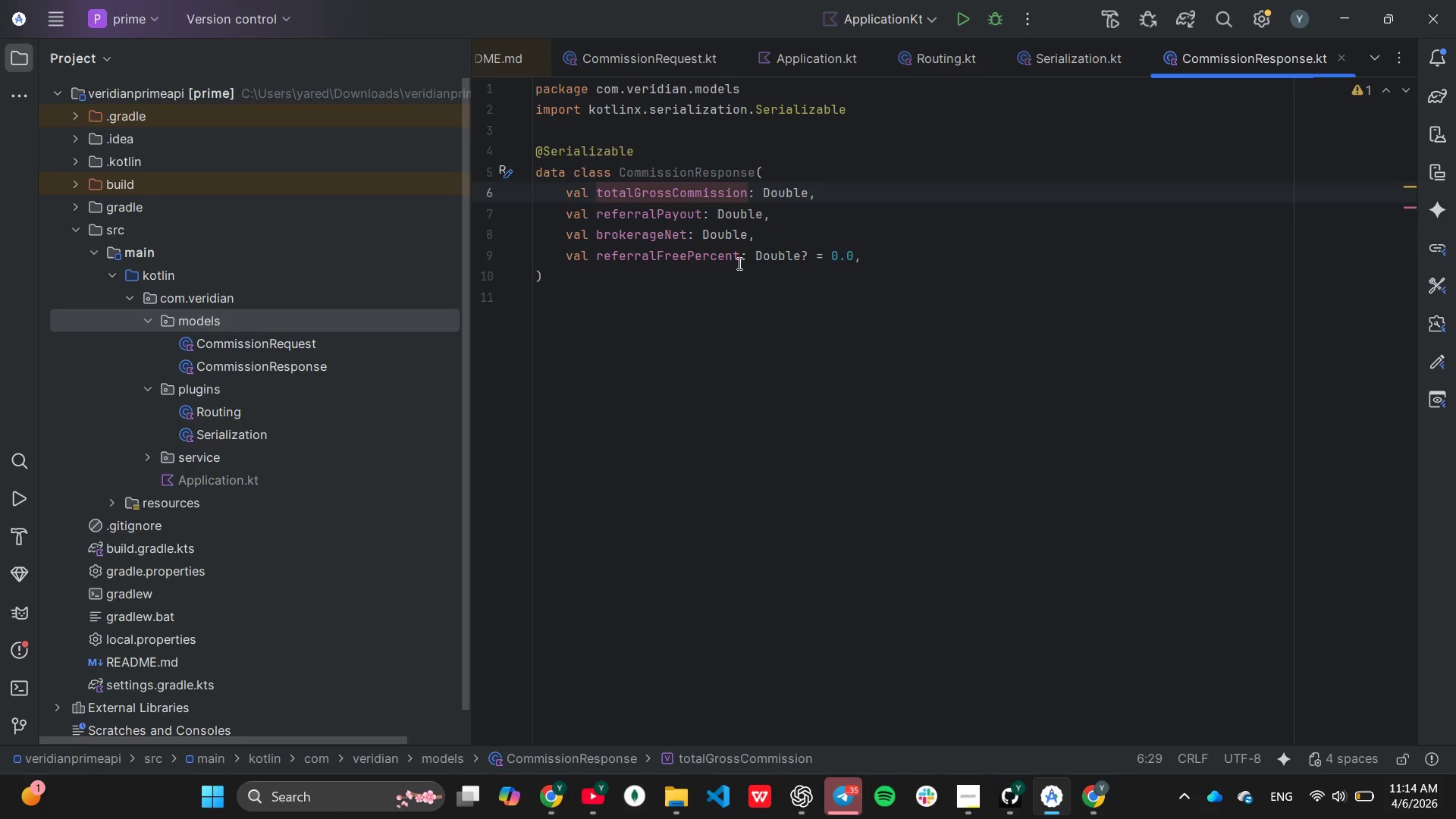 
left_click([738, 262])
 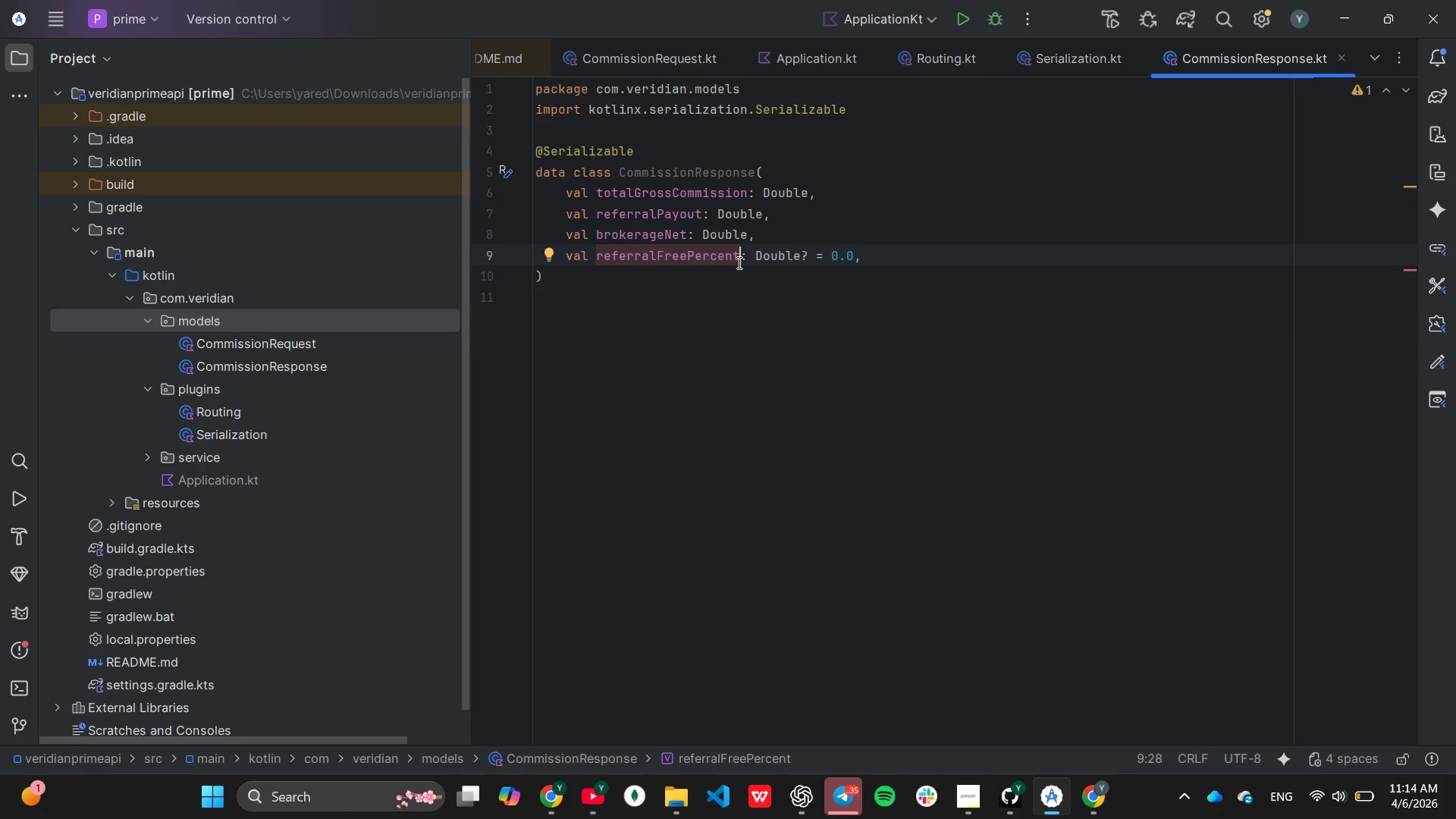 
hold_key(key=Backspace, duration=0.86)
 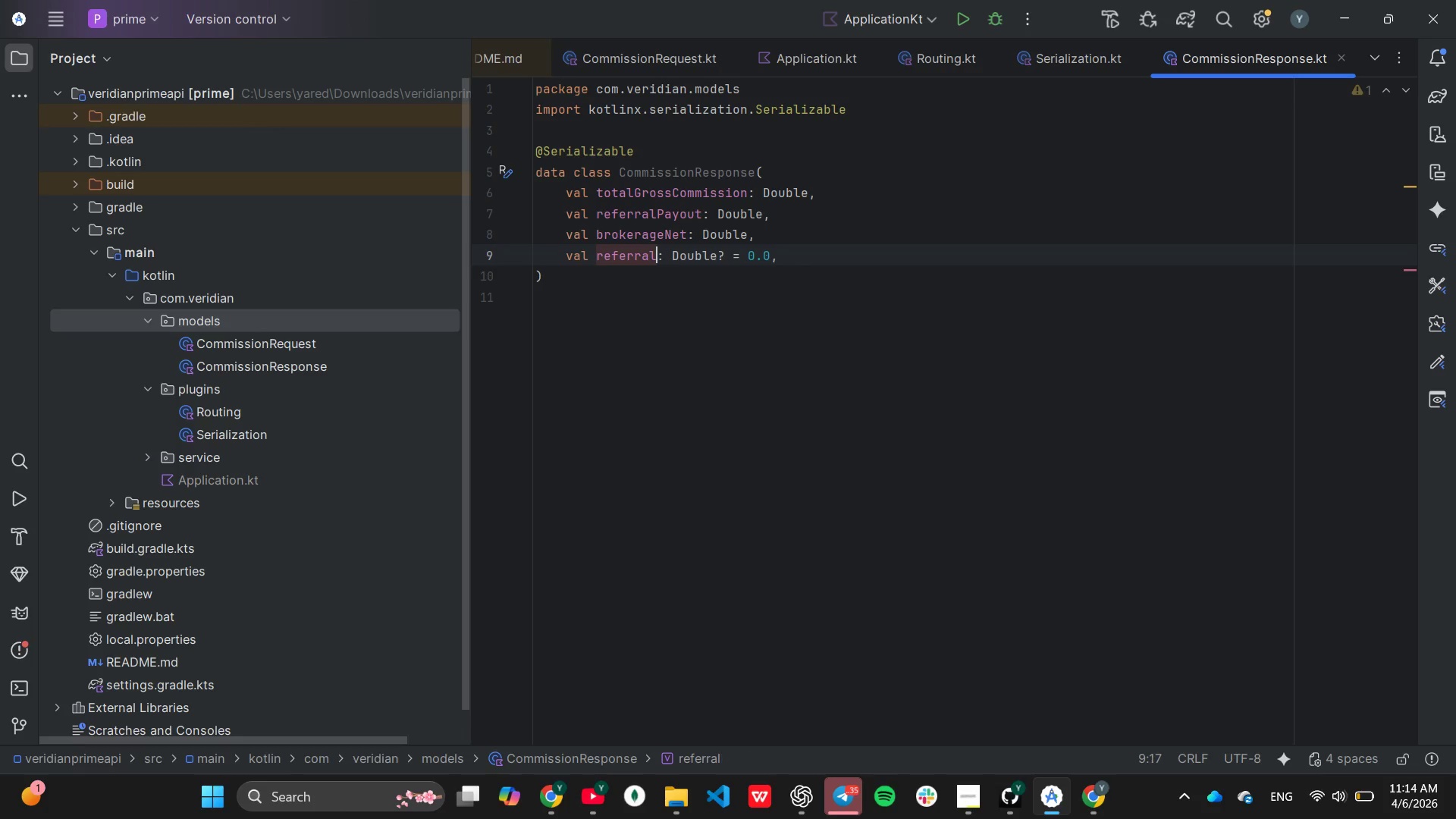 
key(Backspace)
key(Backspace)
key(Backspace)
key(Backspace)
key(Backspace)
key(Backspace)
key(Backspace)
key(Backspace)
type(isLuxuryIncentiveApplied)
key(Tab)
 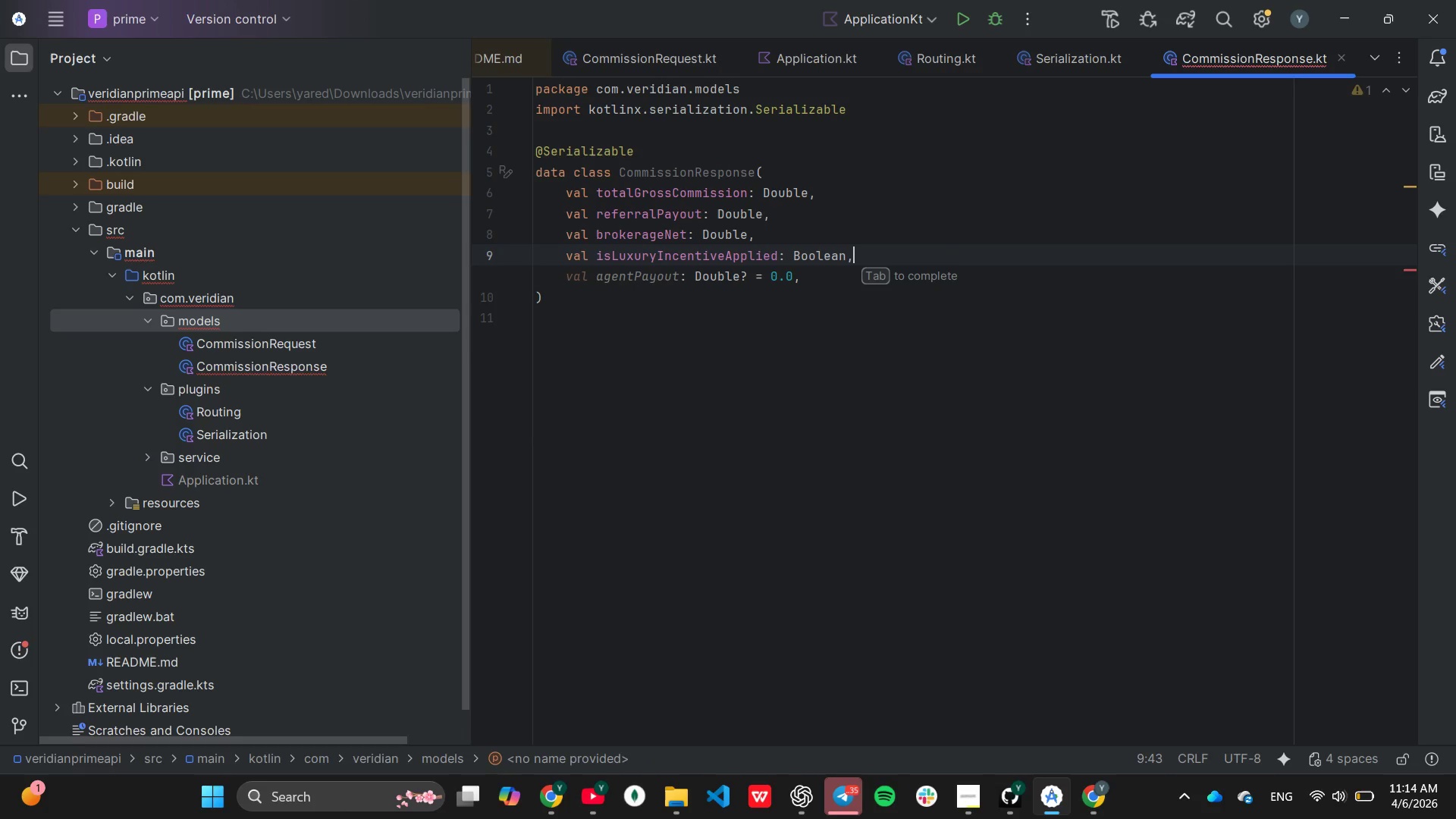 
left_click([827, 214])
 